 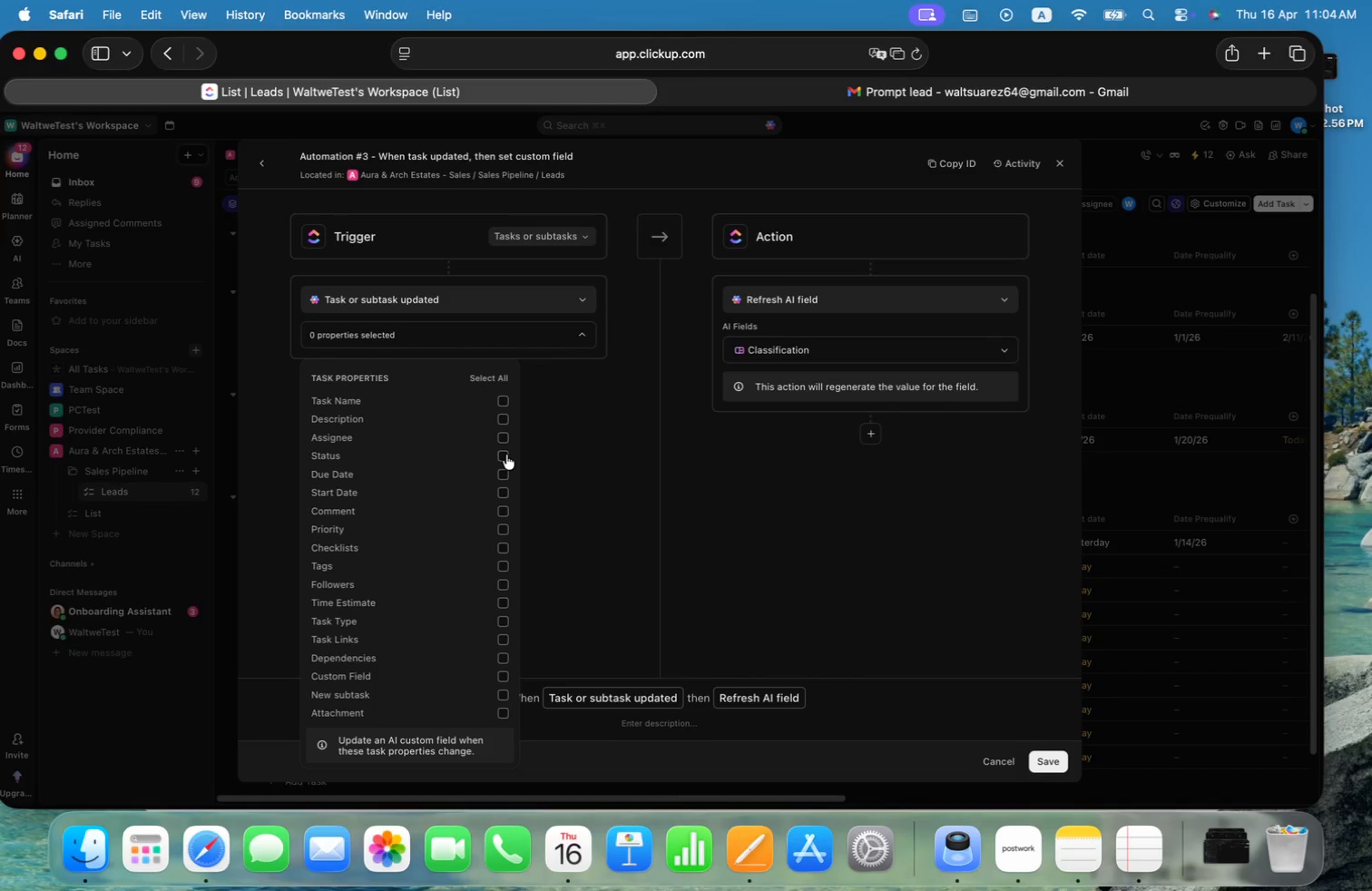 
scroll: coordinate [458, 632], scroll_direction: up, amount: 6.0
 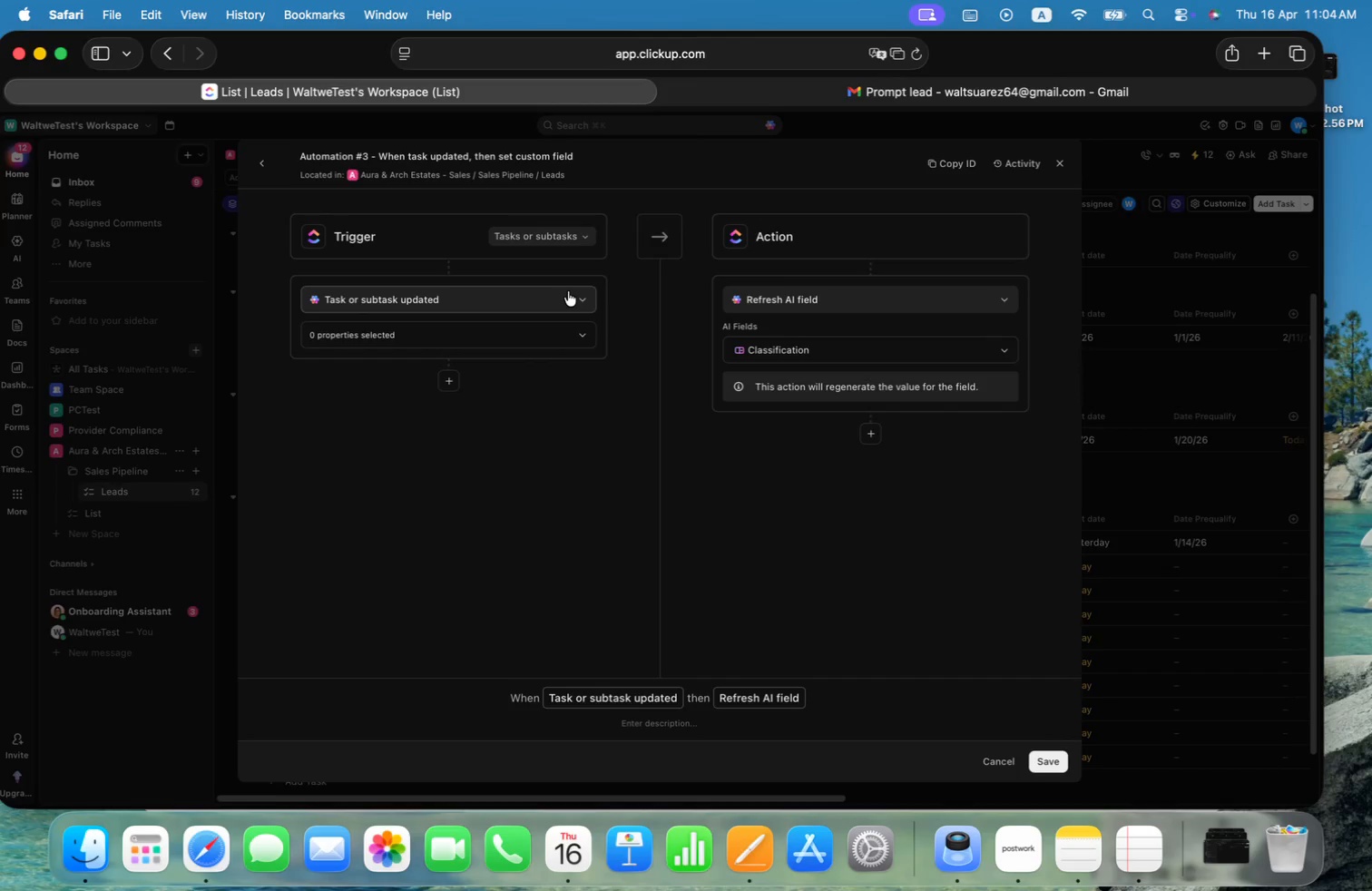 
wait(6.54)
 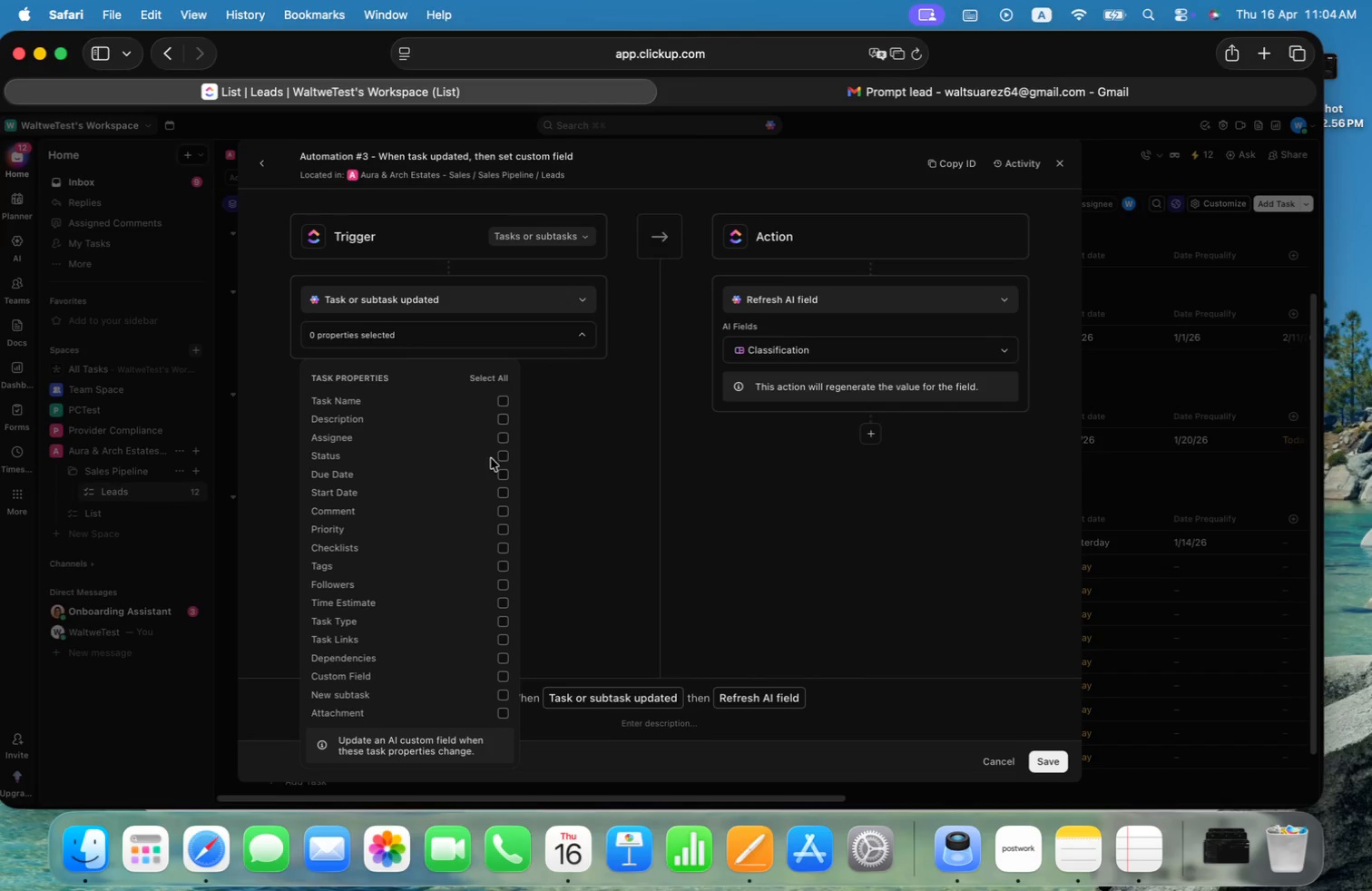 
left_click([568, 291])
 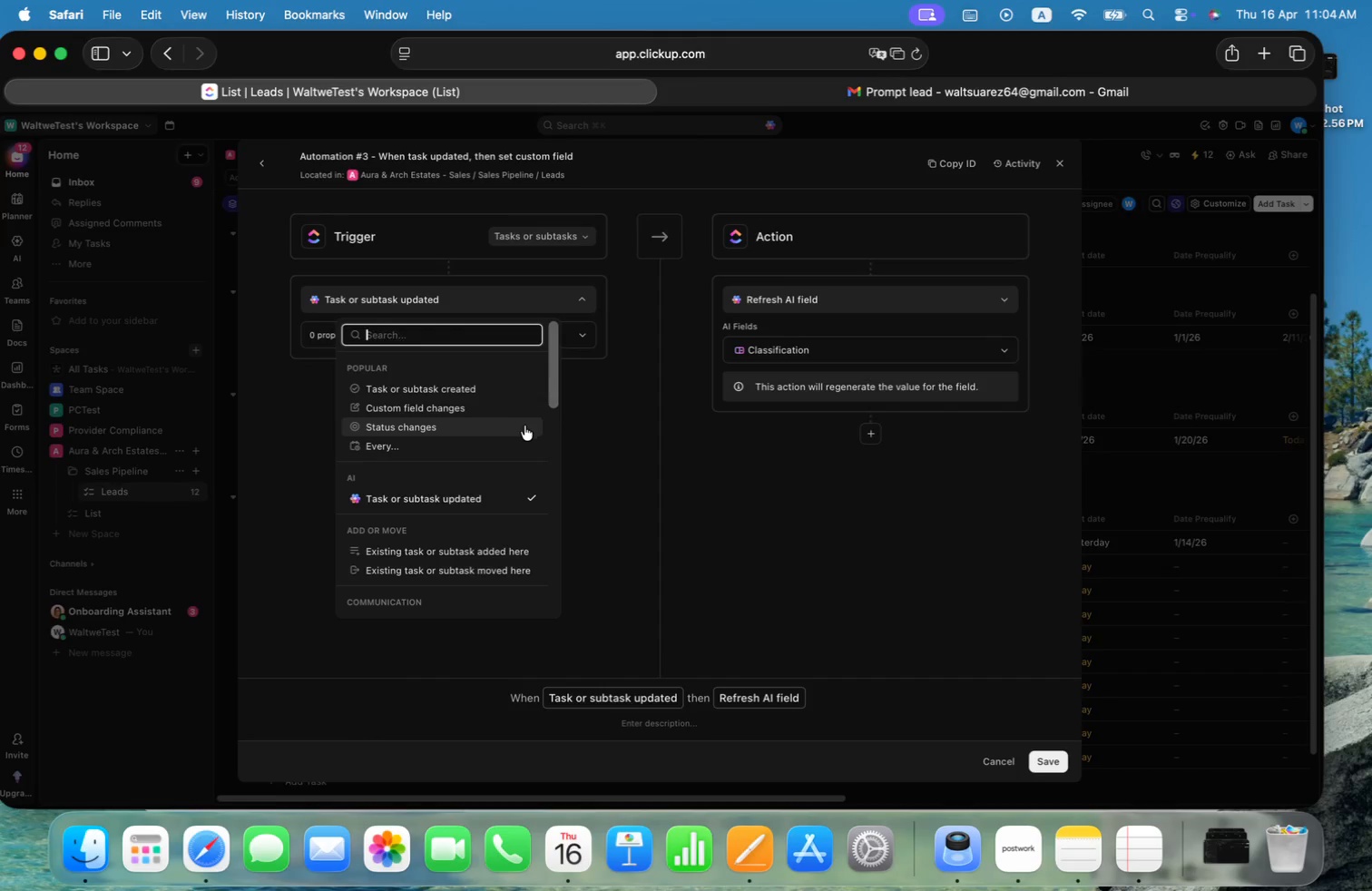 
left_click_drag(start_coordinate=[554, 396], to_coordinate=[558, 457])
 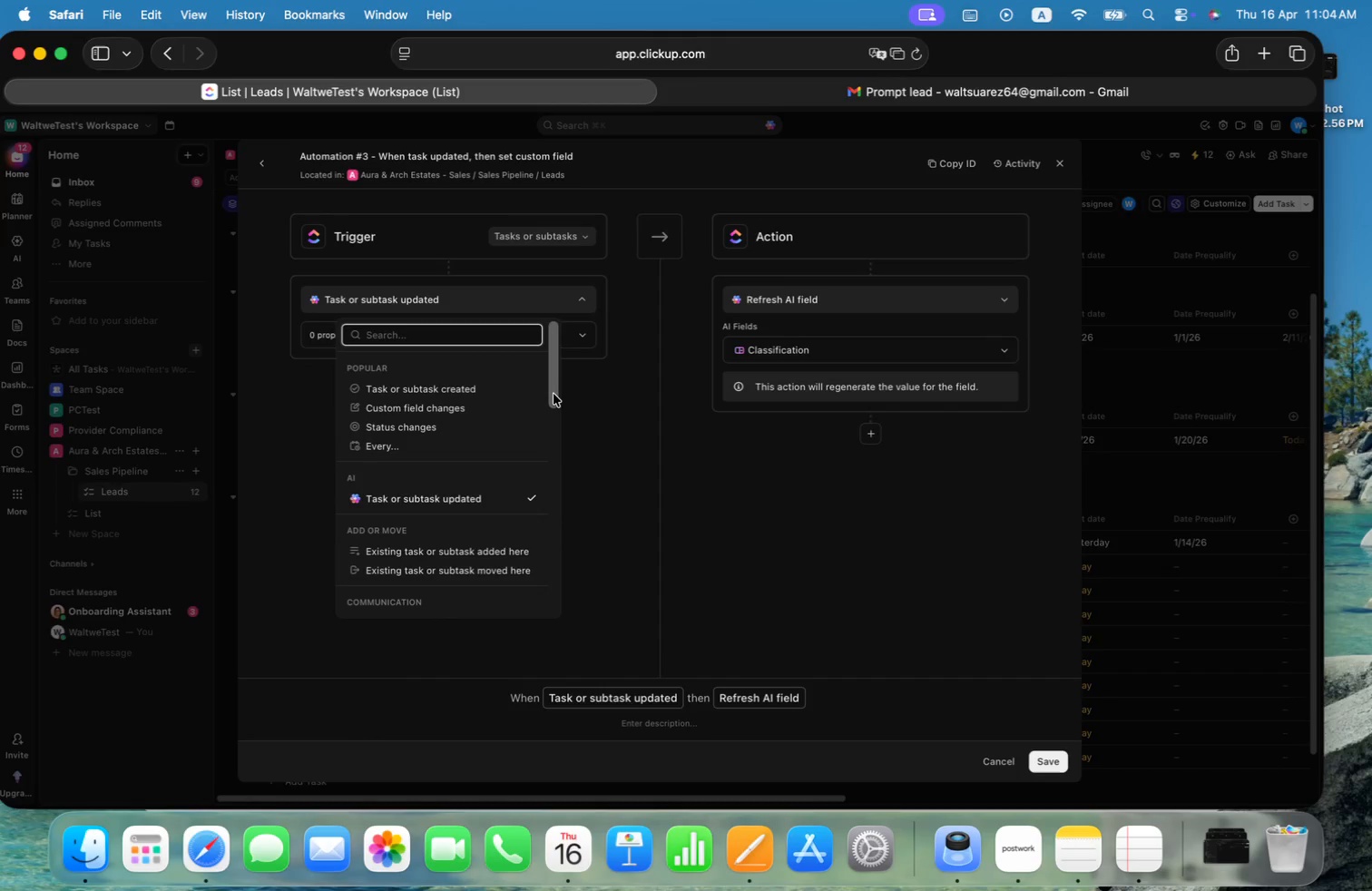 
left_click_drag(start_coordinate=[554, 393], to_coordinate=[552, 588])
 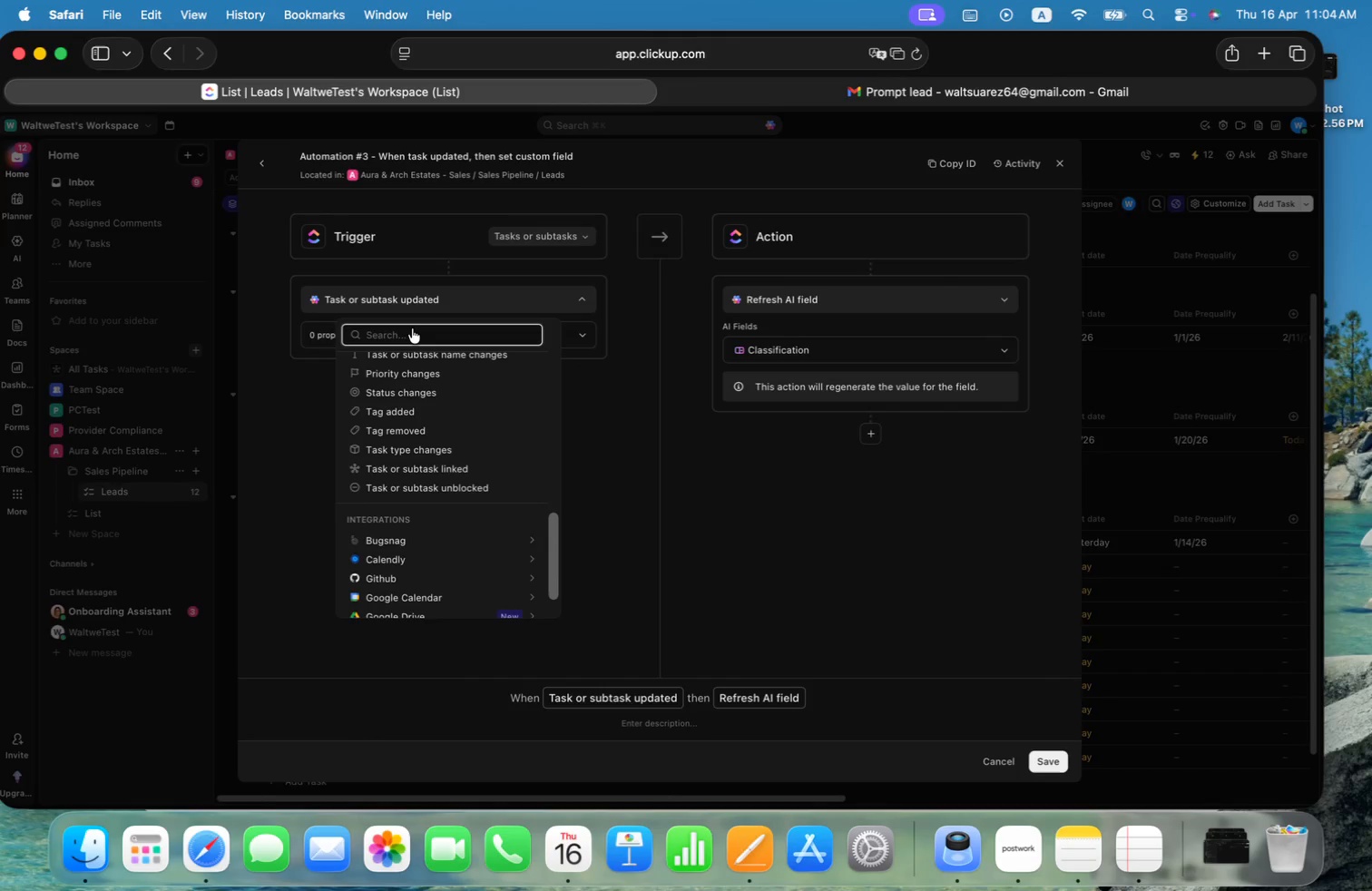 
type(ni)
 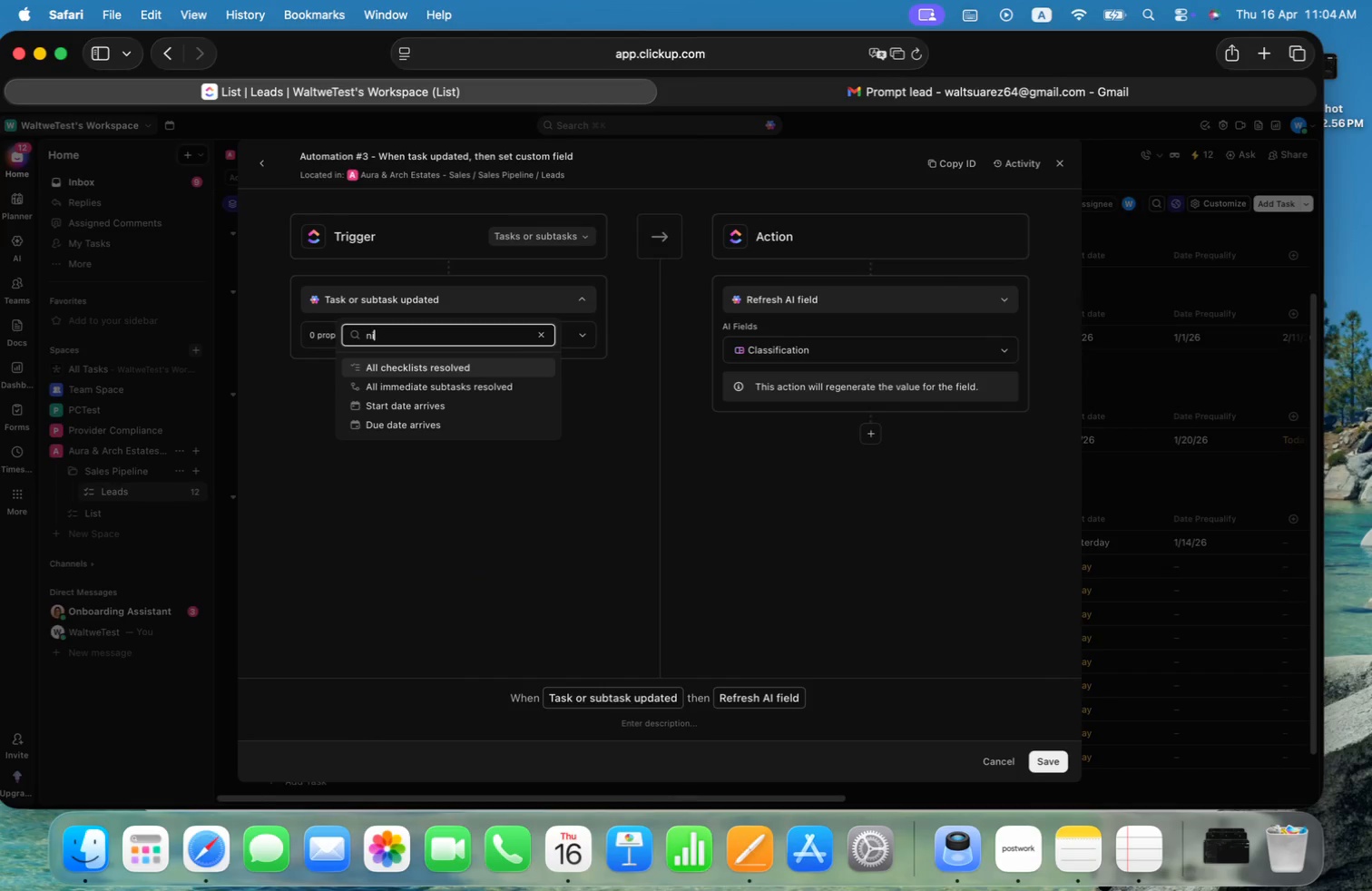 
key(Backspace)
key(Backspace)
type(Ni)
key(Backspace)
key(Backspace)
 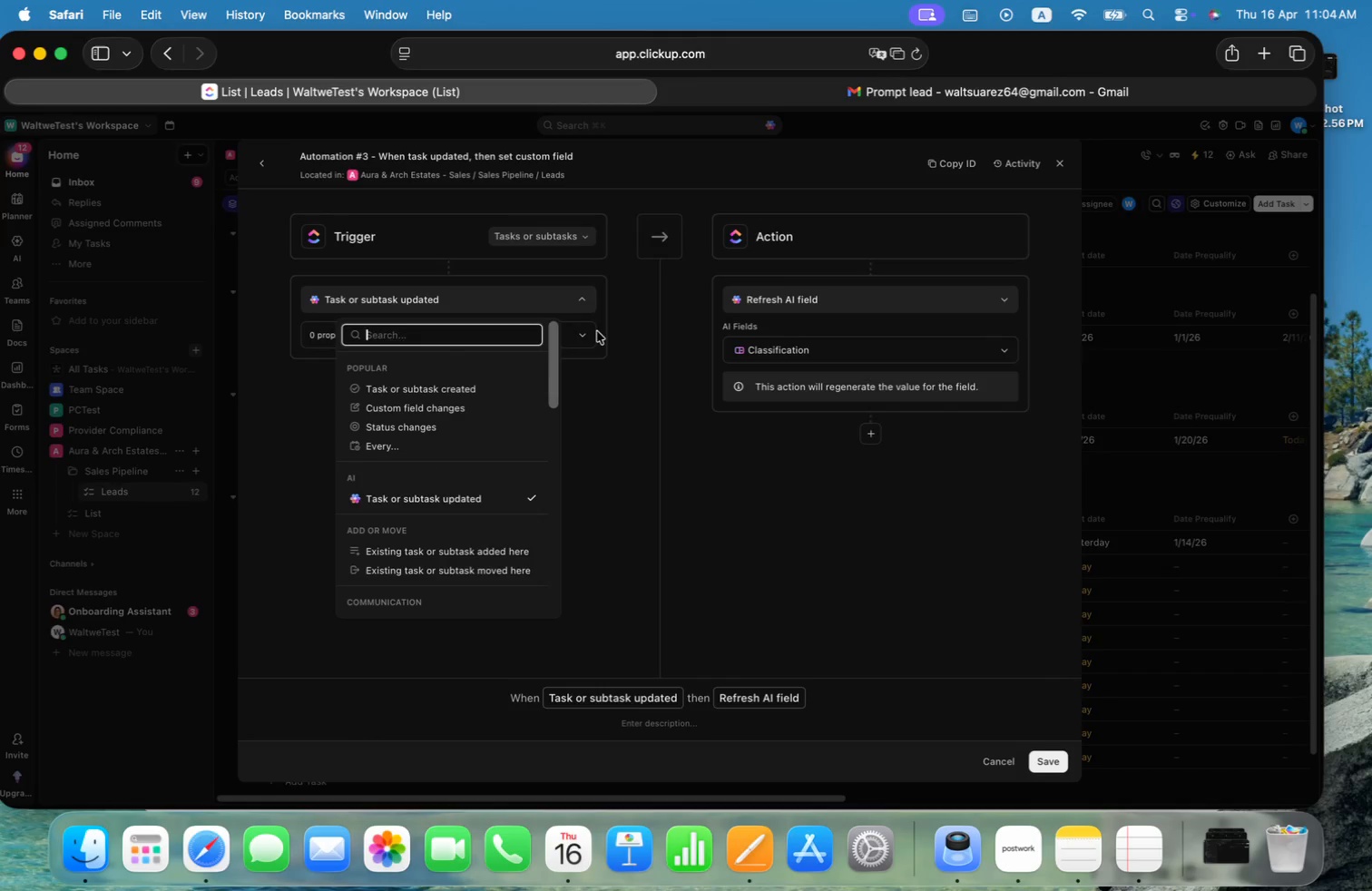 
left_click([594, 439])
 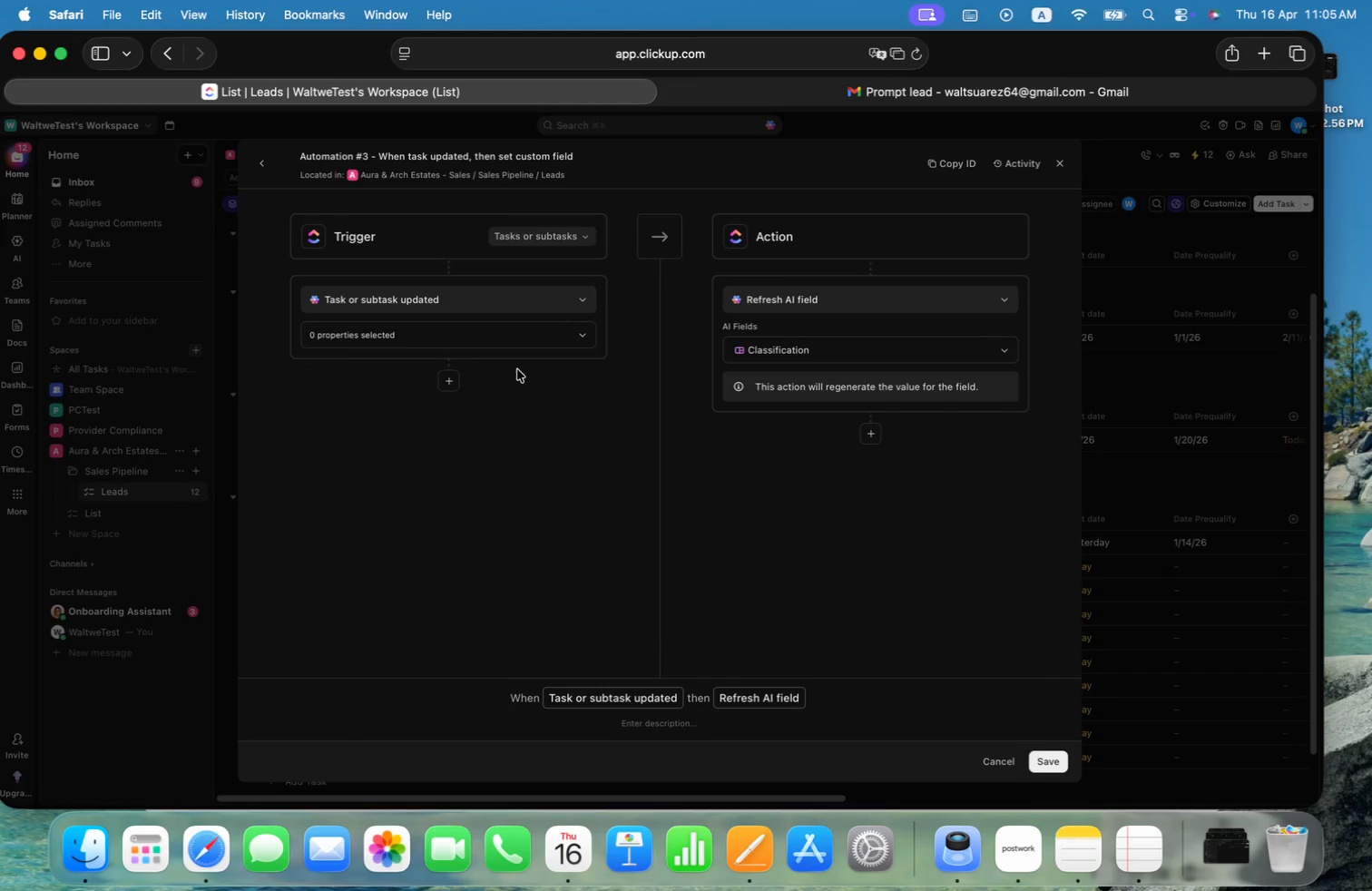 
left_click([530, 330])
 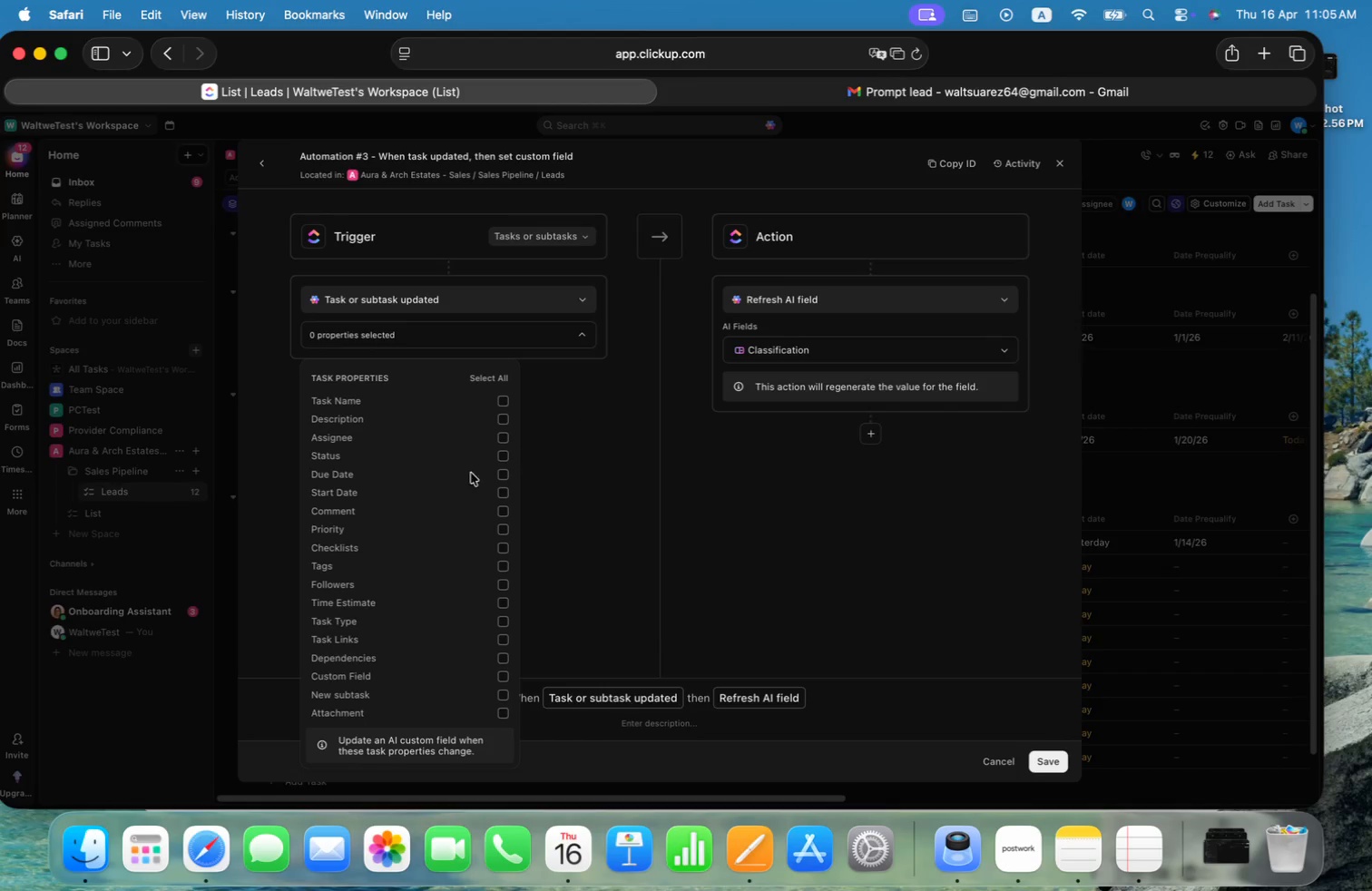 
scroll: coordinate [373, 523], scroll_direction: up, amount: 2.0
 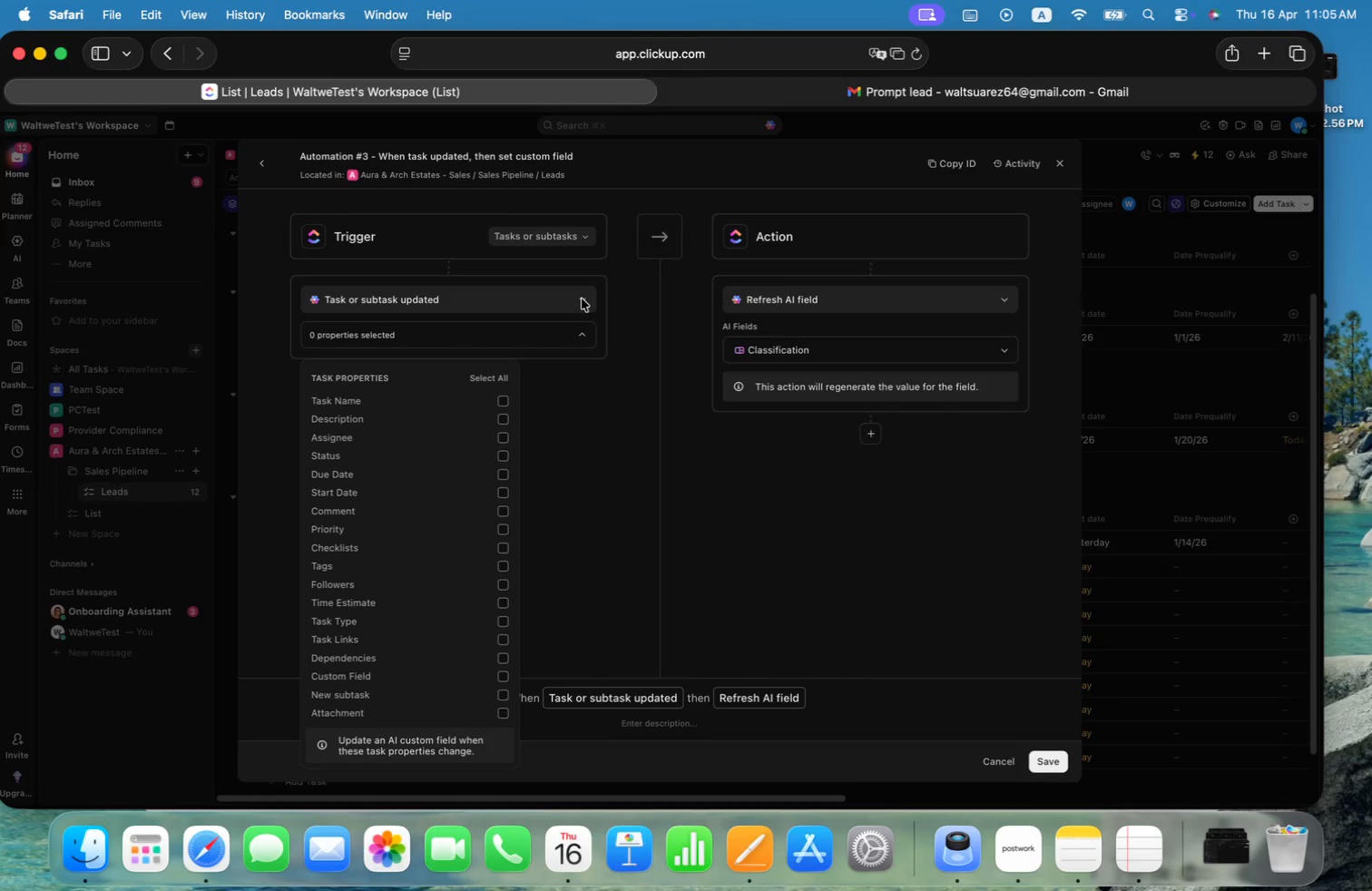 
wait(5.96)
 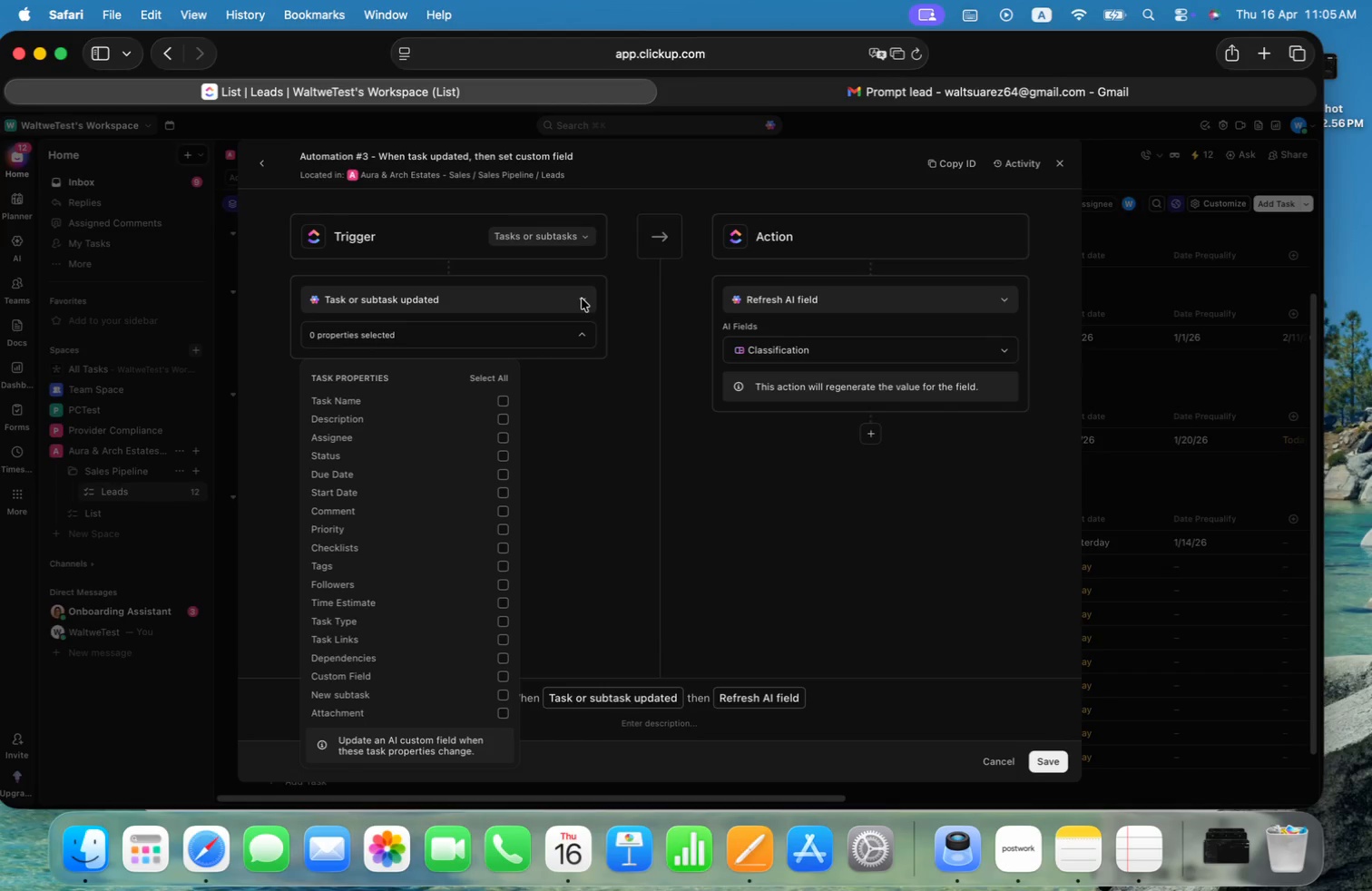 
left_click([582, 299])
 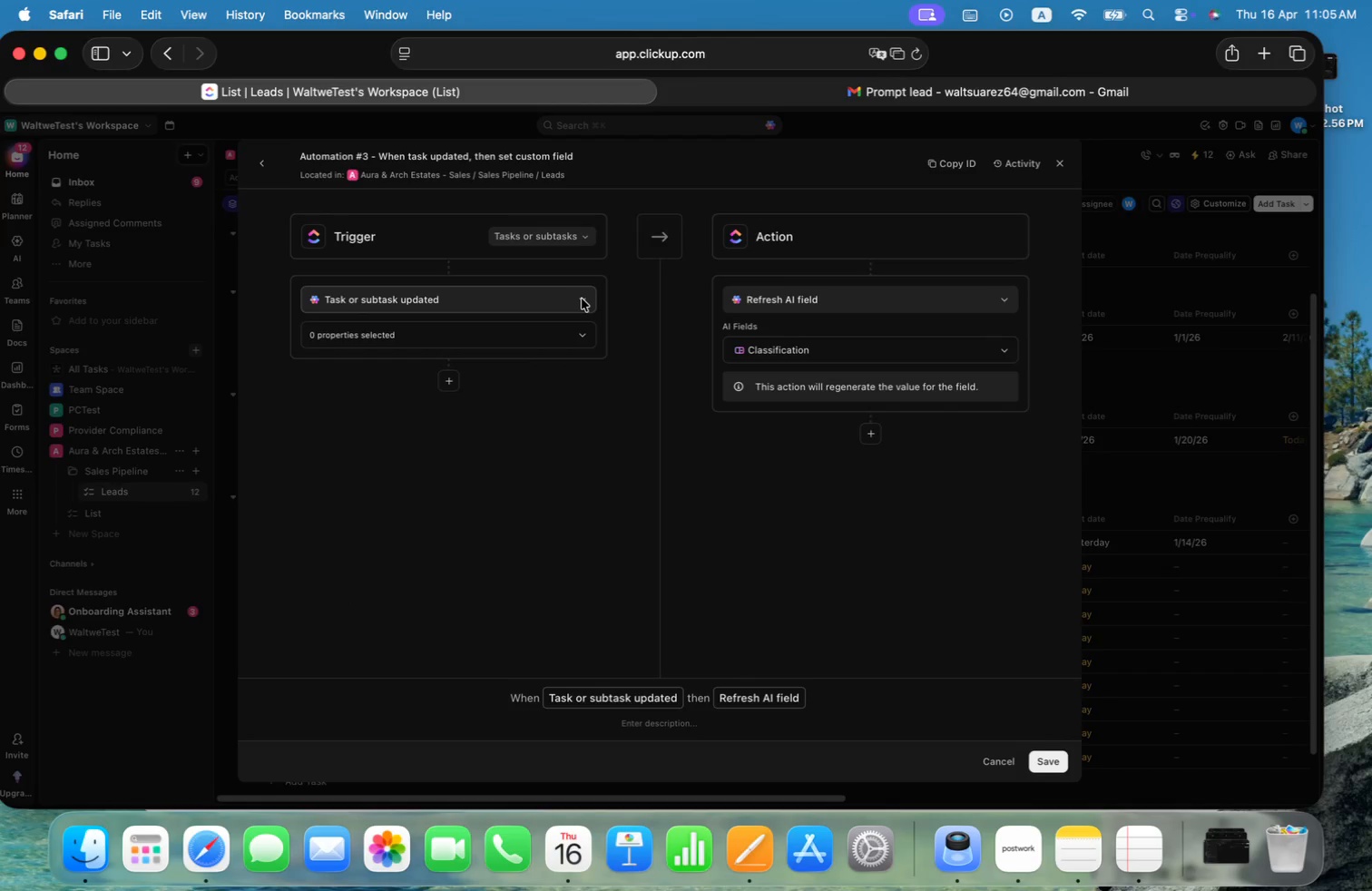 
left_click([582, 299])
 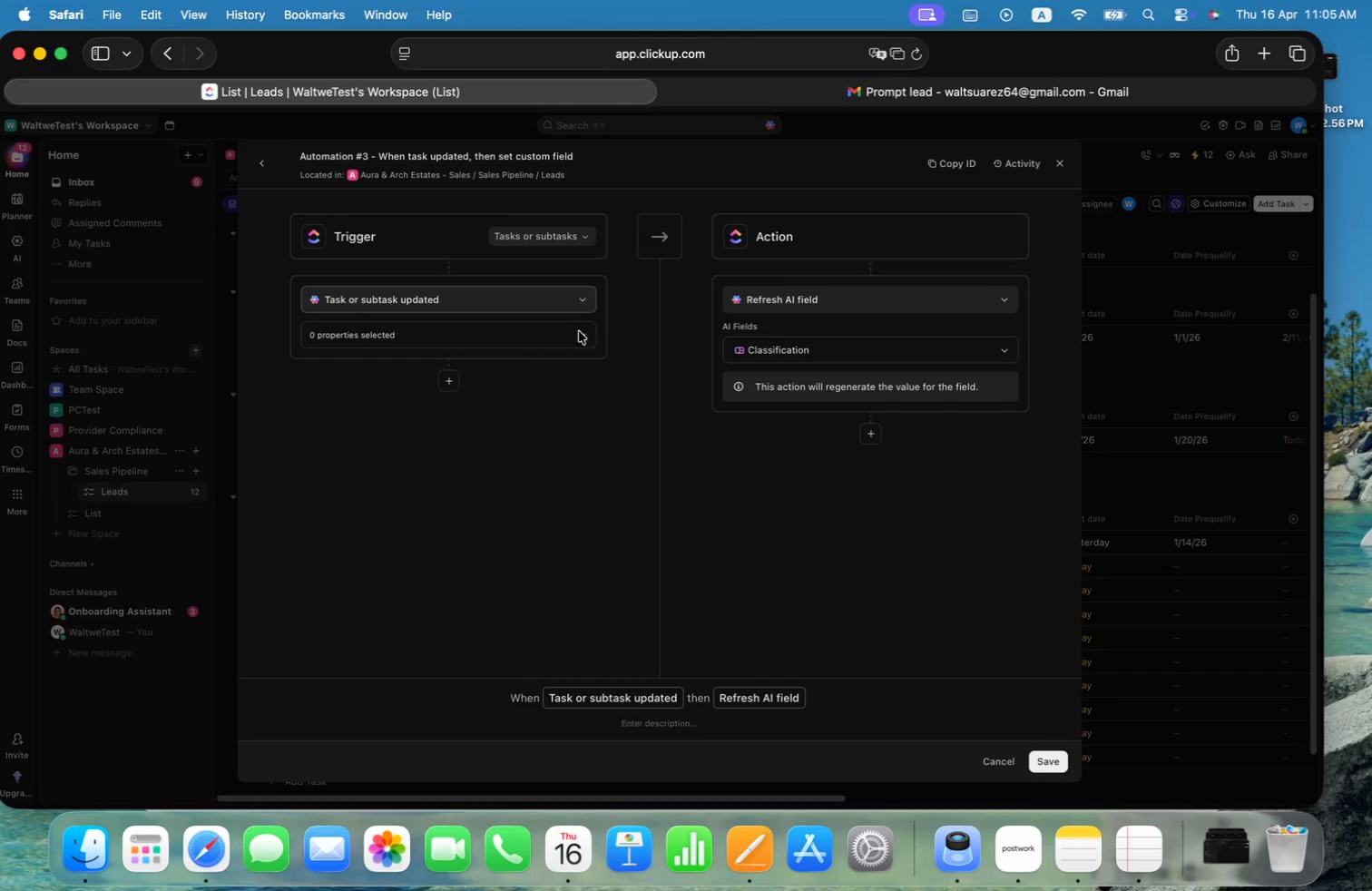 
mouse_move([571, 316])
 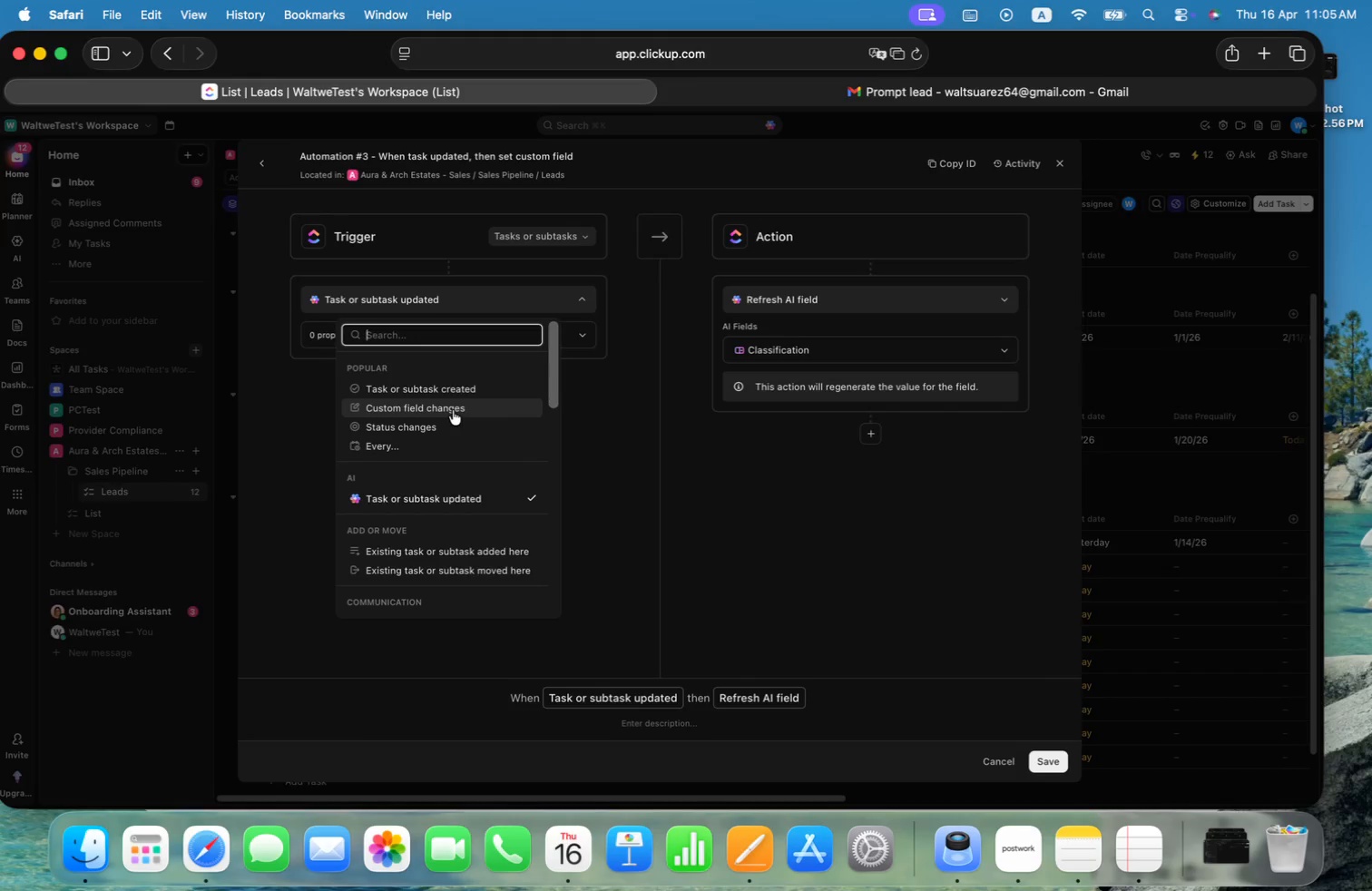 
left_click([453, 410])
 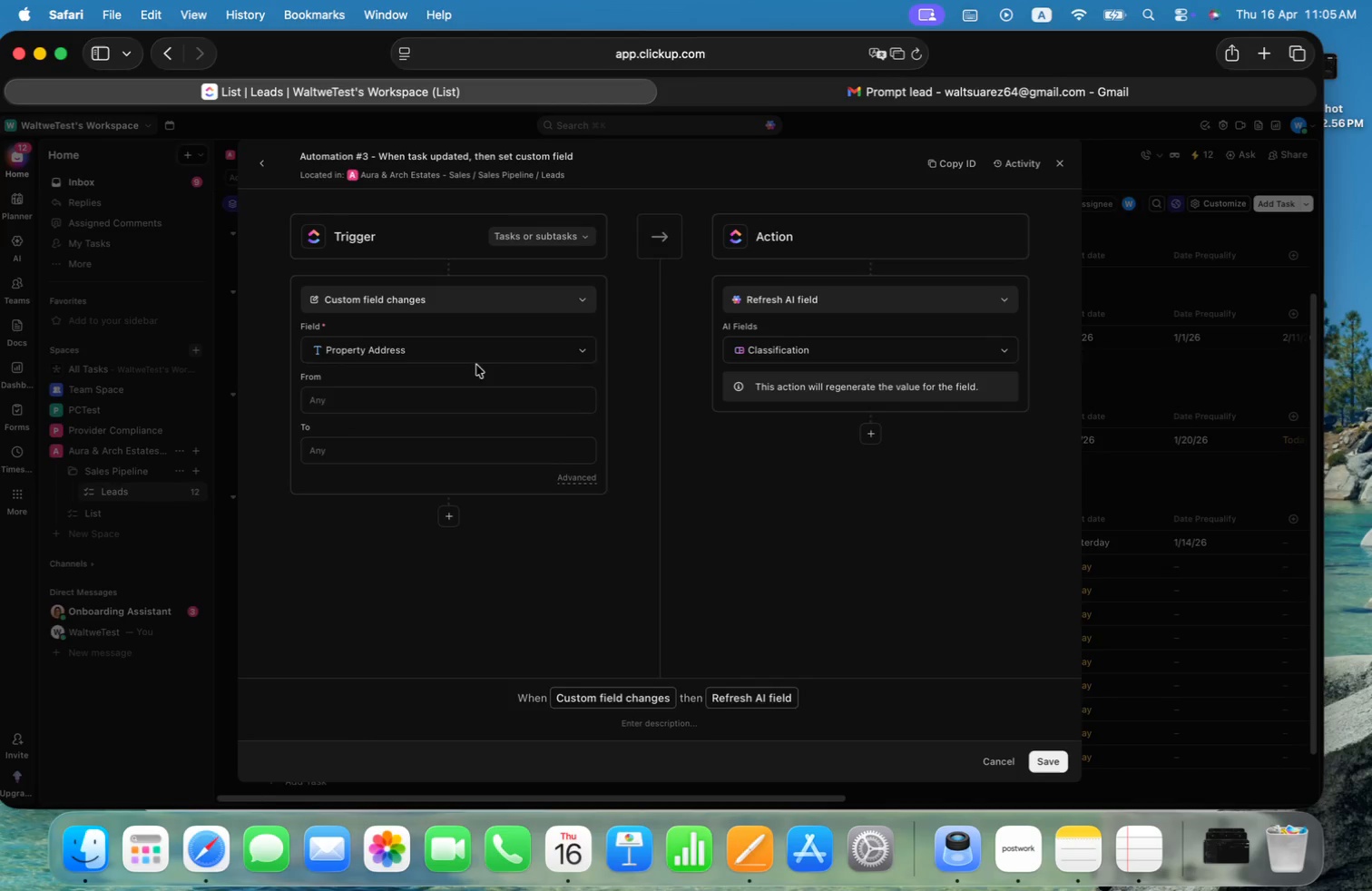 
left_click([560, 345])
 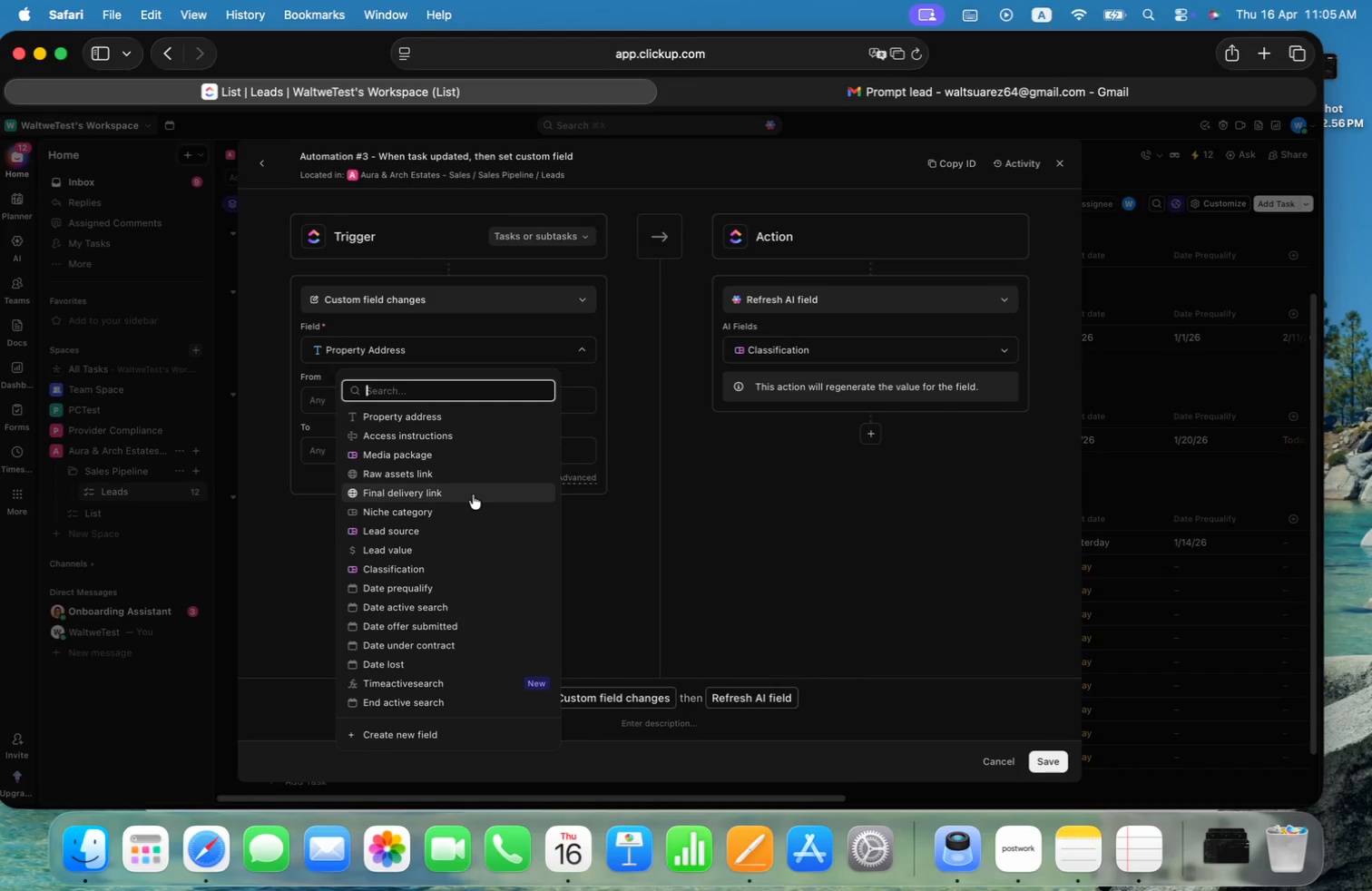 
wait(5.06)
 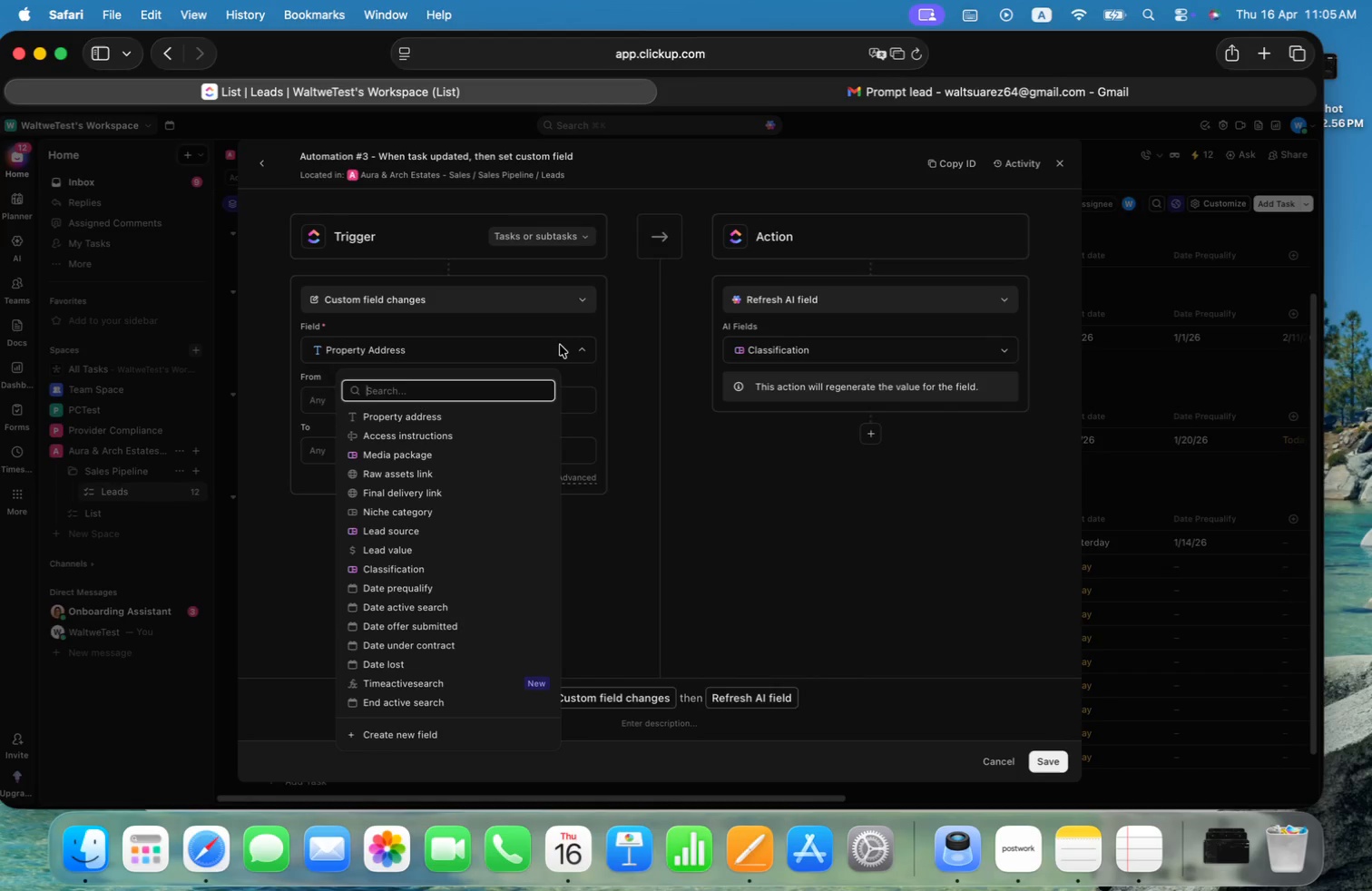 
left_click([460, 509])
 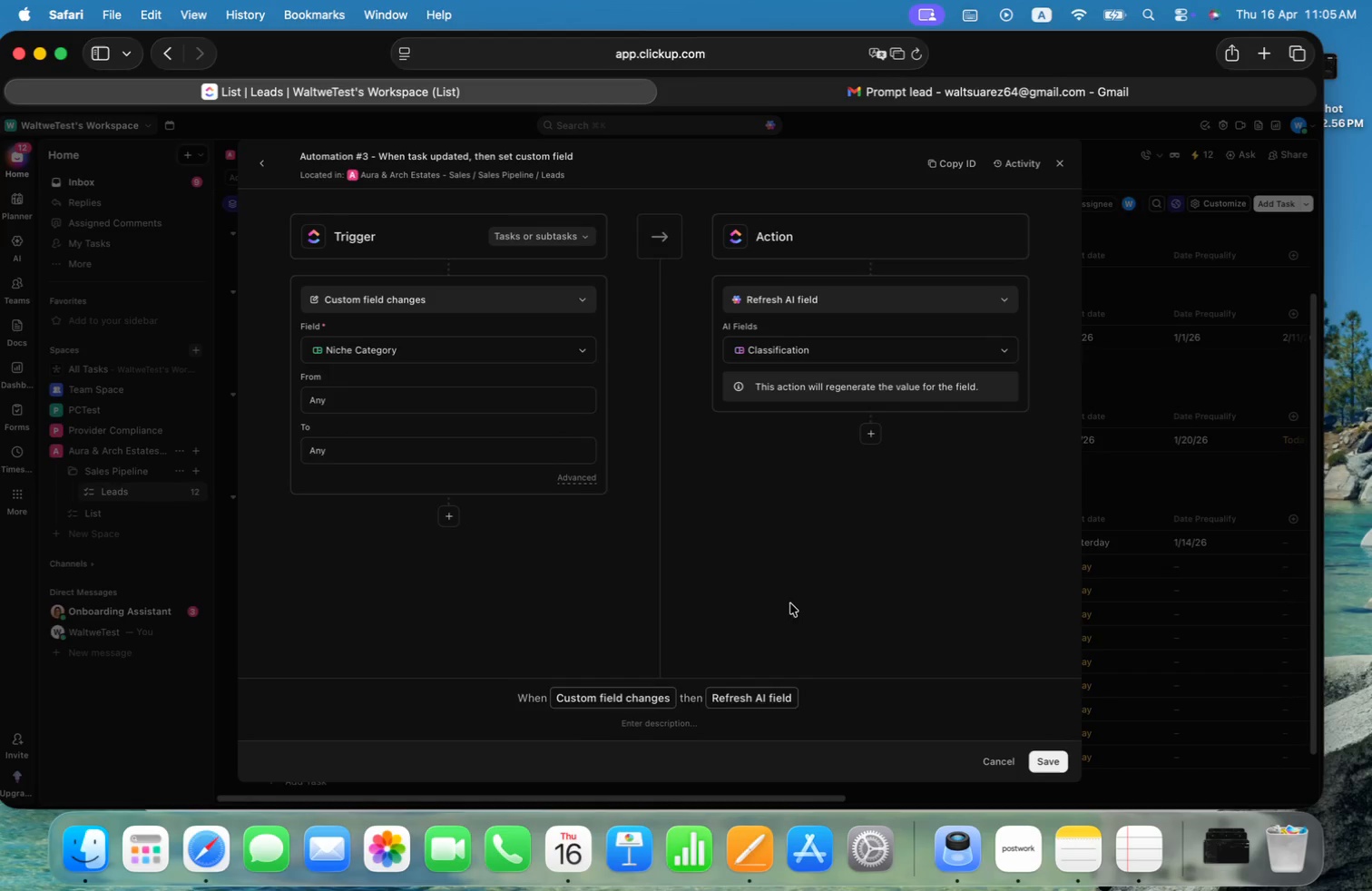 
left_click([760, 540])
 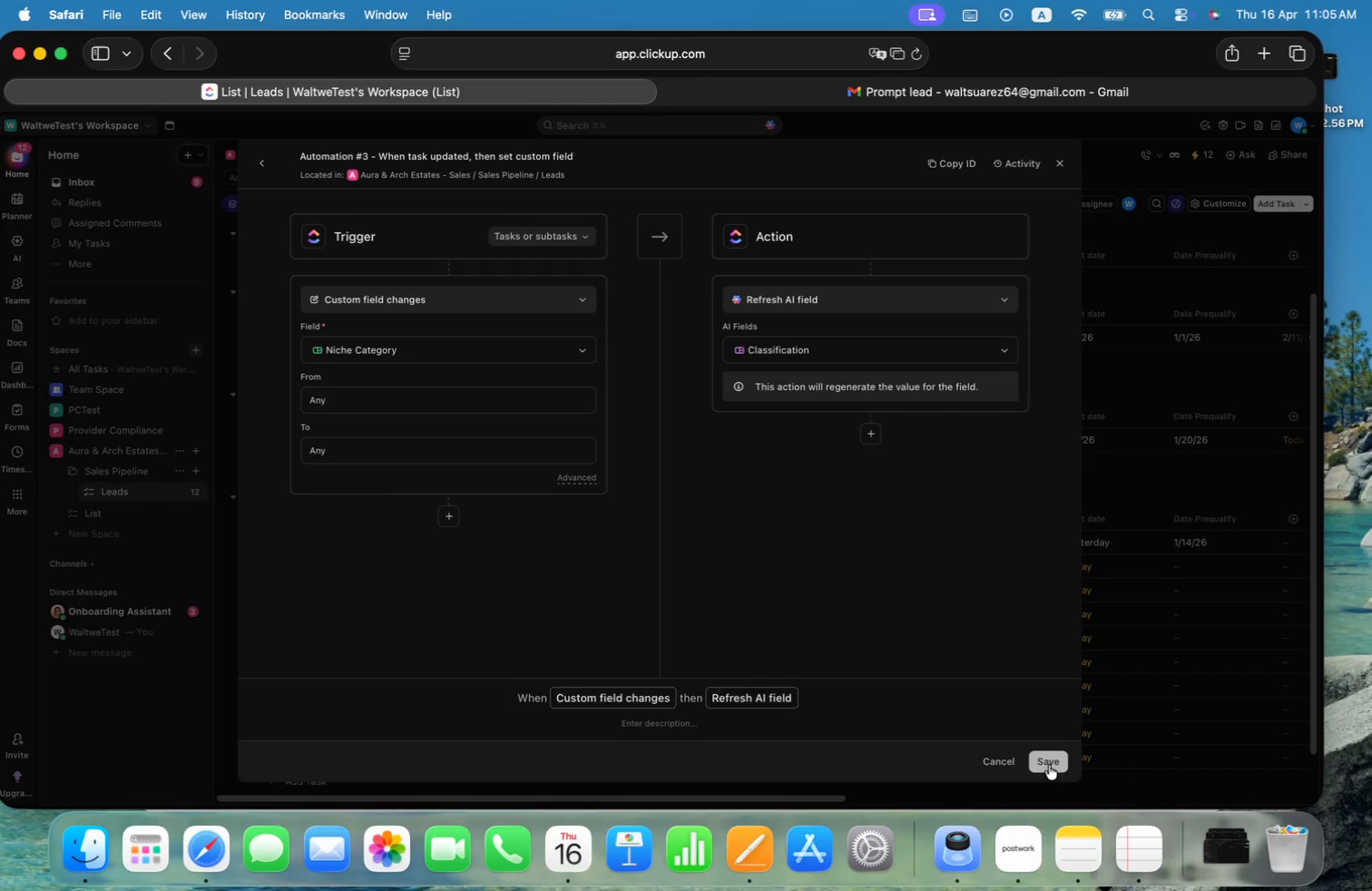 
wait(6.11)
 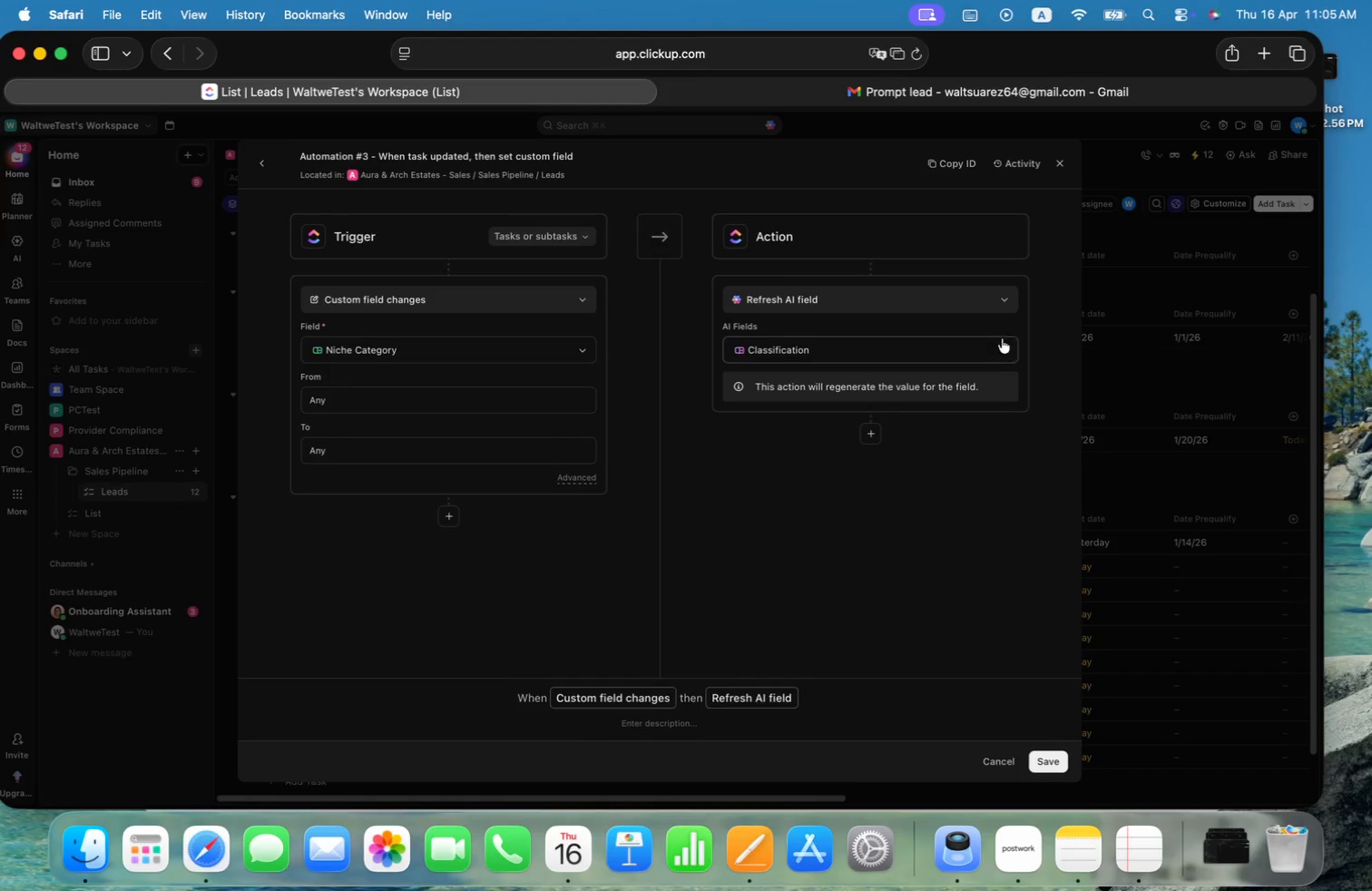 
left_click([436, 154])
 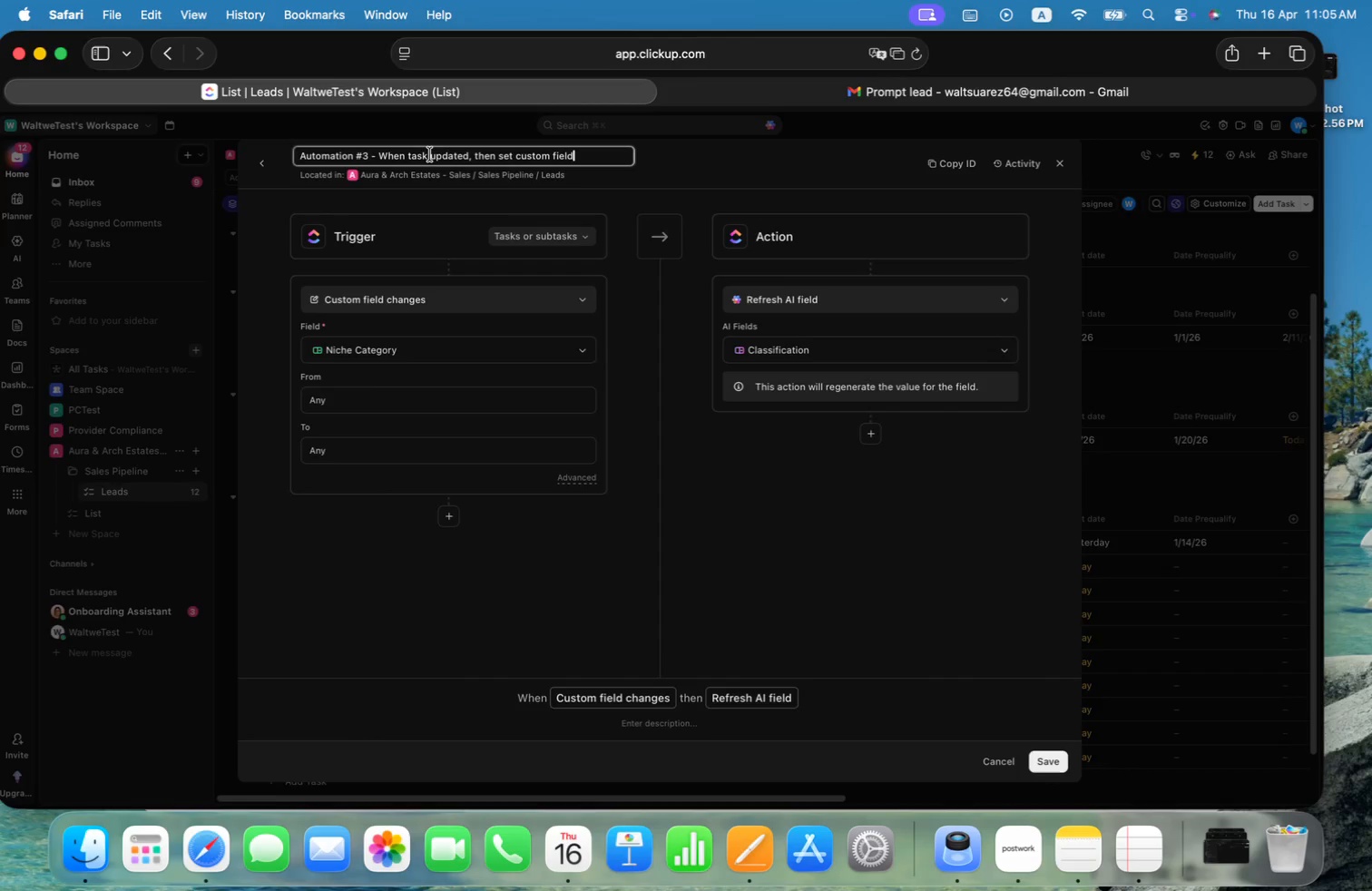 
left_click([430, 154])
 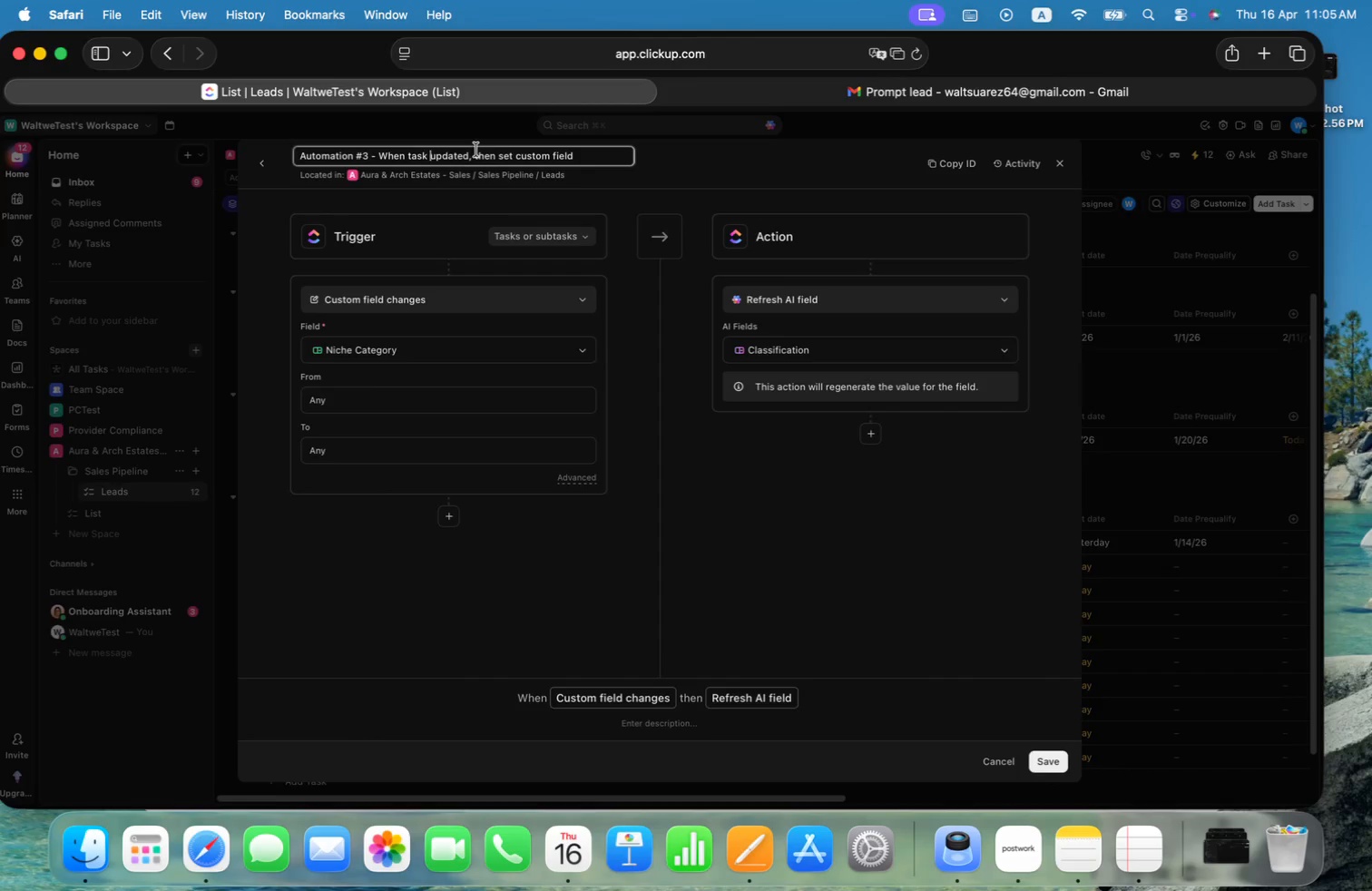 
key(ArrowLeft)
 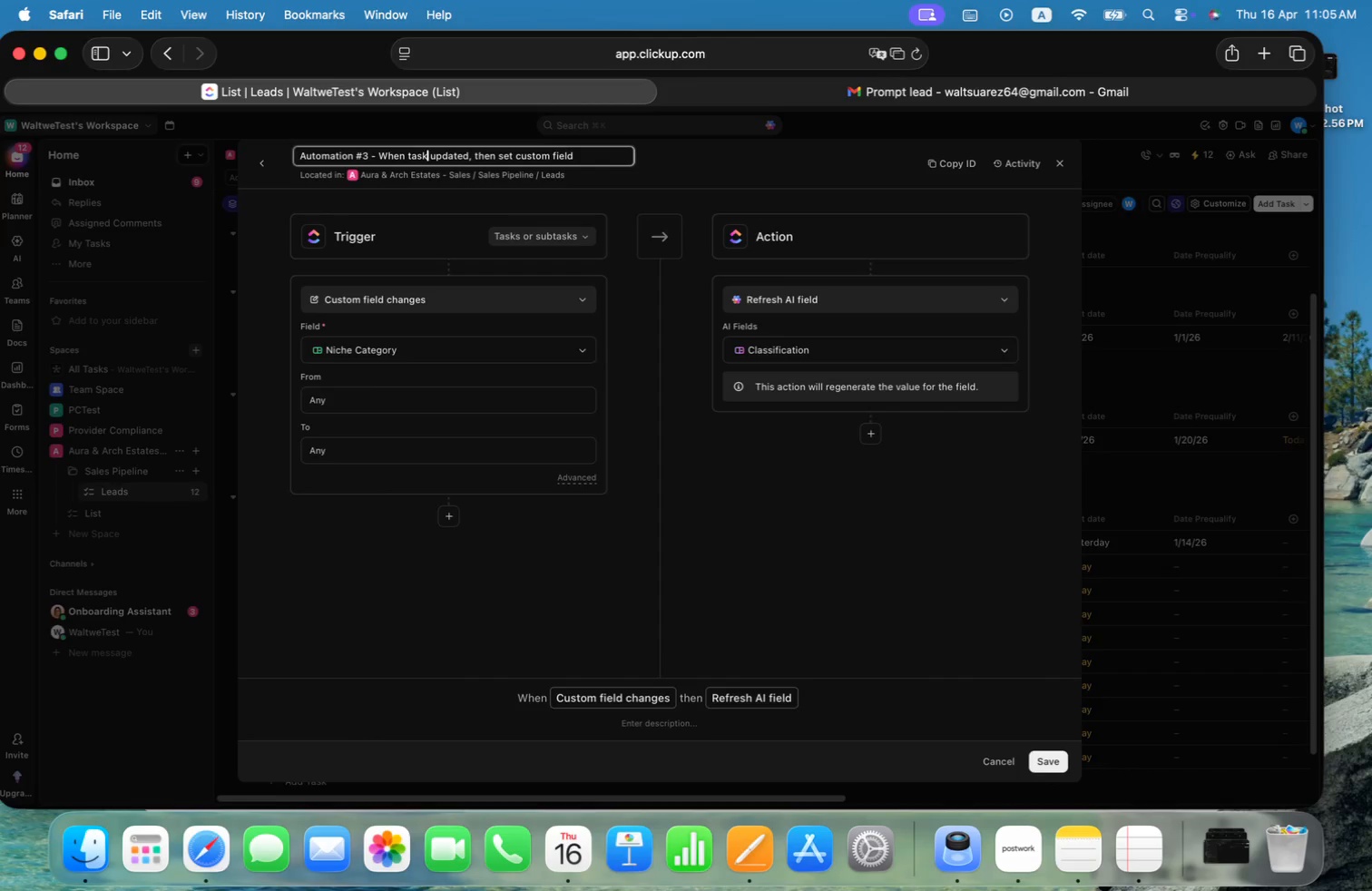 
key(Shift+ArrowLeft)
 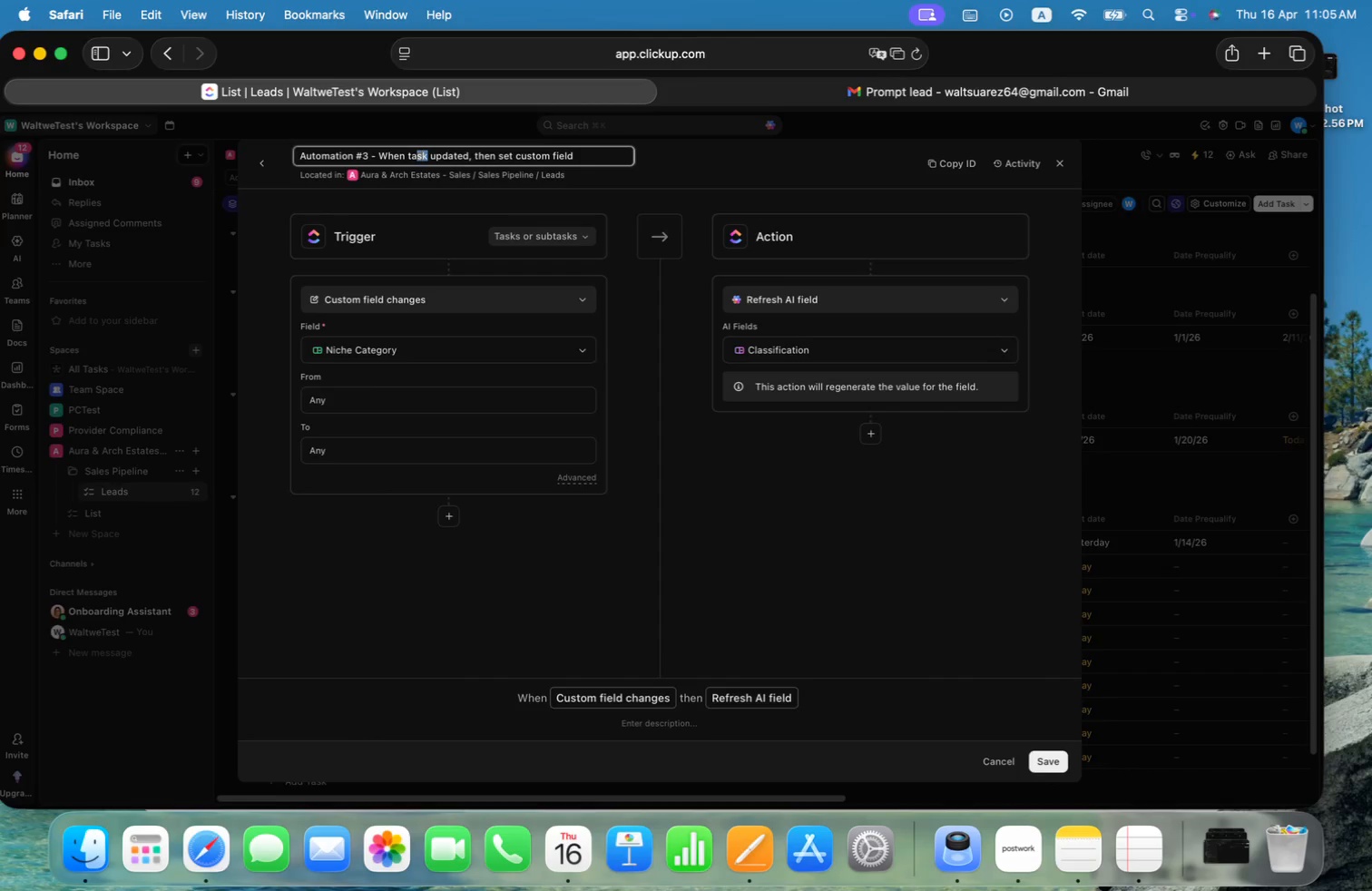 
key(Shift+ArrowLeft)
 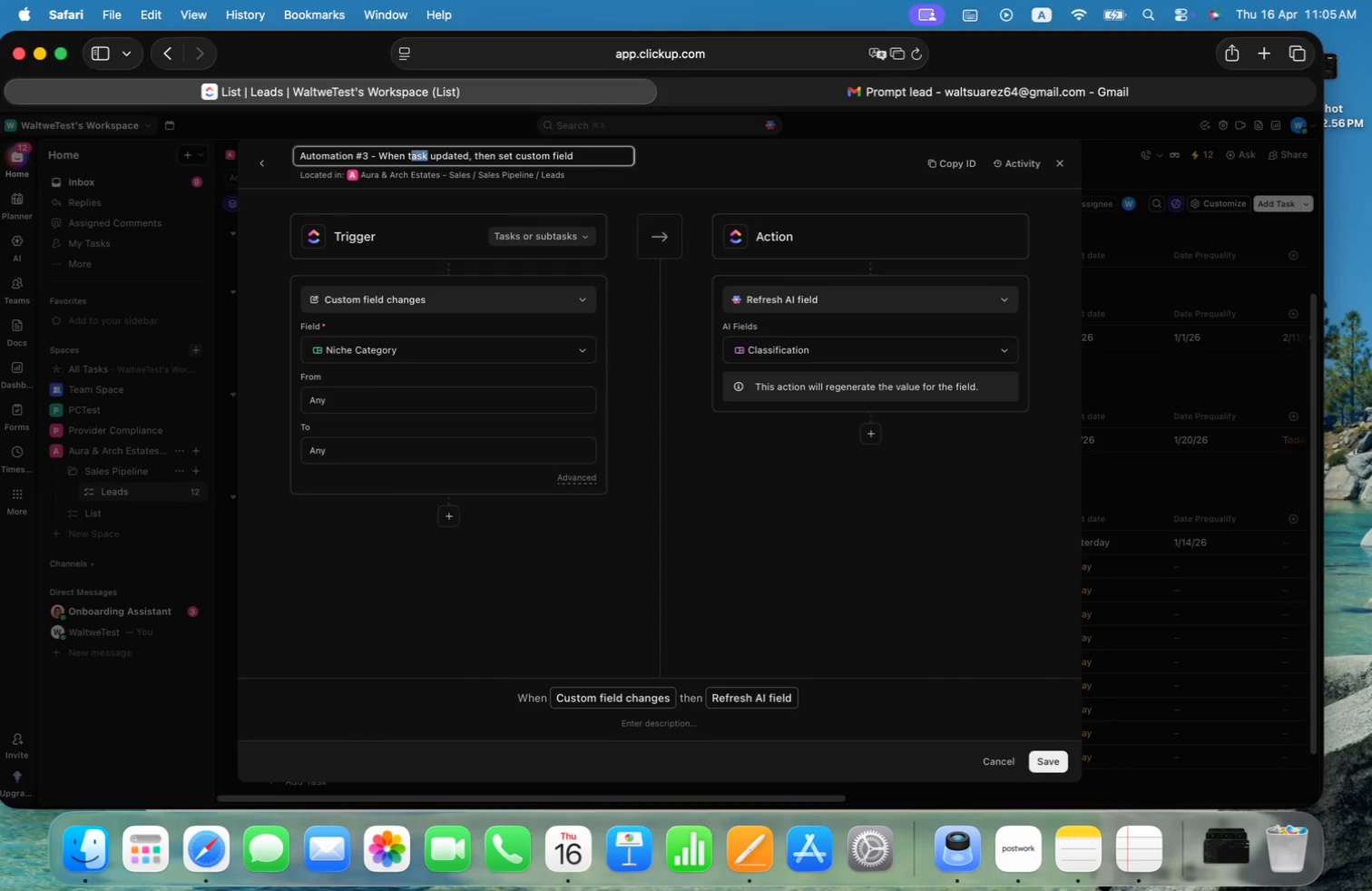 
key(Shift+ArrowLeft)
 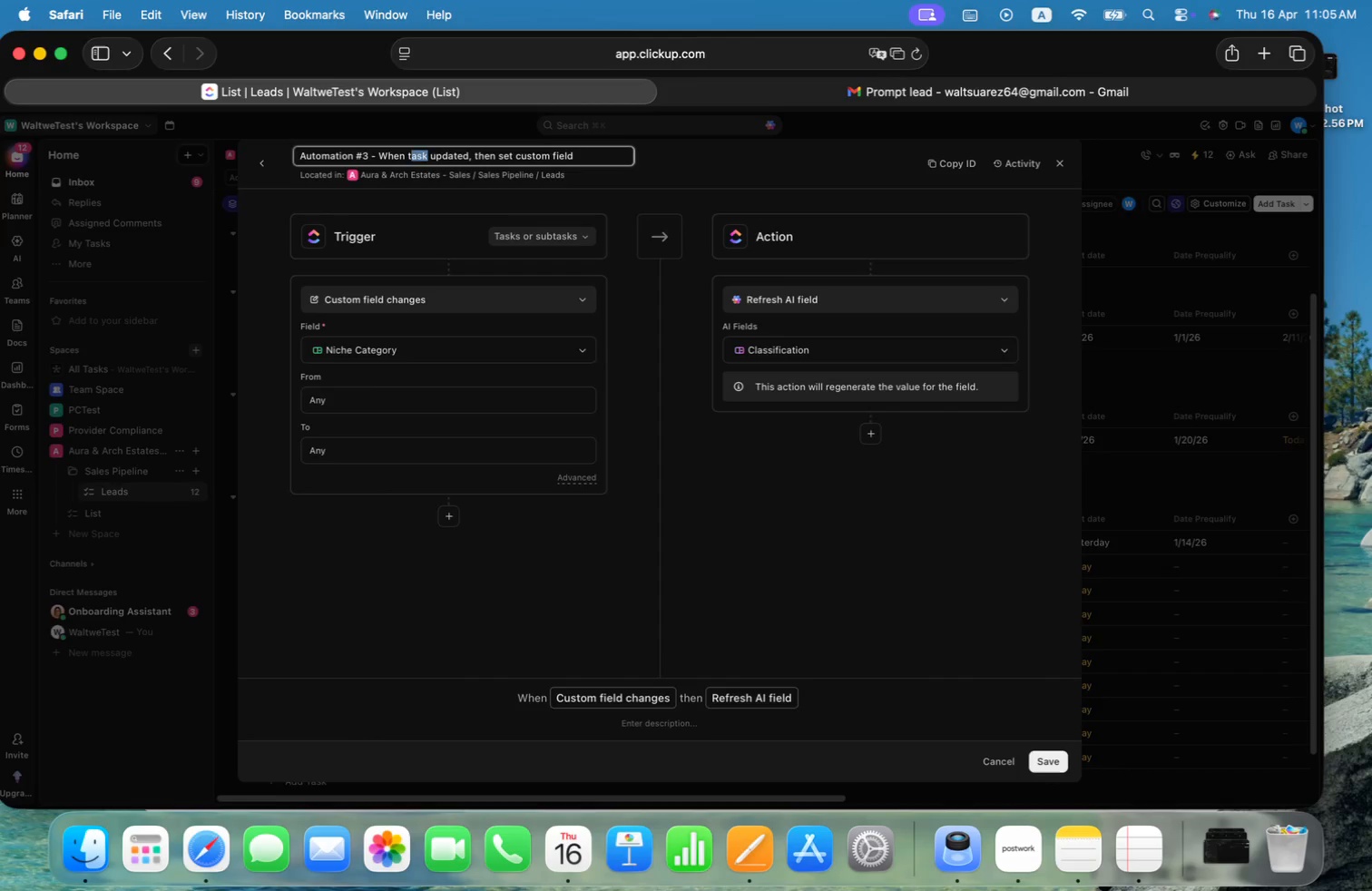 
type(Niche)
 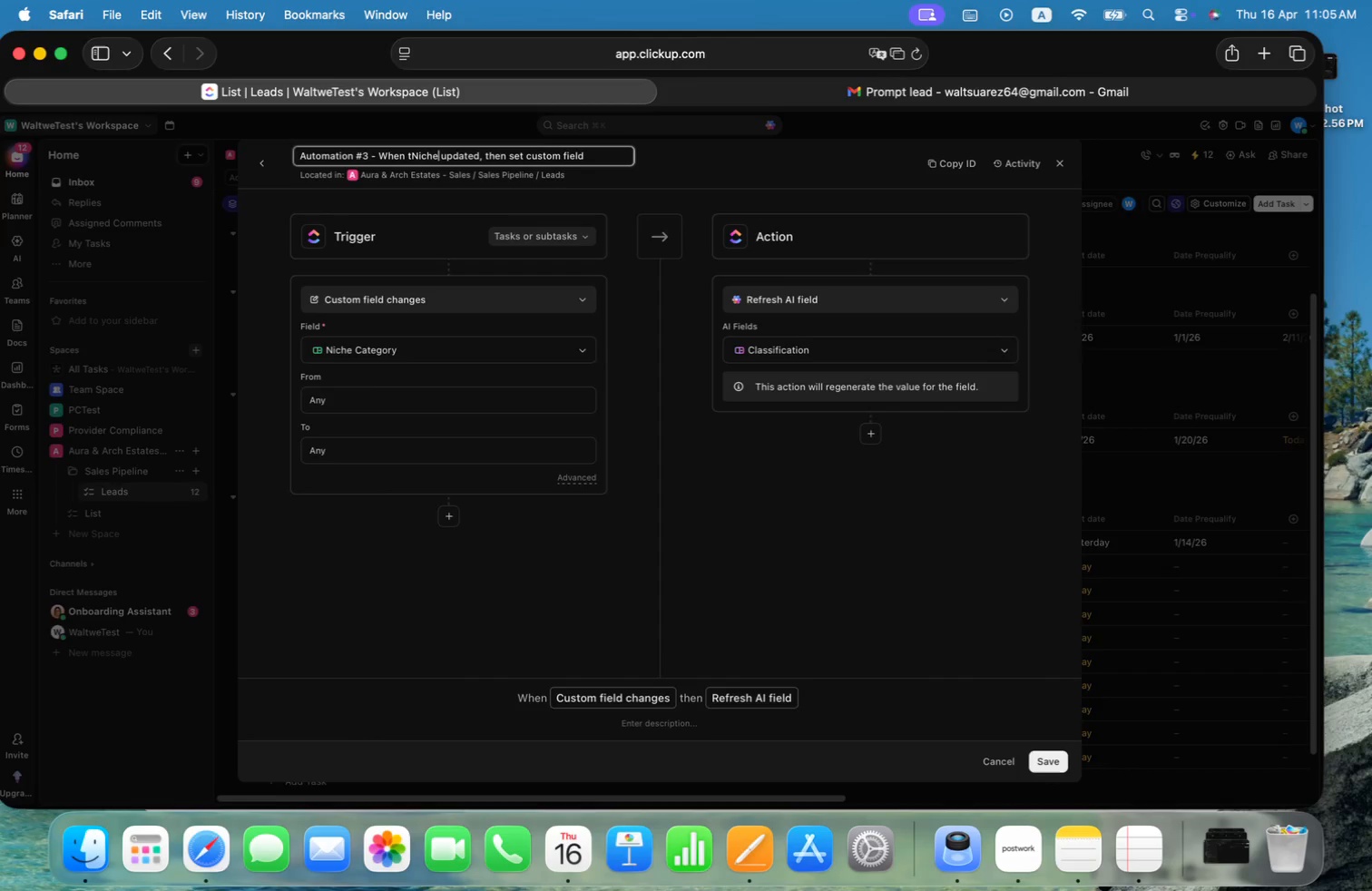 
key(ArrowLeft)
 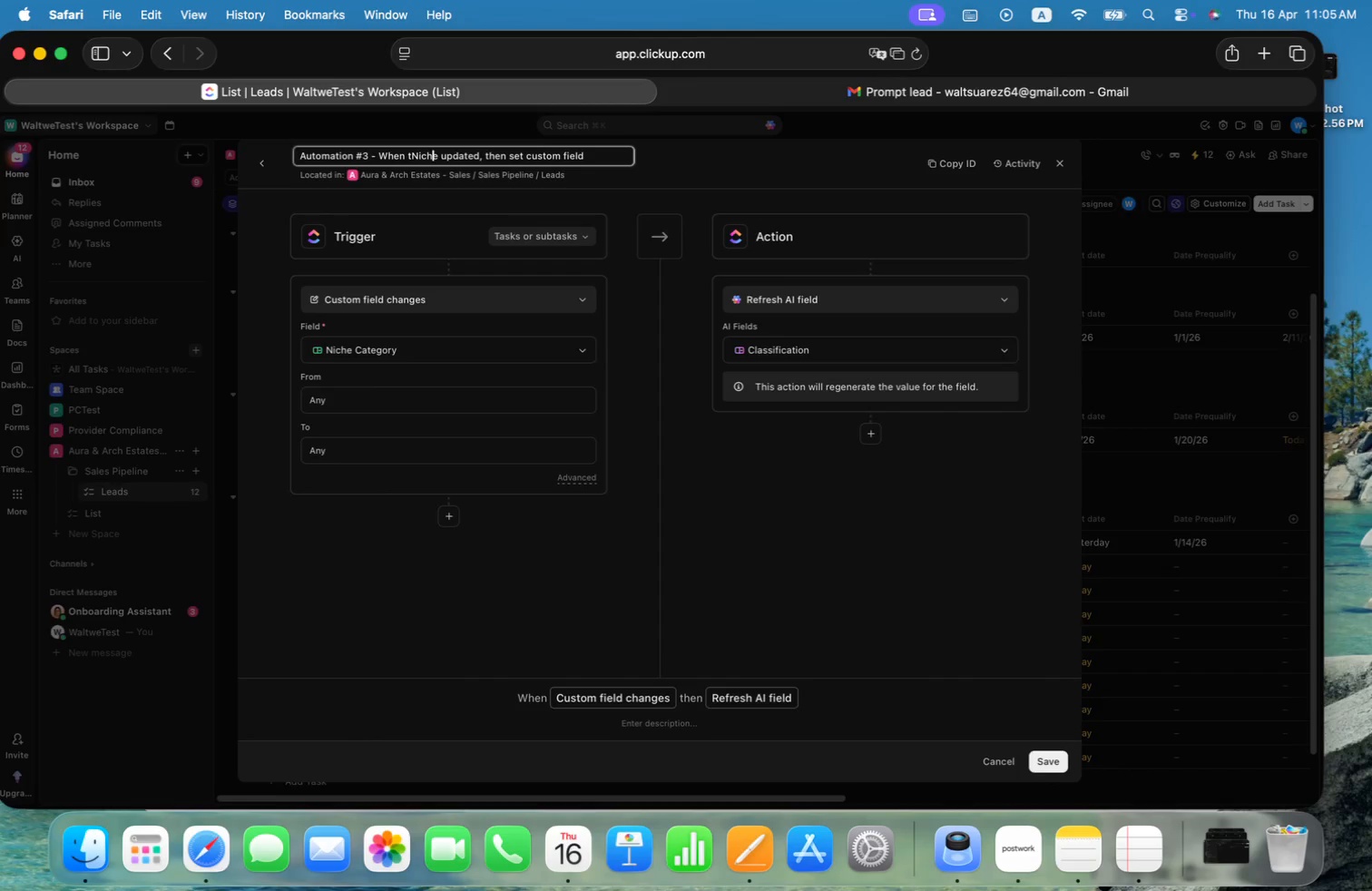 
key(ArrowLeft)
 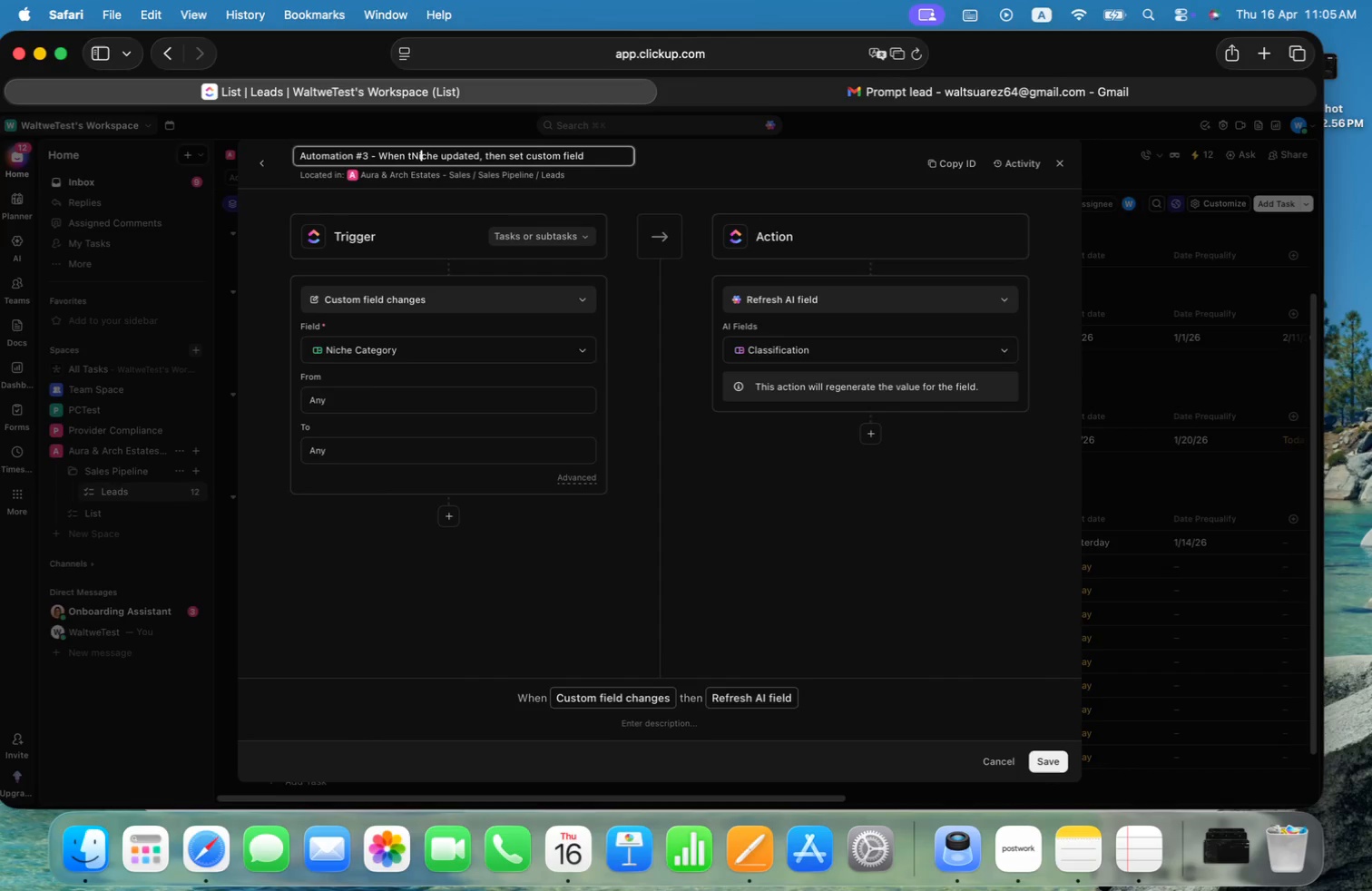 
key(ArrowLeft)
 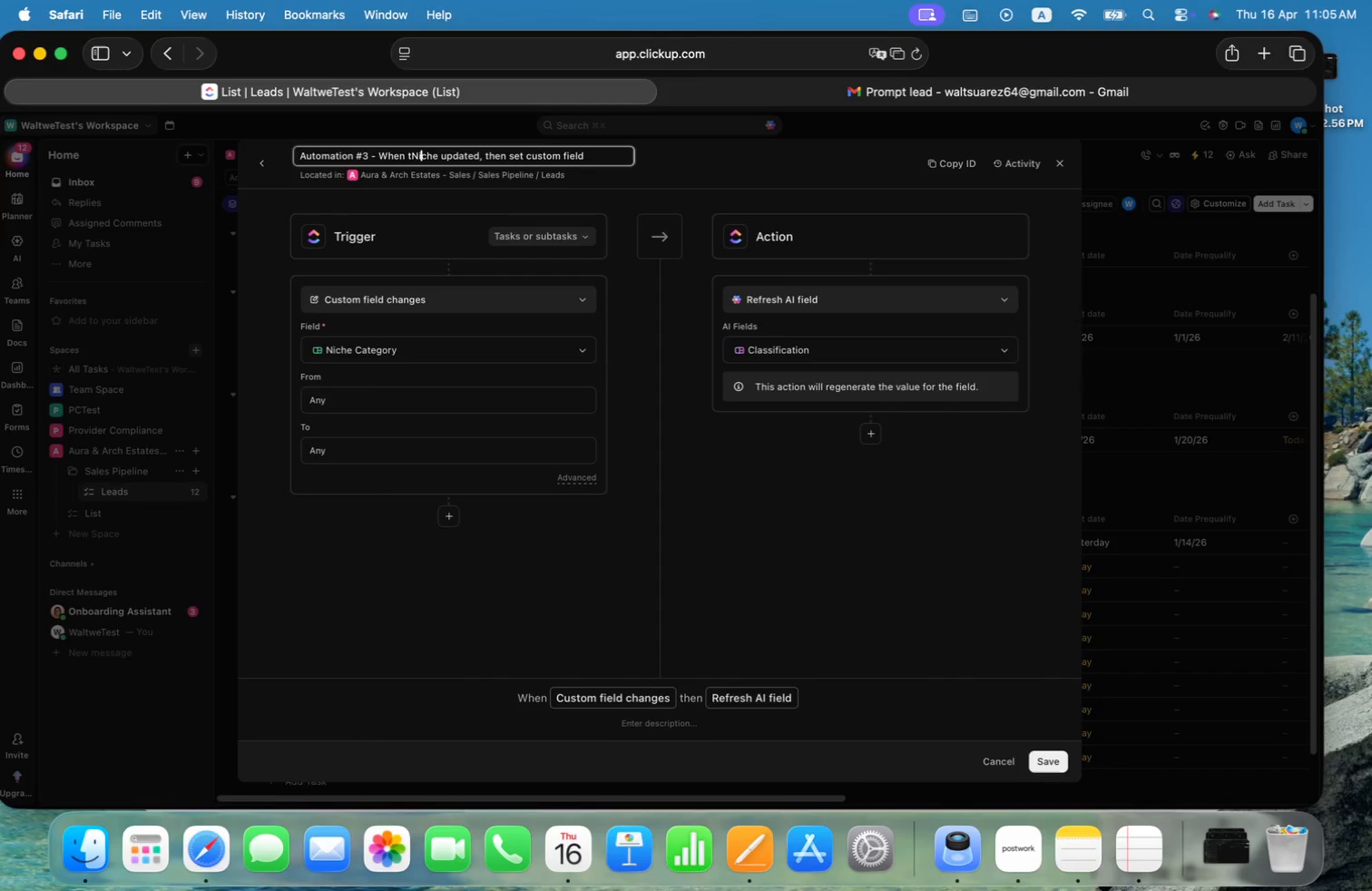 
key(ArrowLeft)
 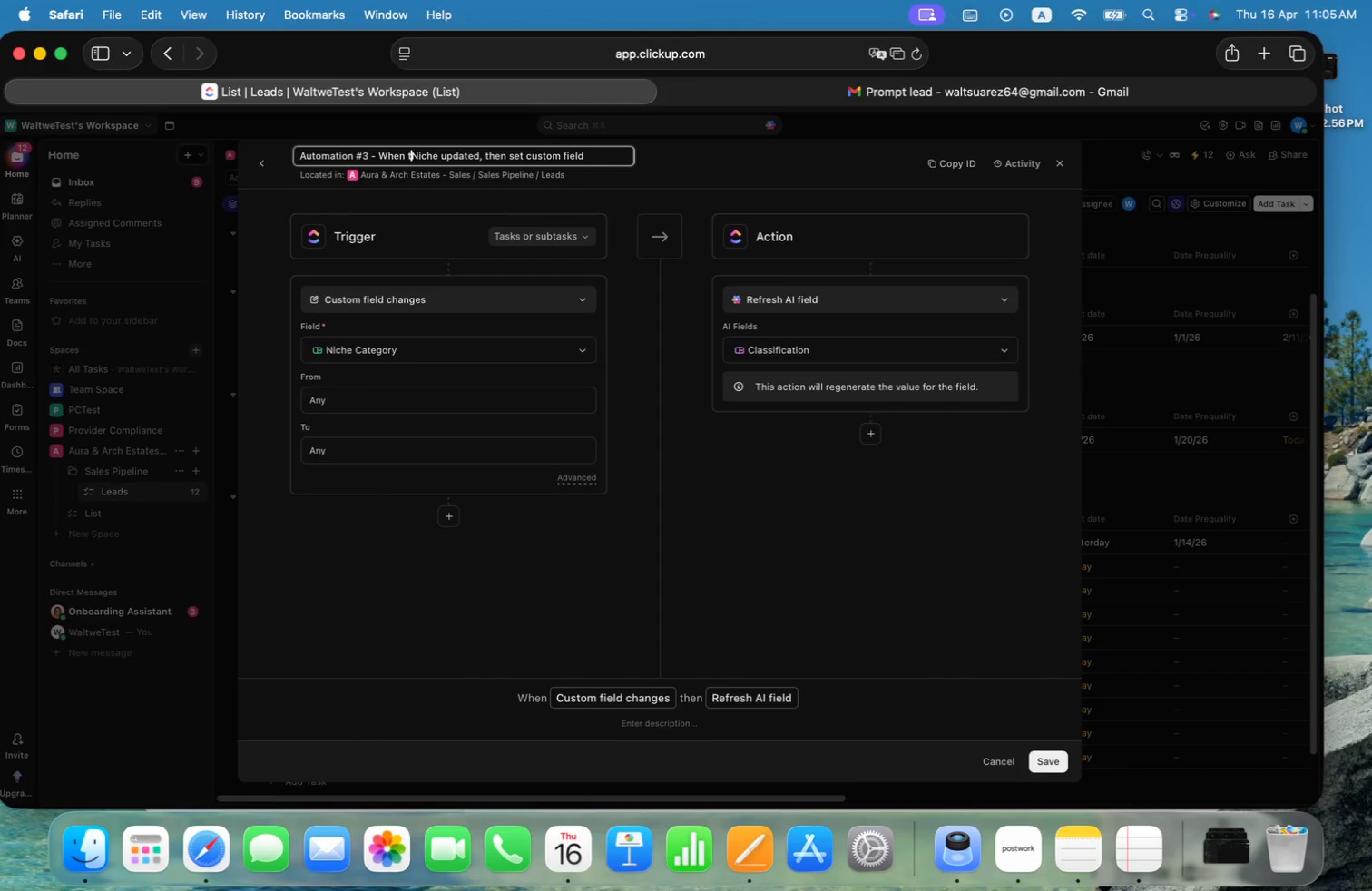 
key(ArrowLeft)
 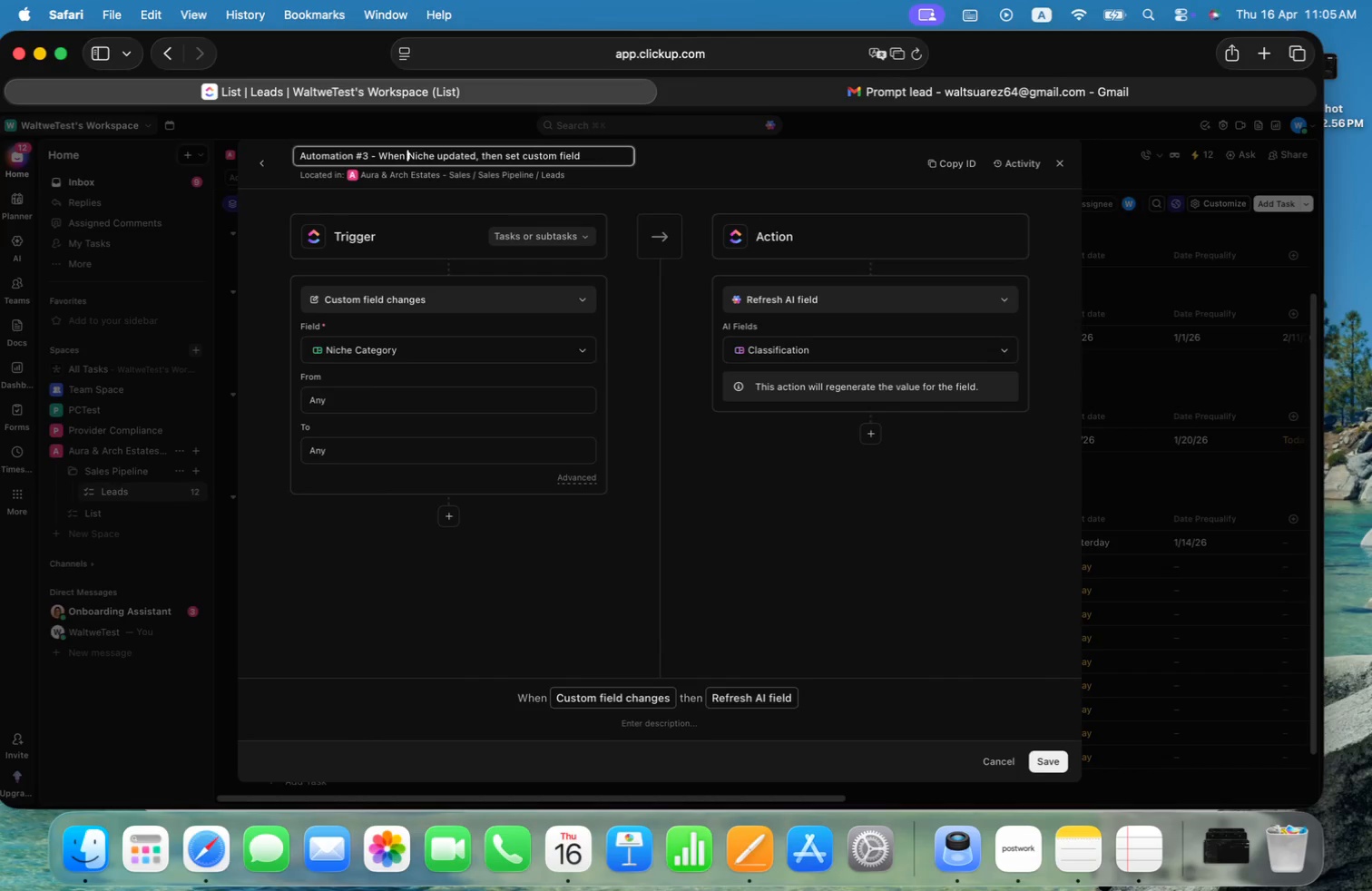 
key(Backspace)
 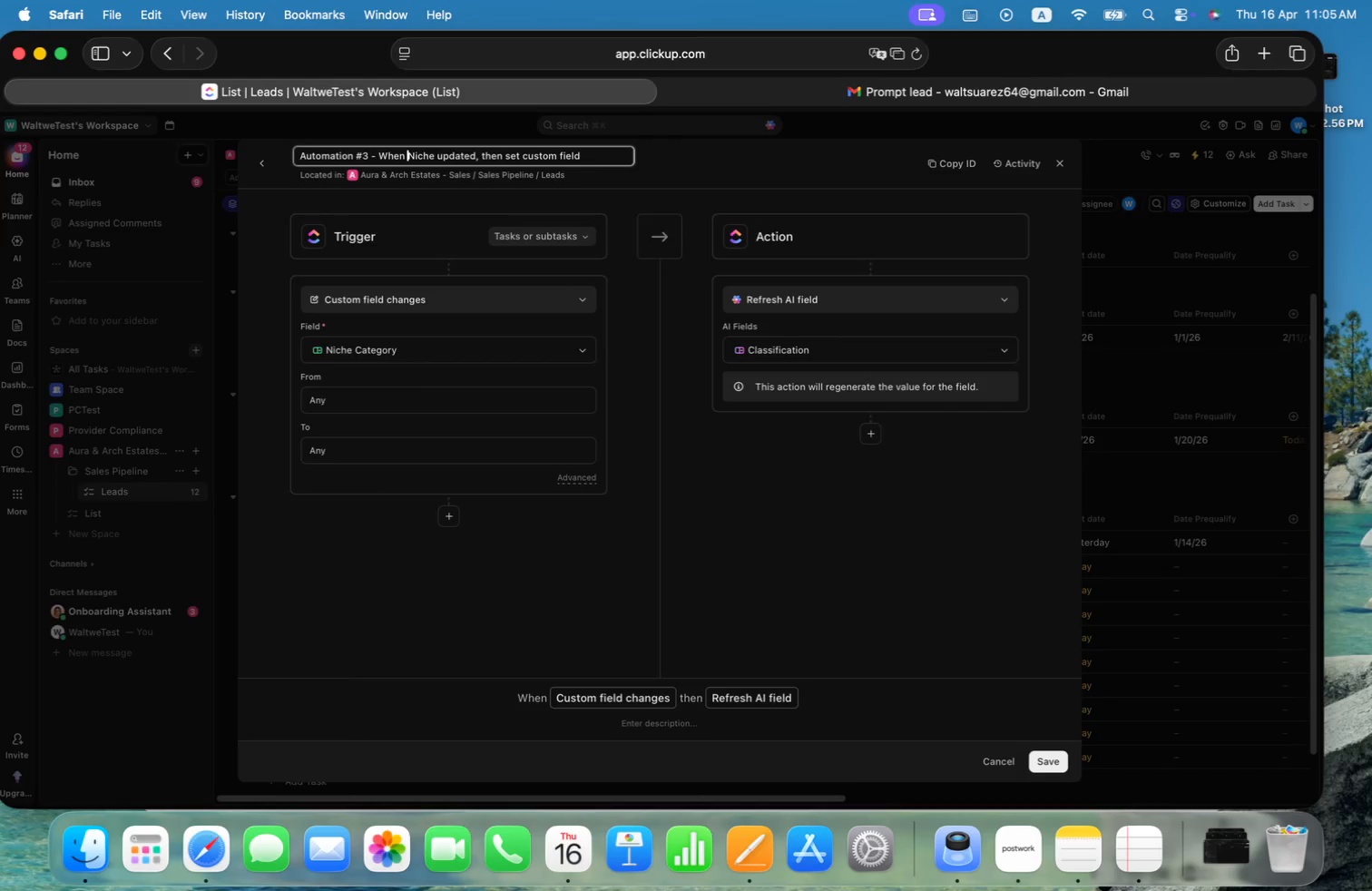 
key(ArrowRight)
 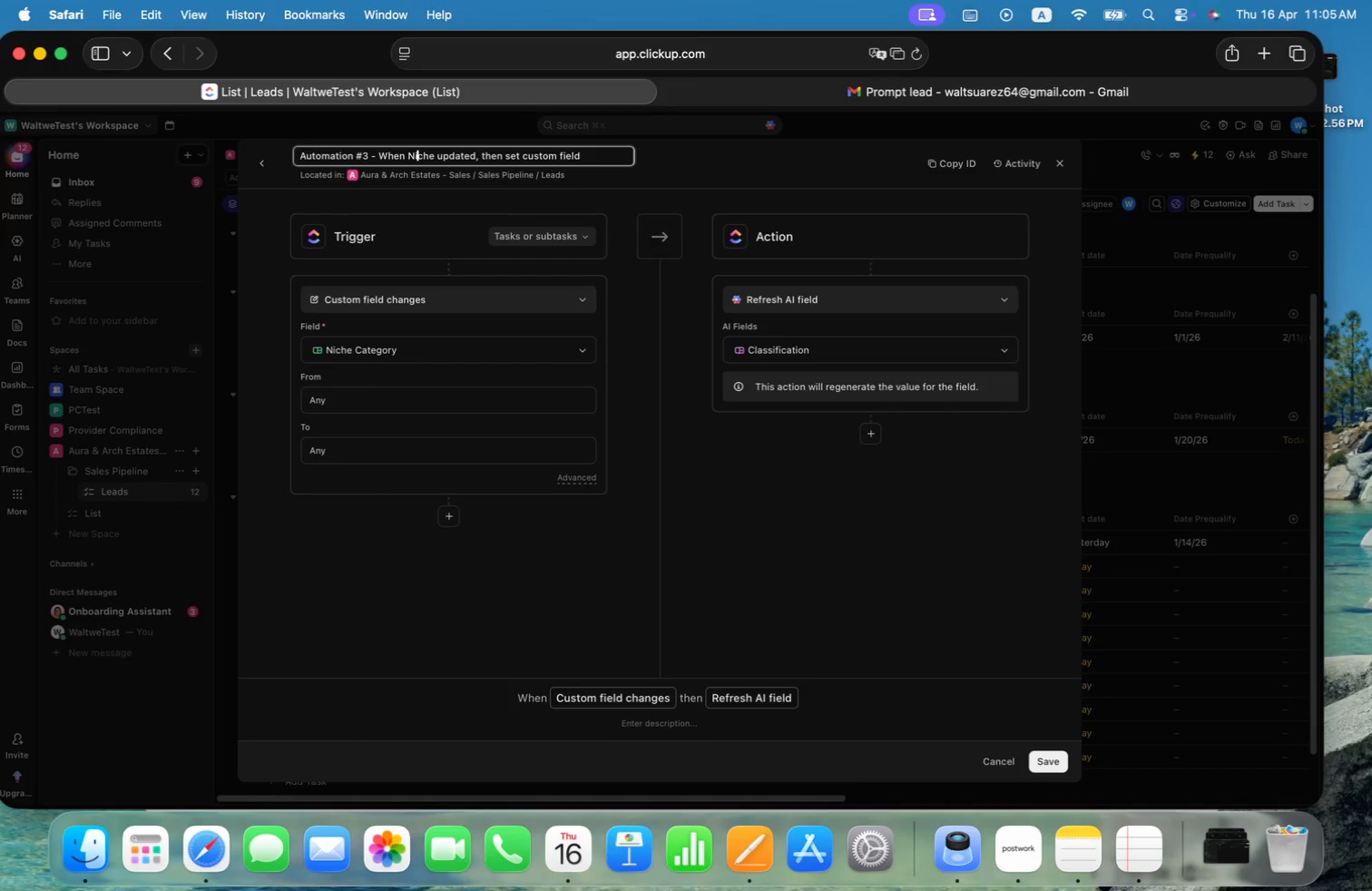 
key(ArrowRight)
 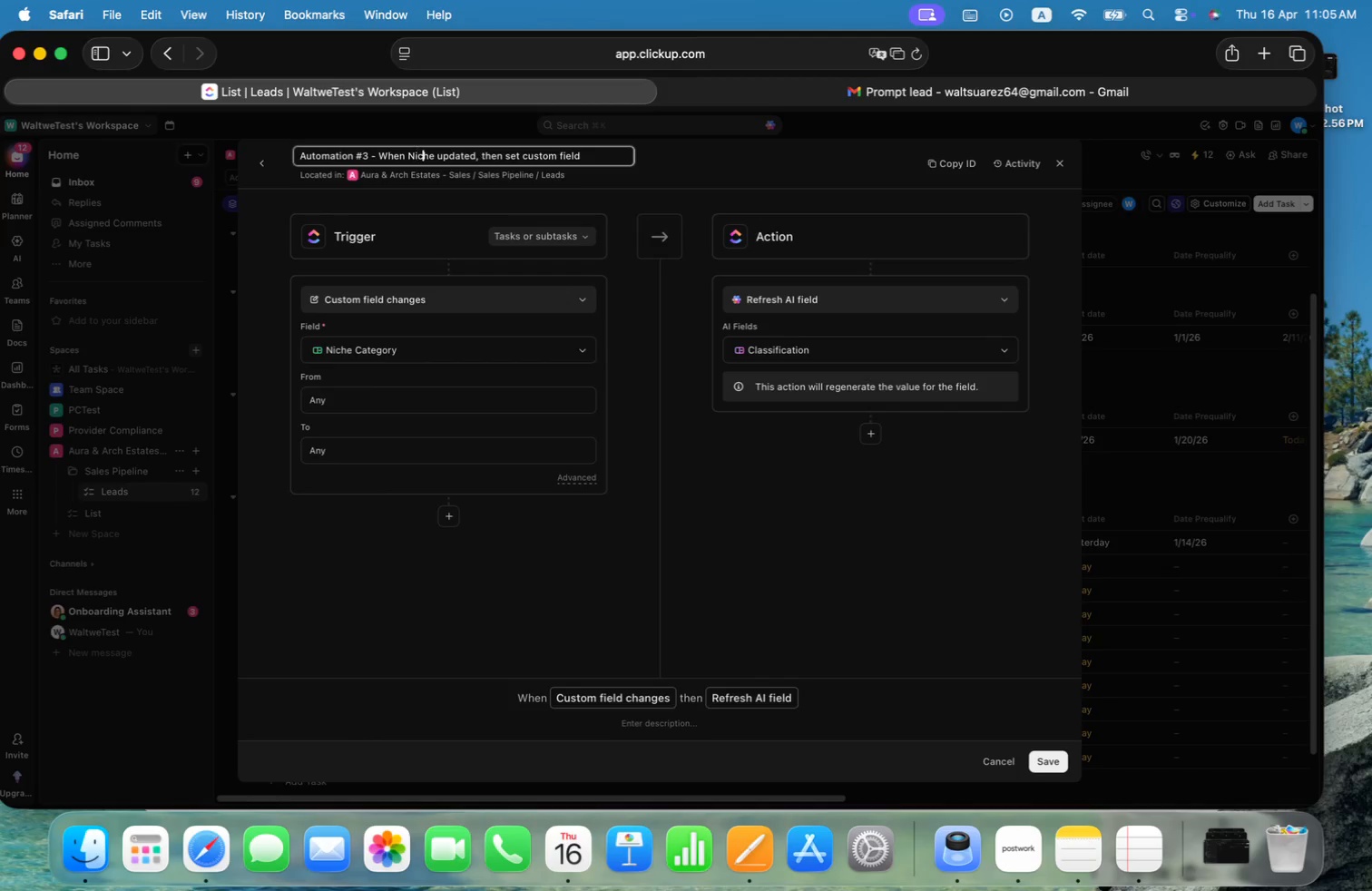 
key(ArrowRight)
 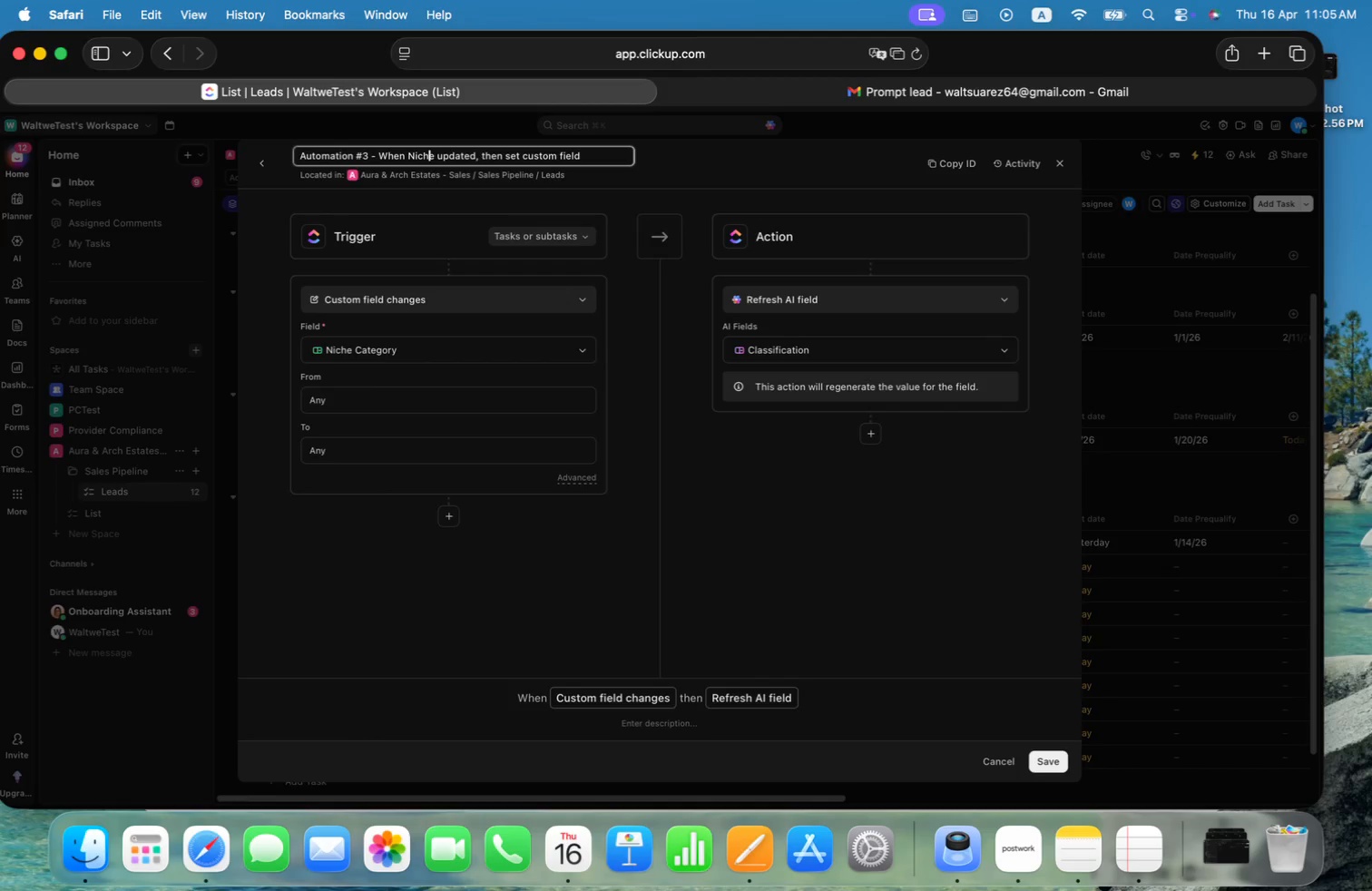 
key(ArrowRight)
 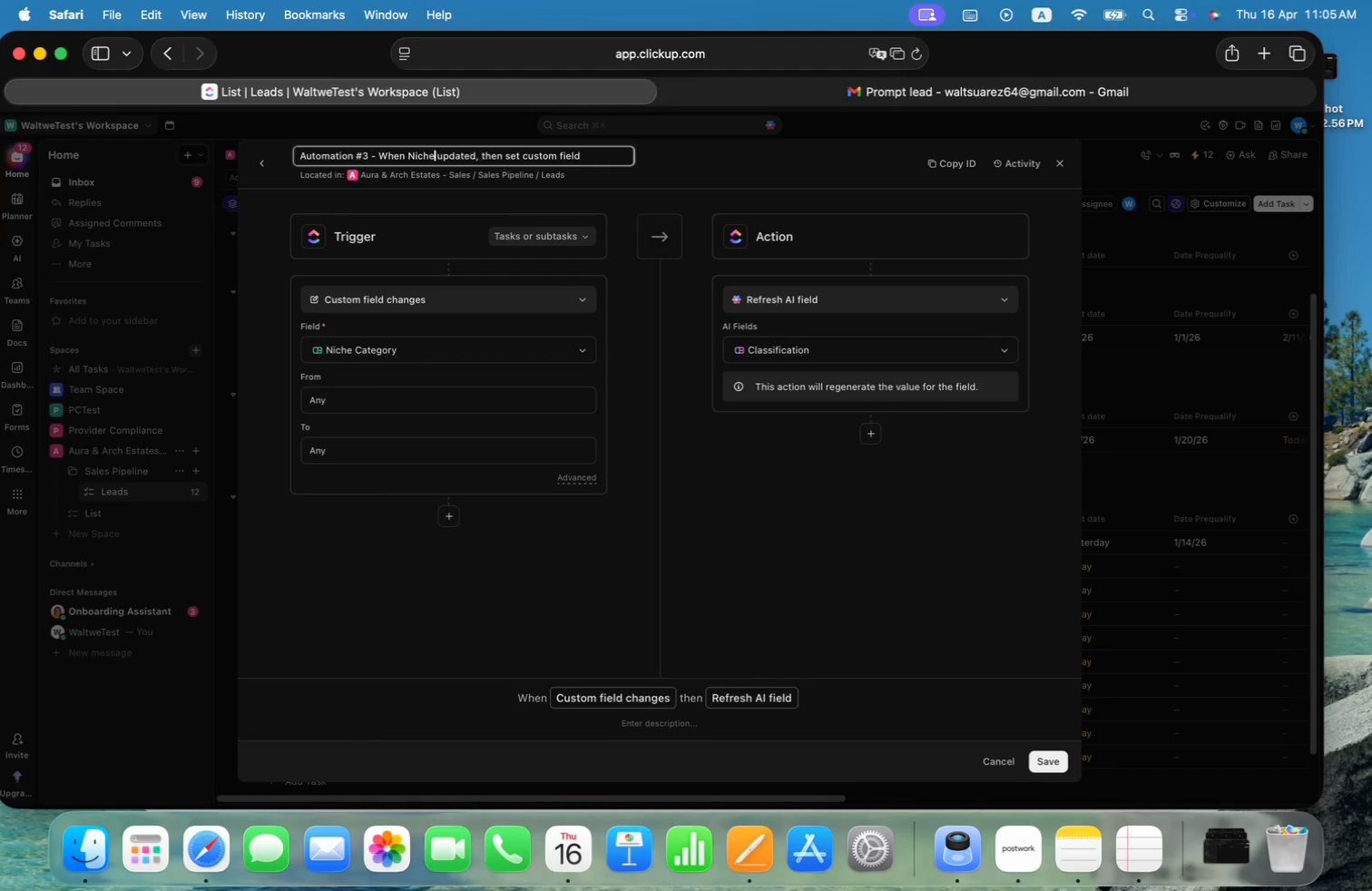 
key(ArrowRight)
 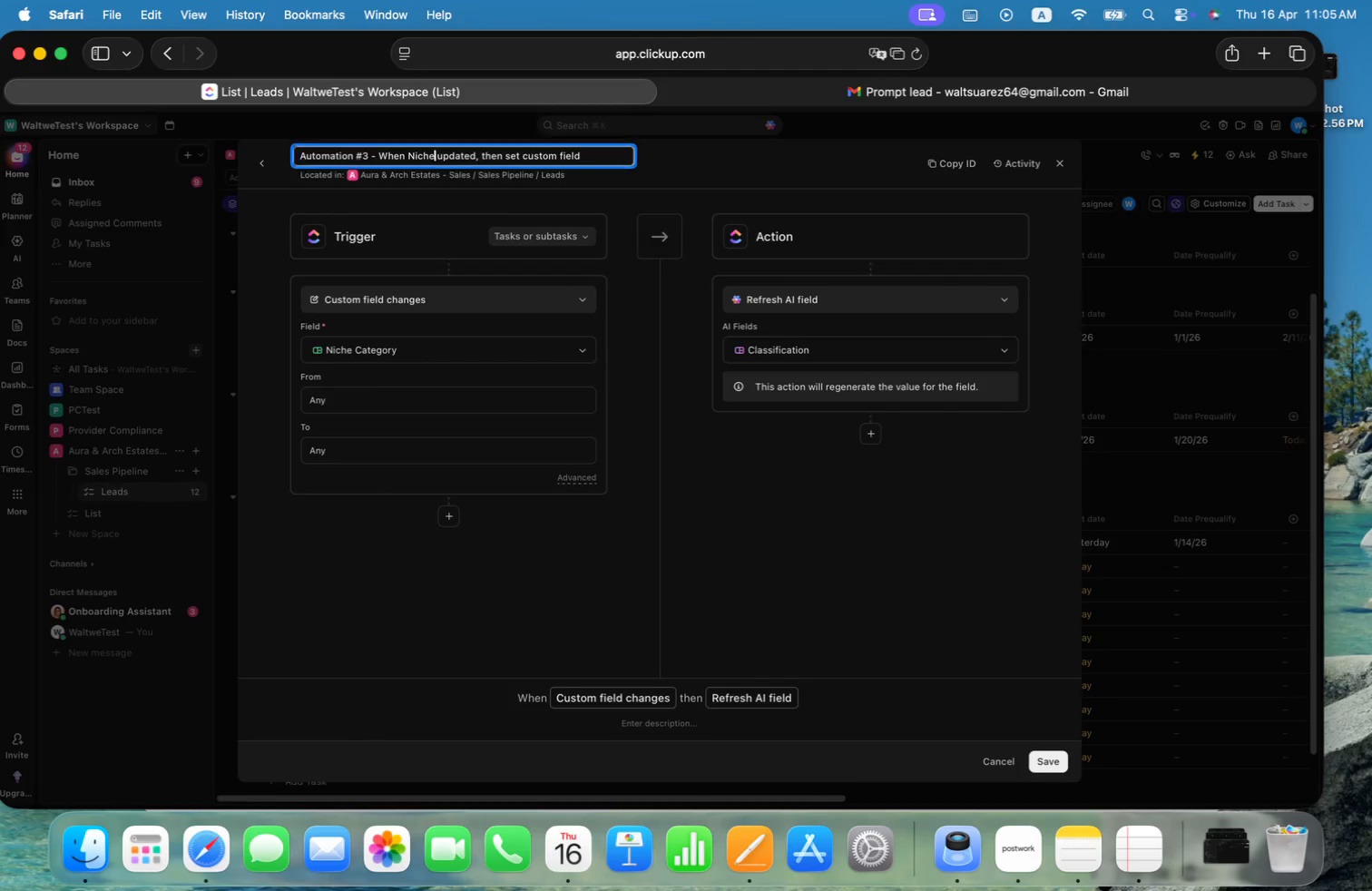 
type(Category)
 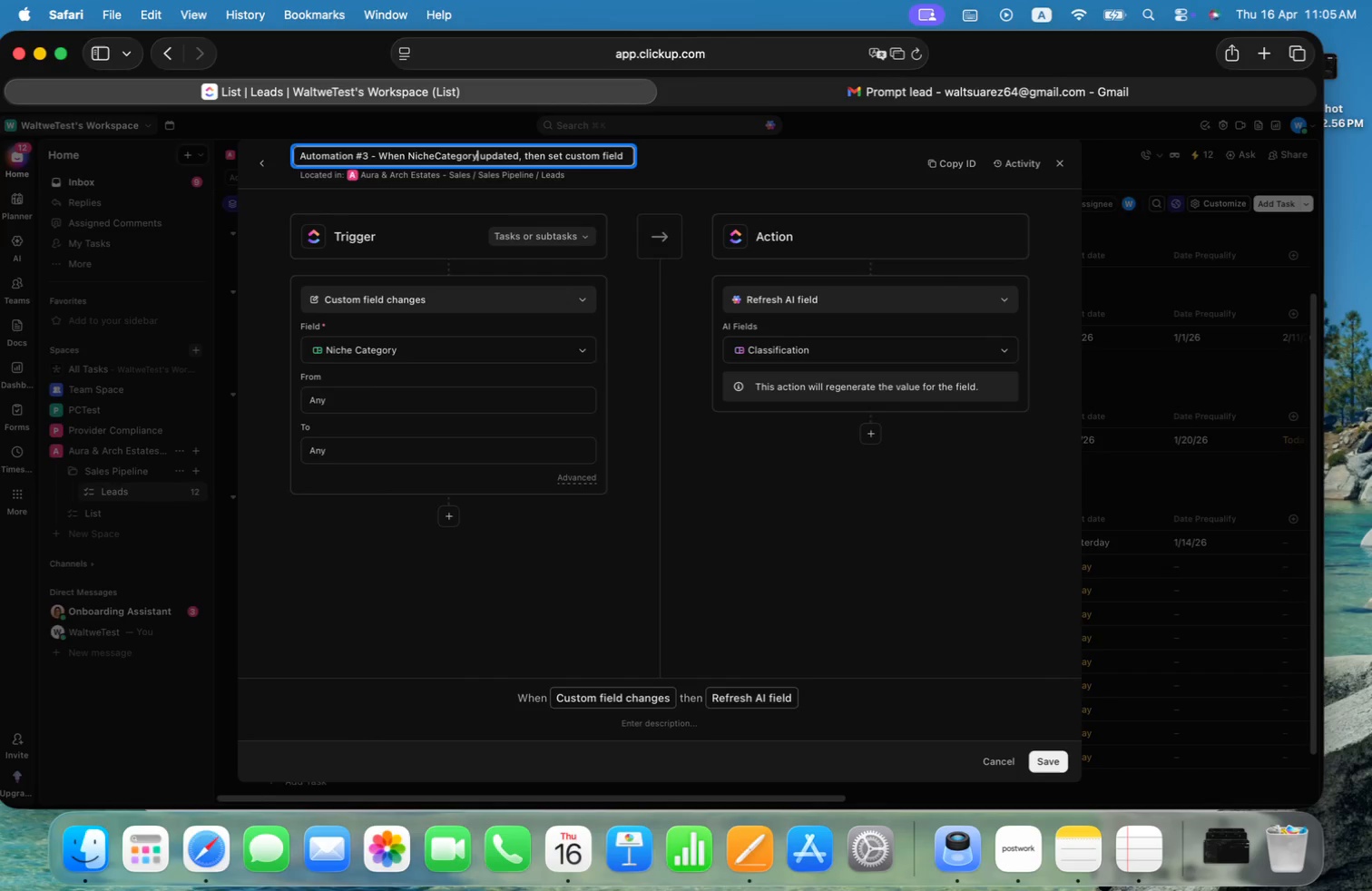 
key(Alt+ArrowRight)
 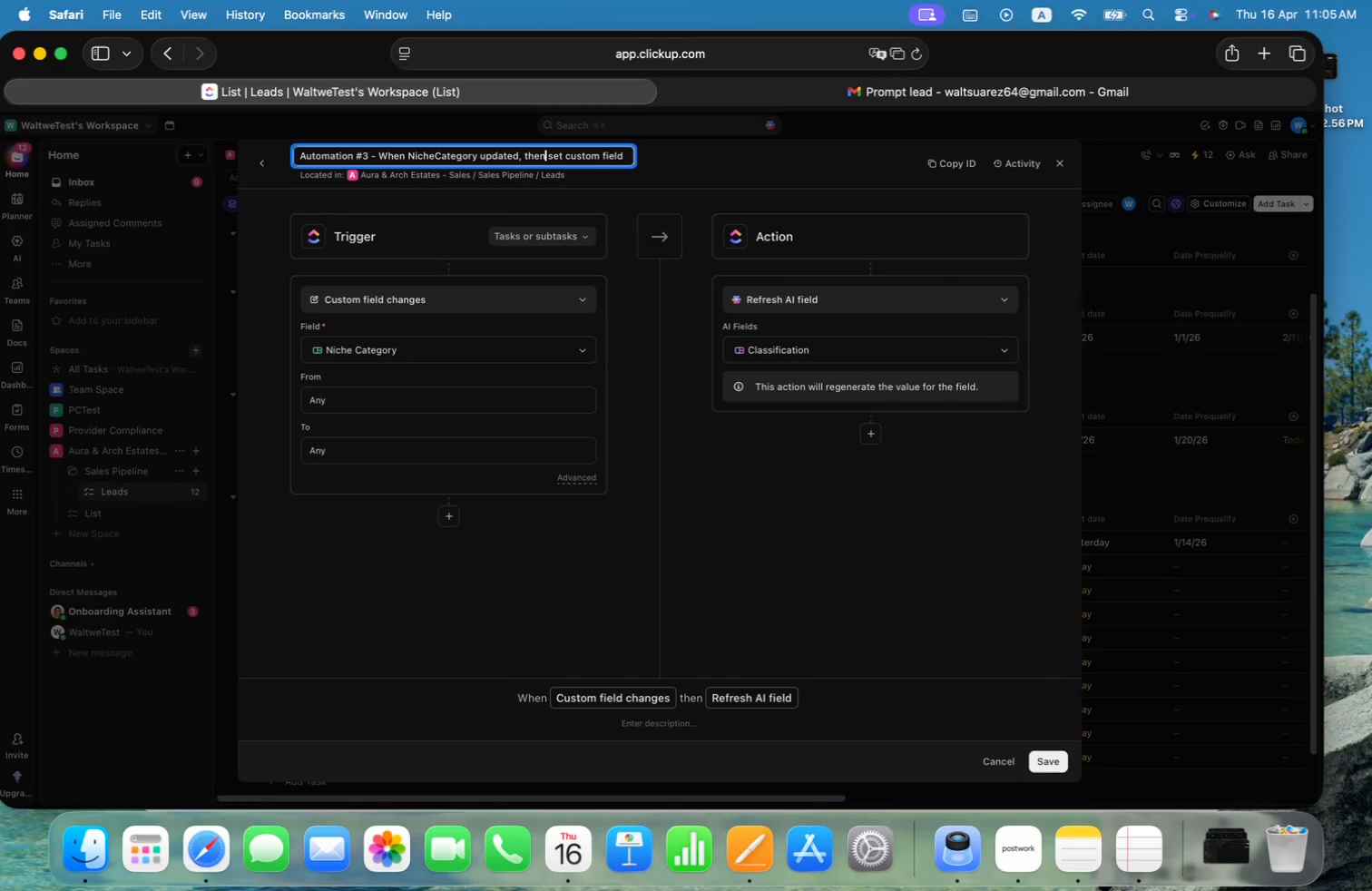 
key(Alt+ArrowRight)
 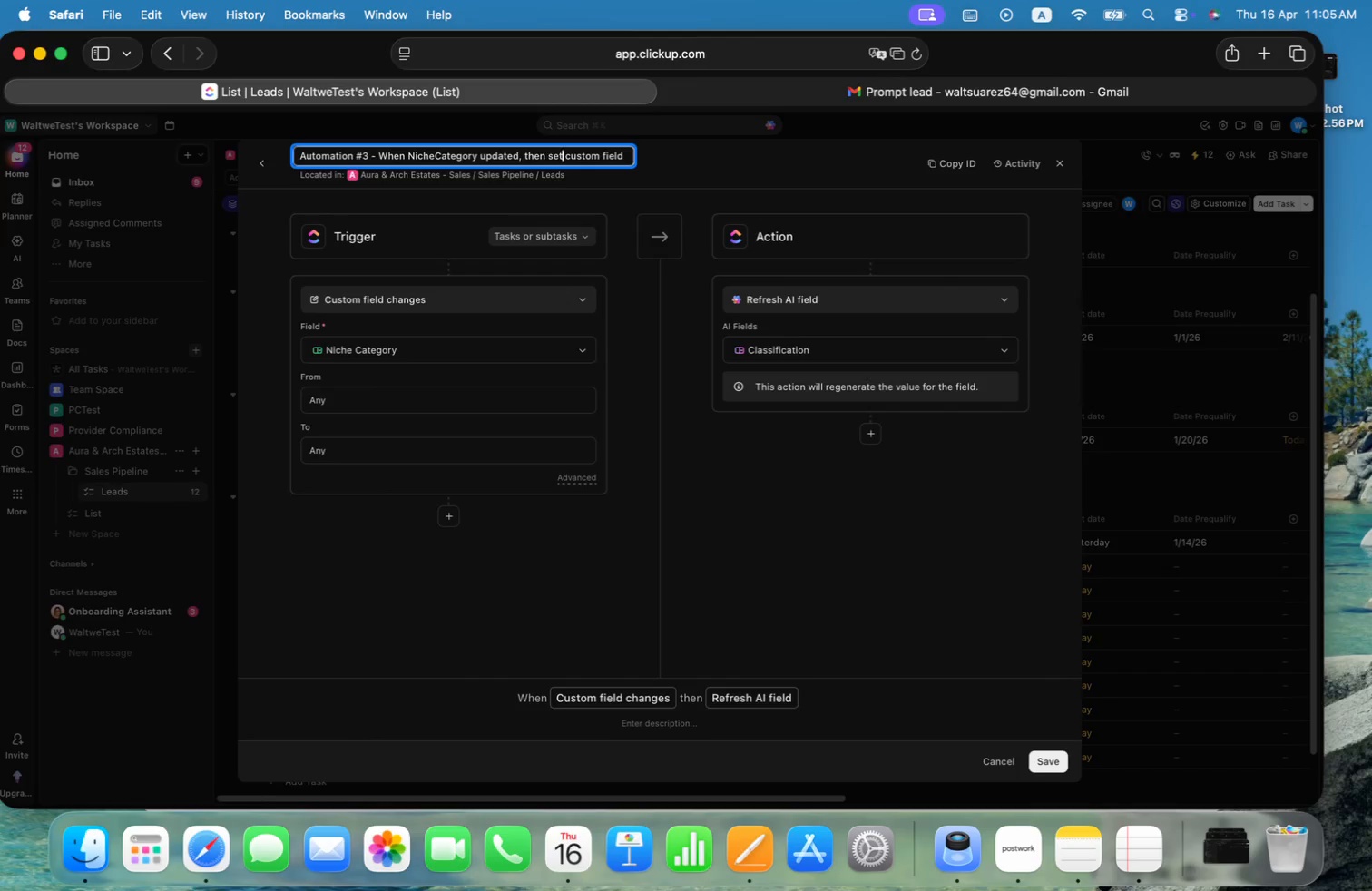 
key(Alt+ArrowRight)
 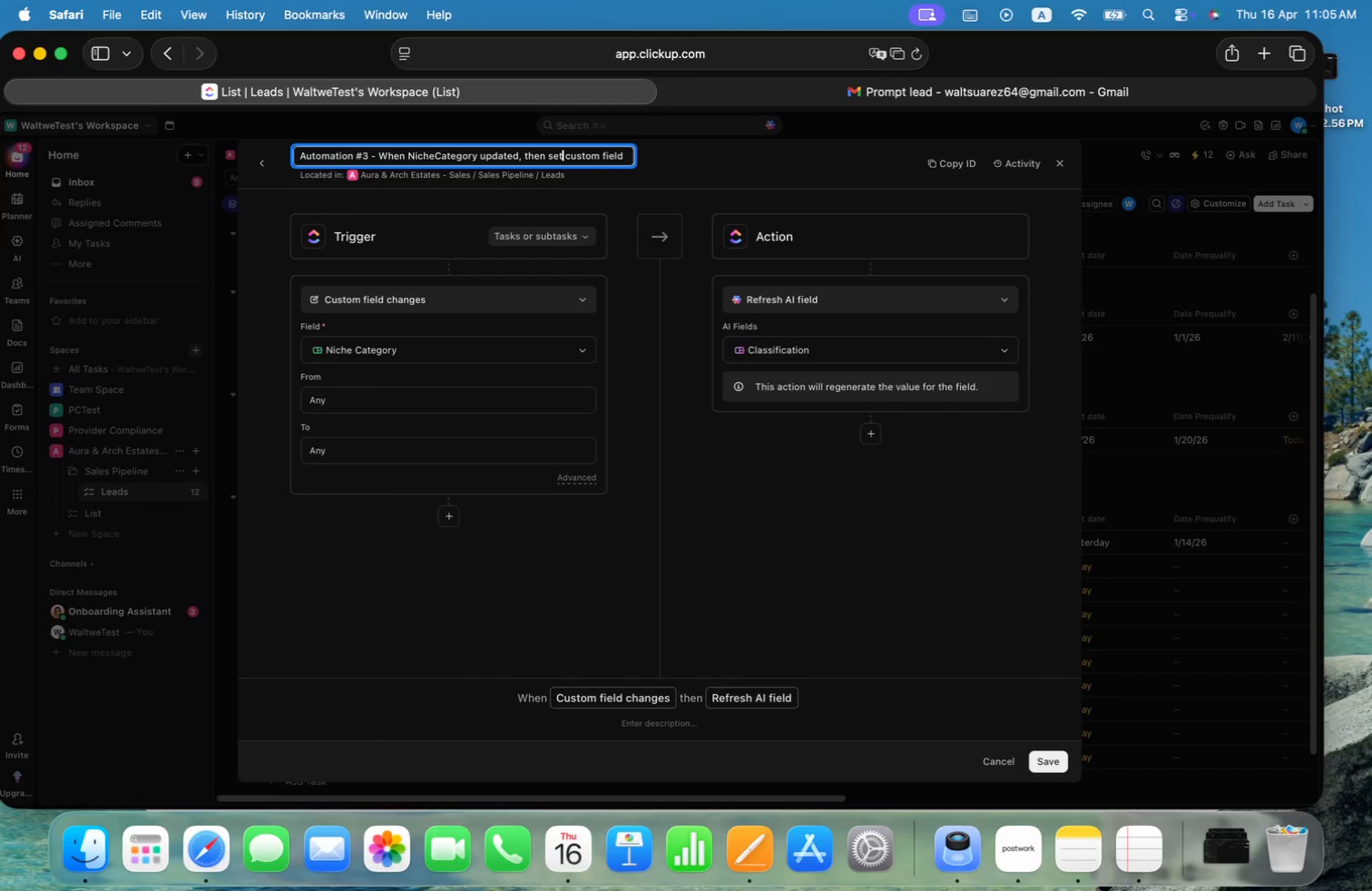 
key(Alt+ArrowRight)
 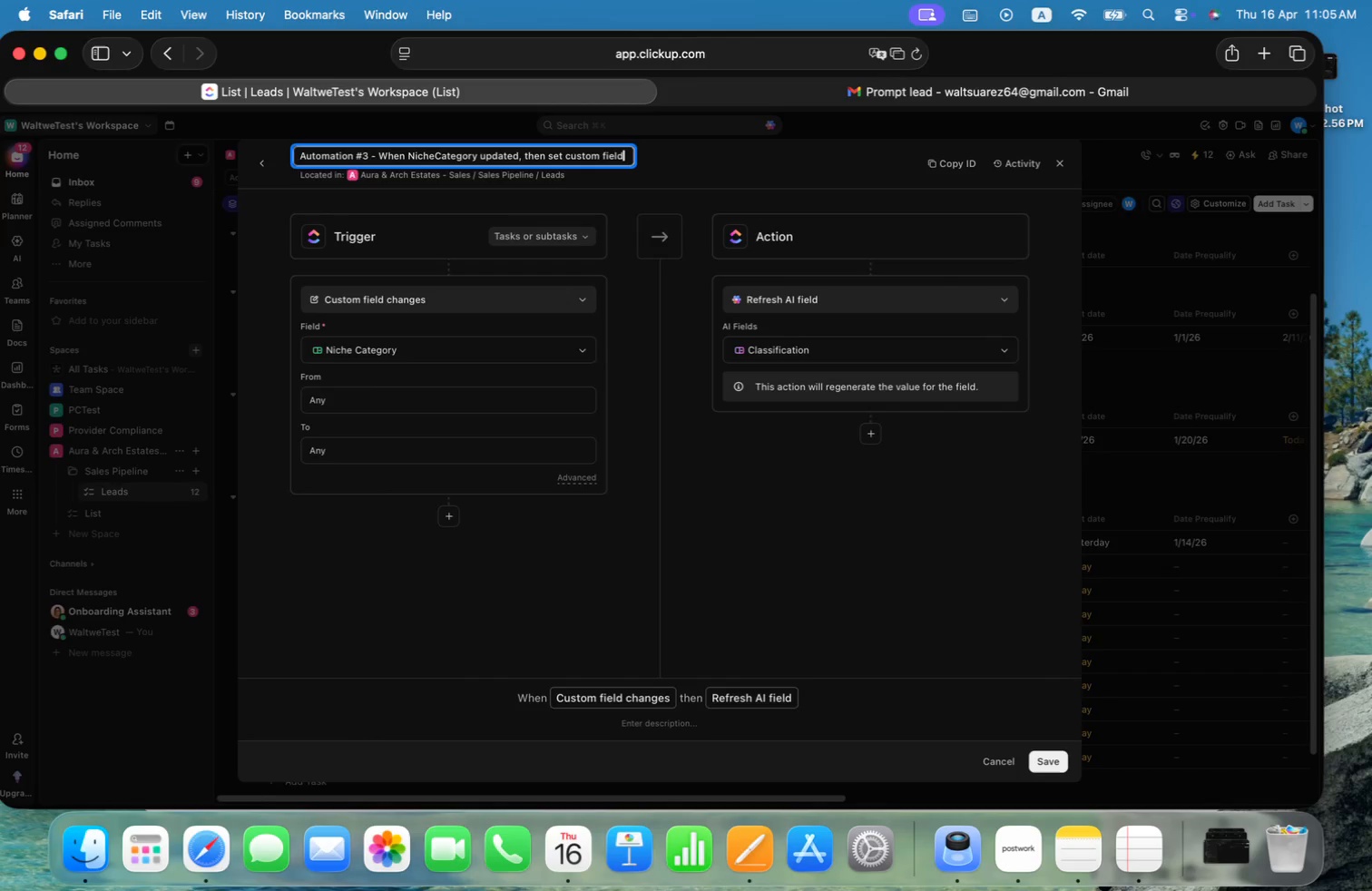 
key(Alt+ArrowRight)
 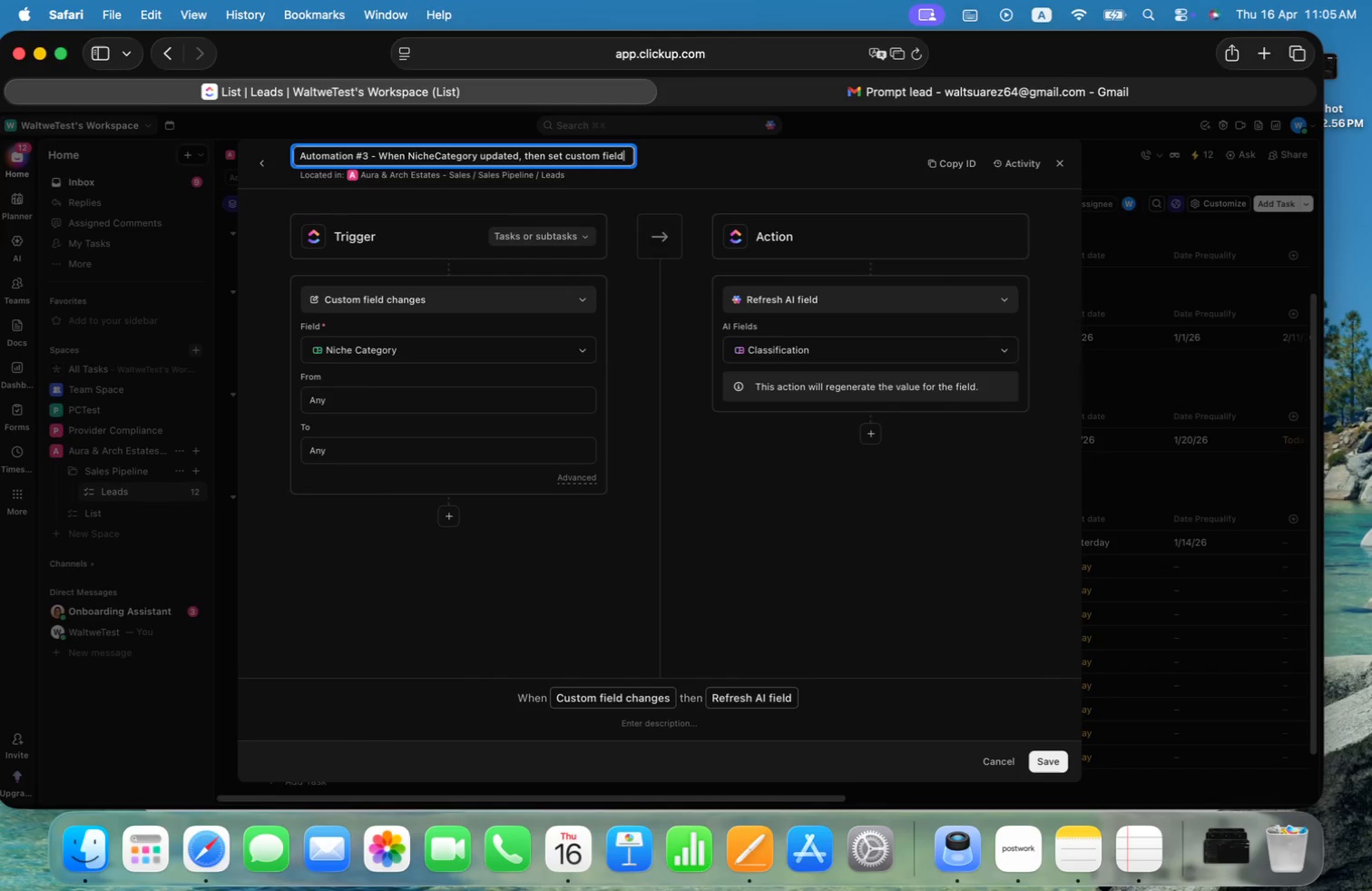 
key(Alt+ArrowLeft)
 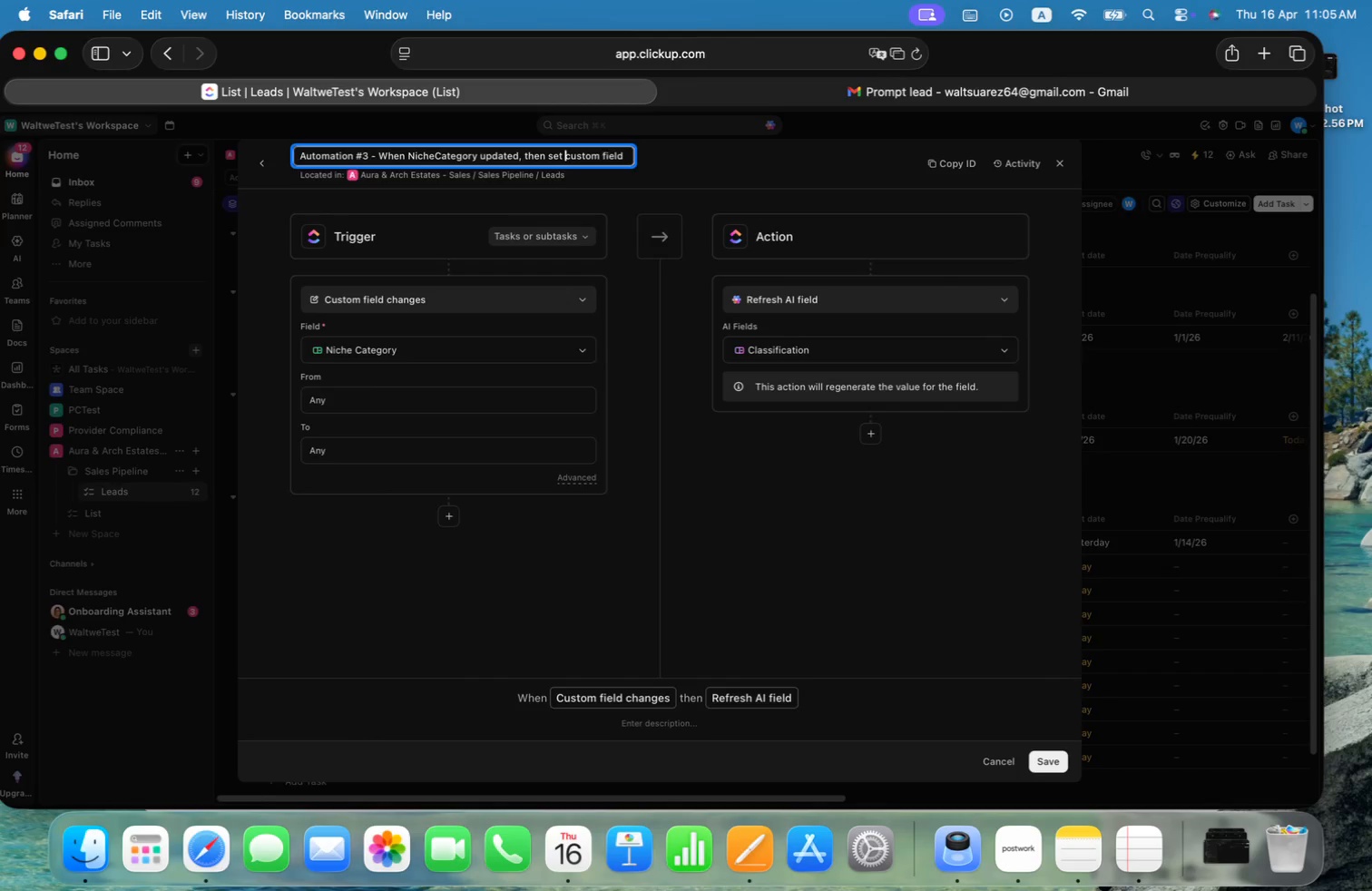 
key(Alt+ArrowLeft)
 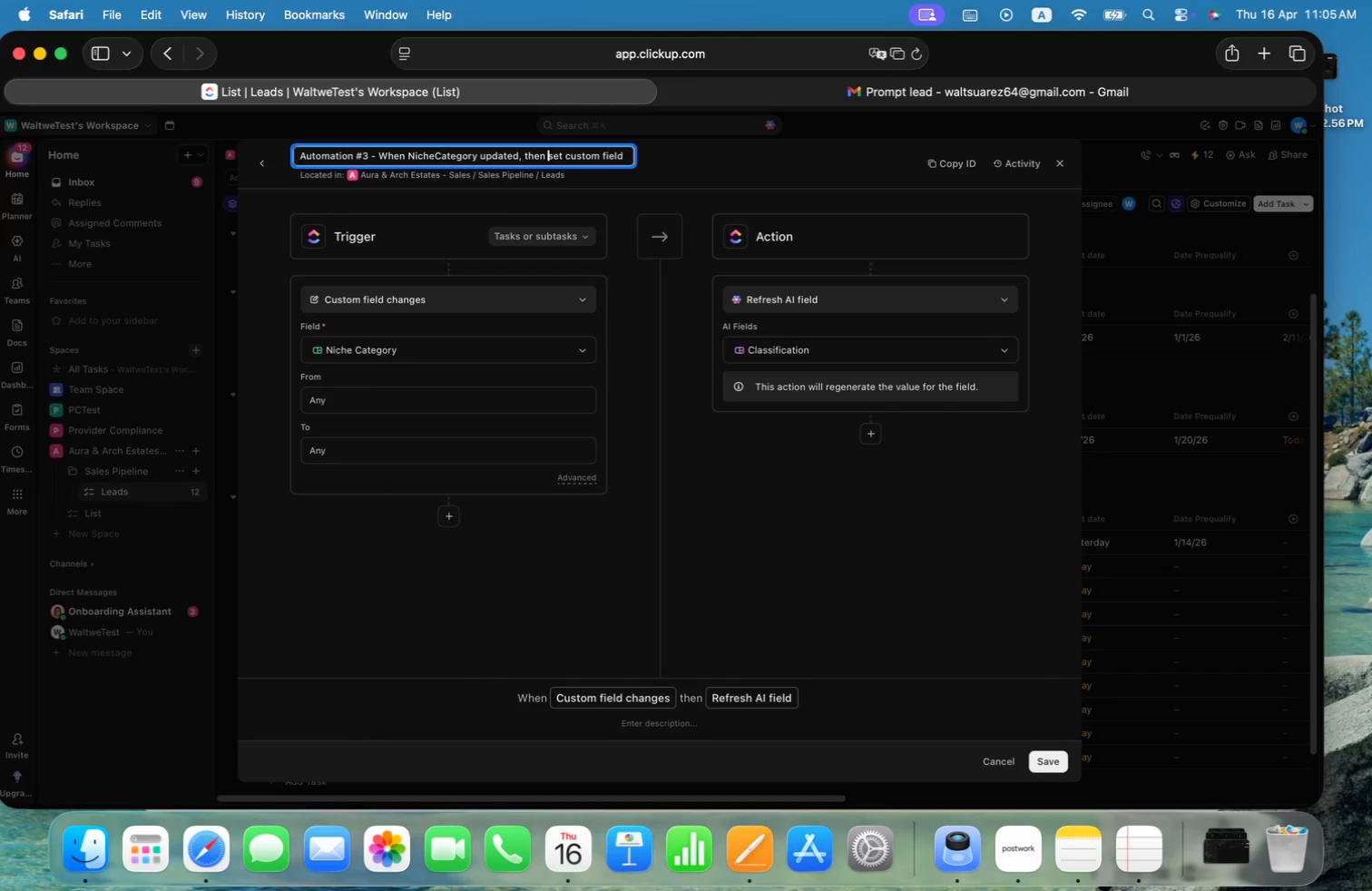 
key(Alt+ArrowLeft)
 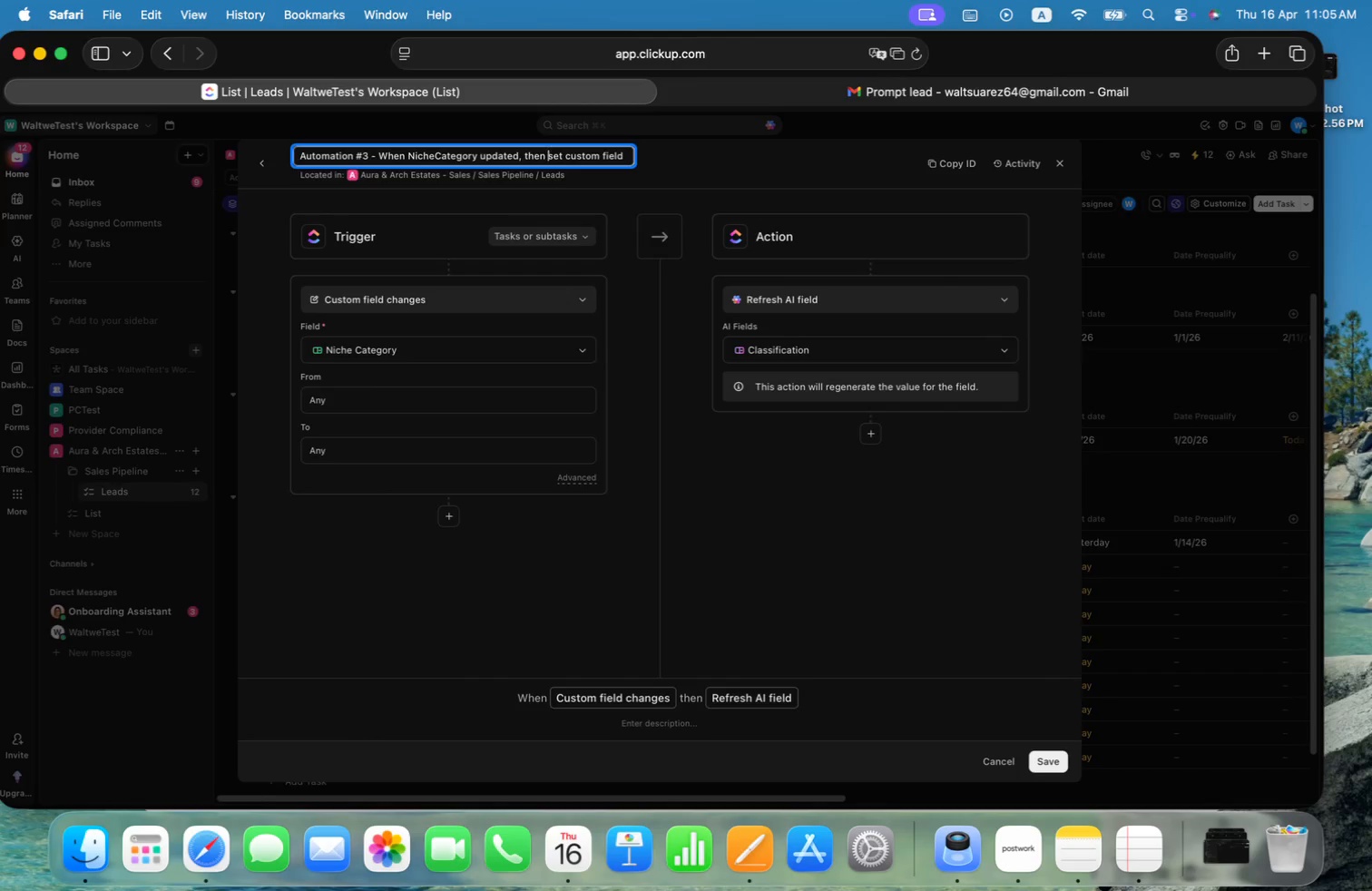 
key(Alt+Shift+ArrowRight)
 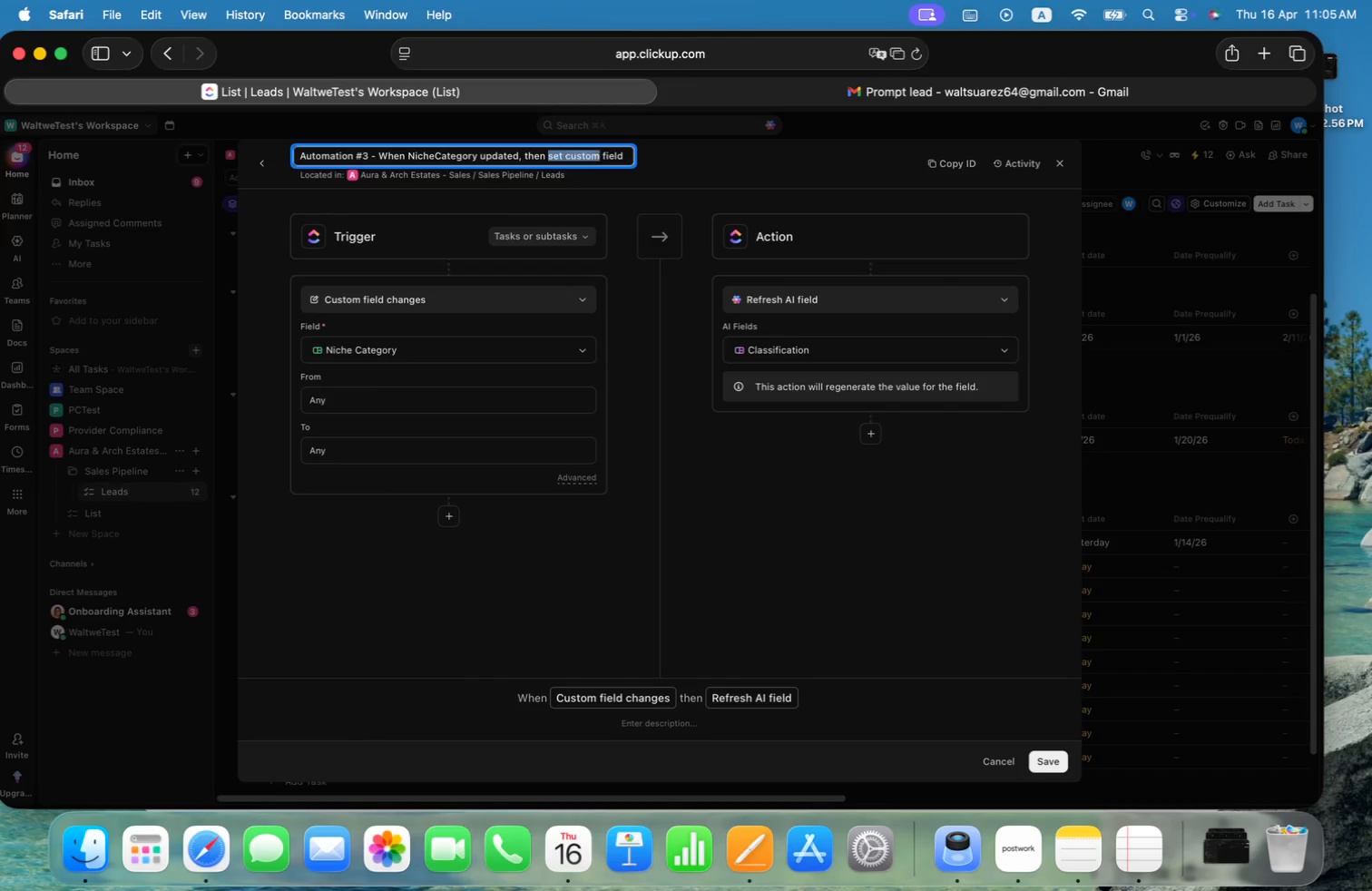 
key(Alt+Shift+ArrowRight)
 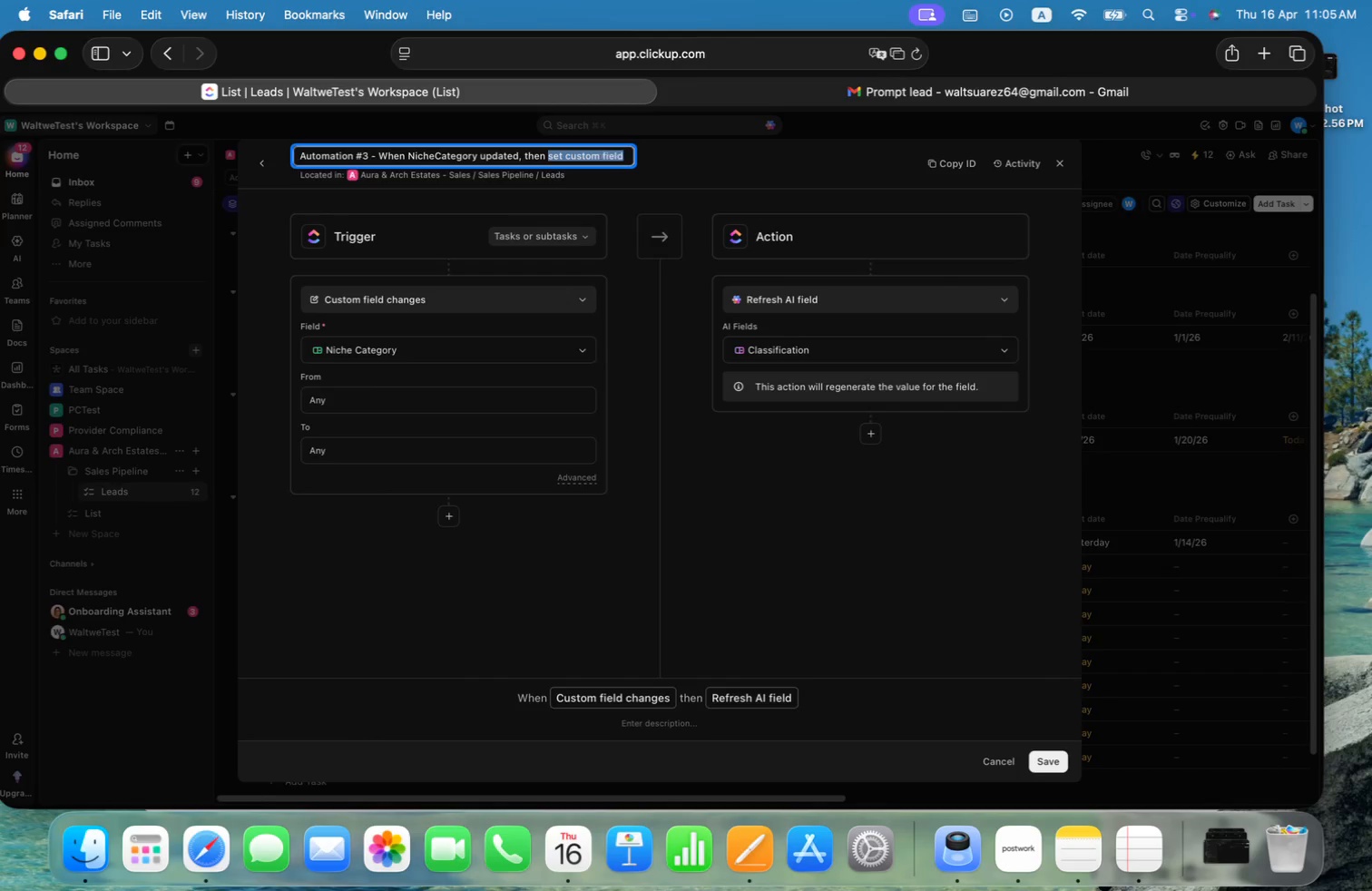 
key(Alt+Shift+ArrowRight)
 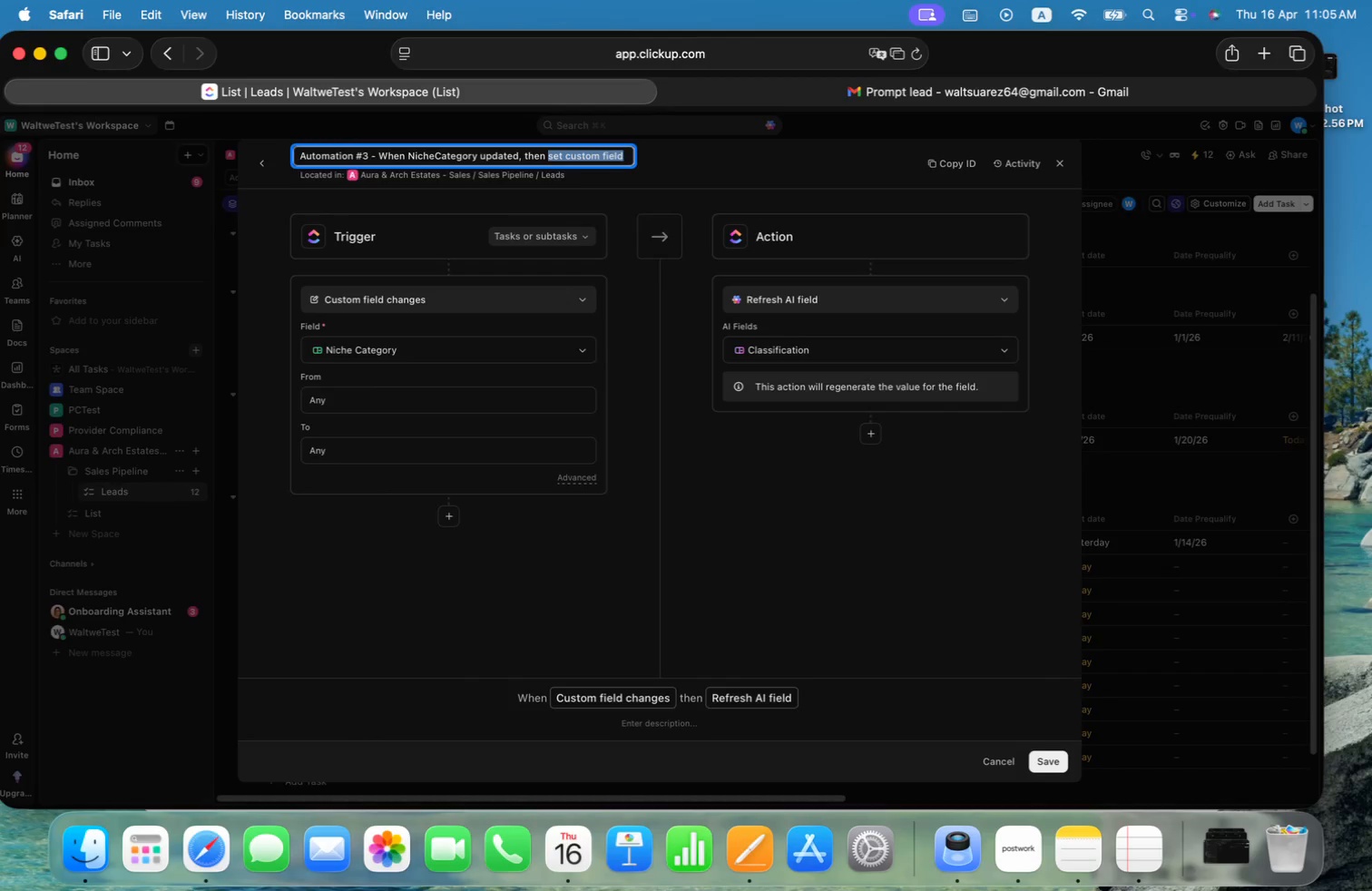 
key(Alt+Shift+ArrowRight)
 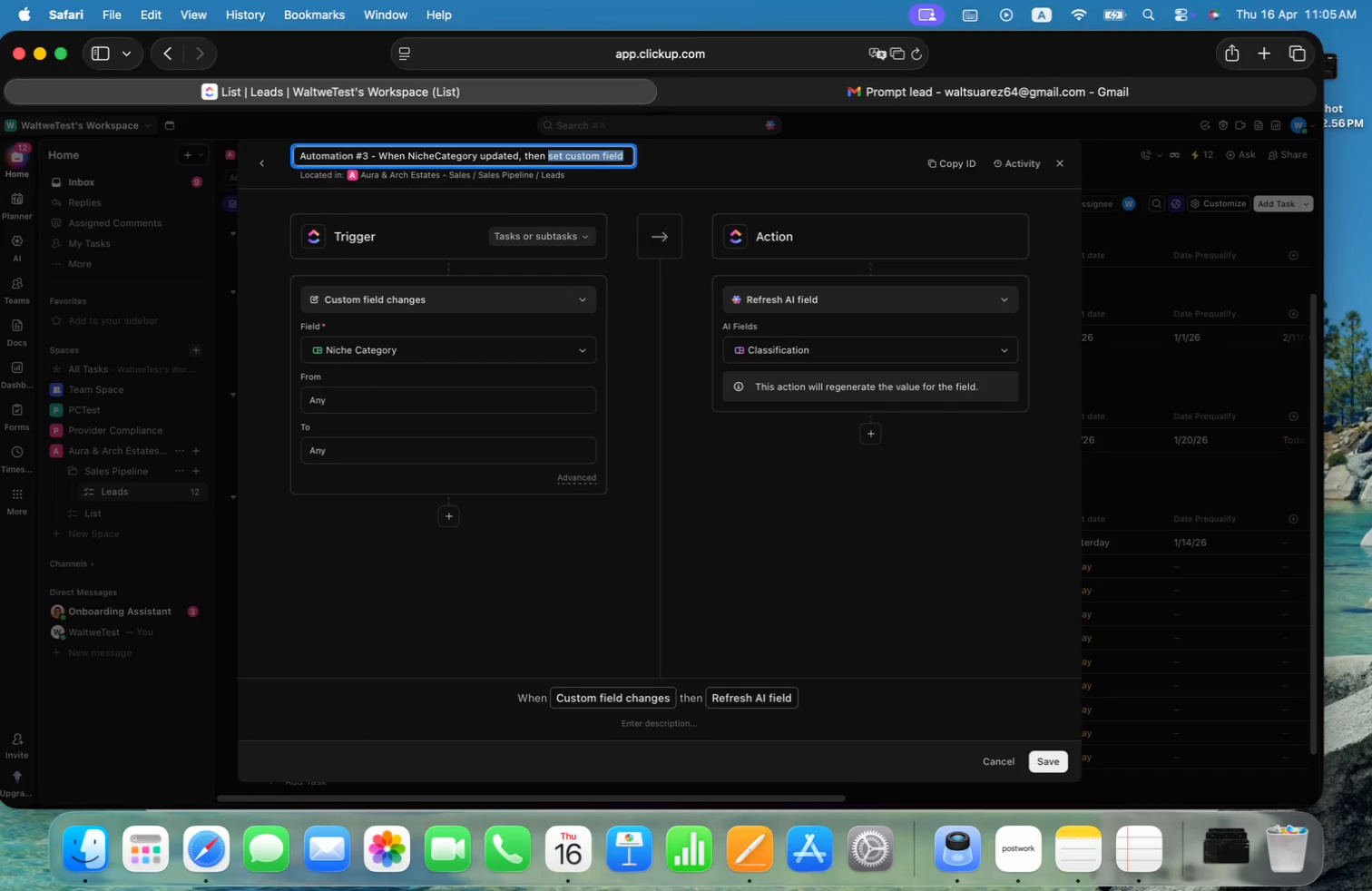 
type(Recfresh)
 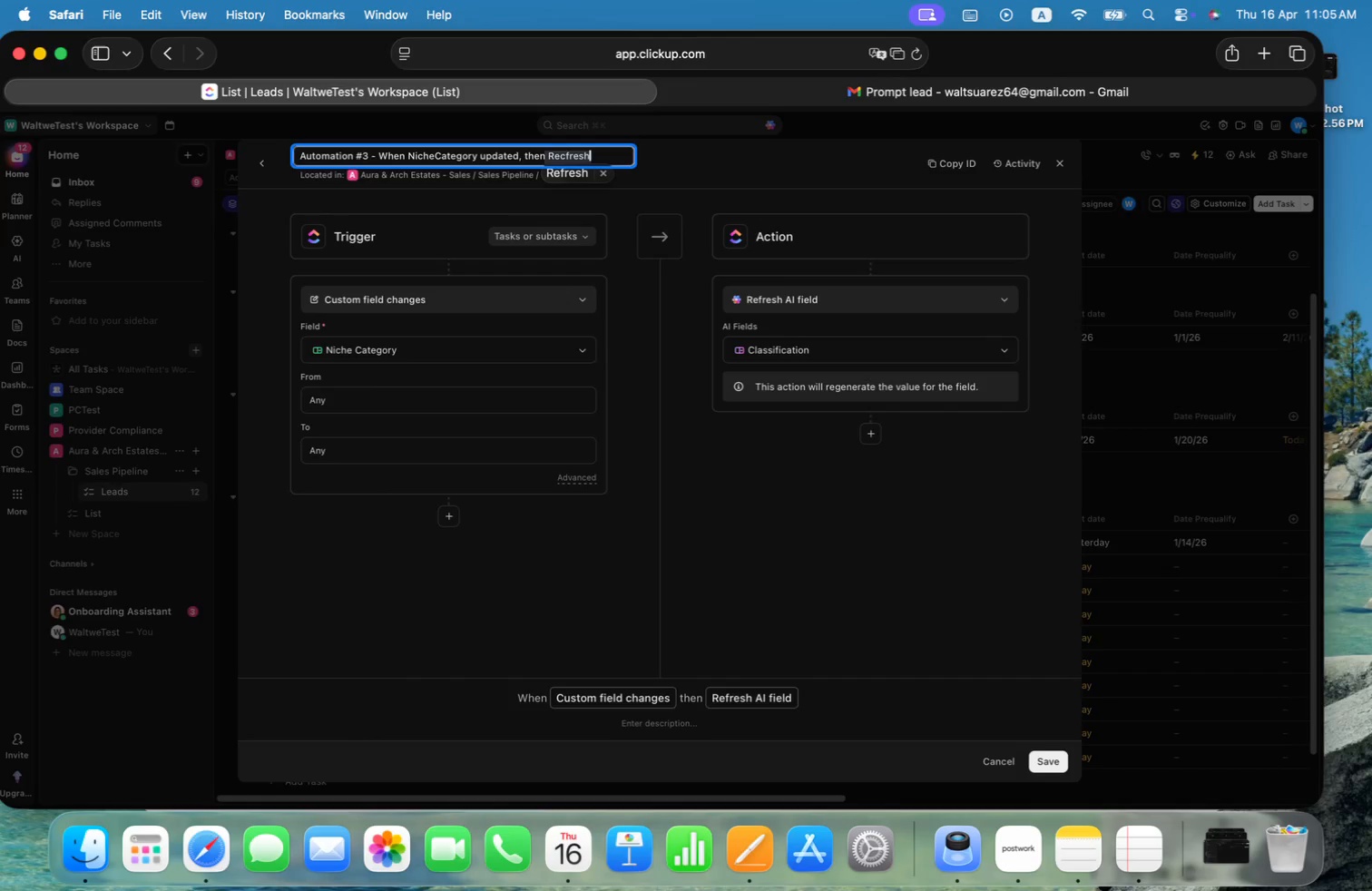 
key(ArrowDown)
 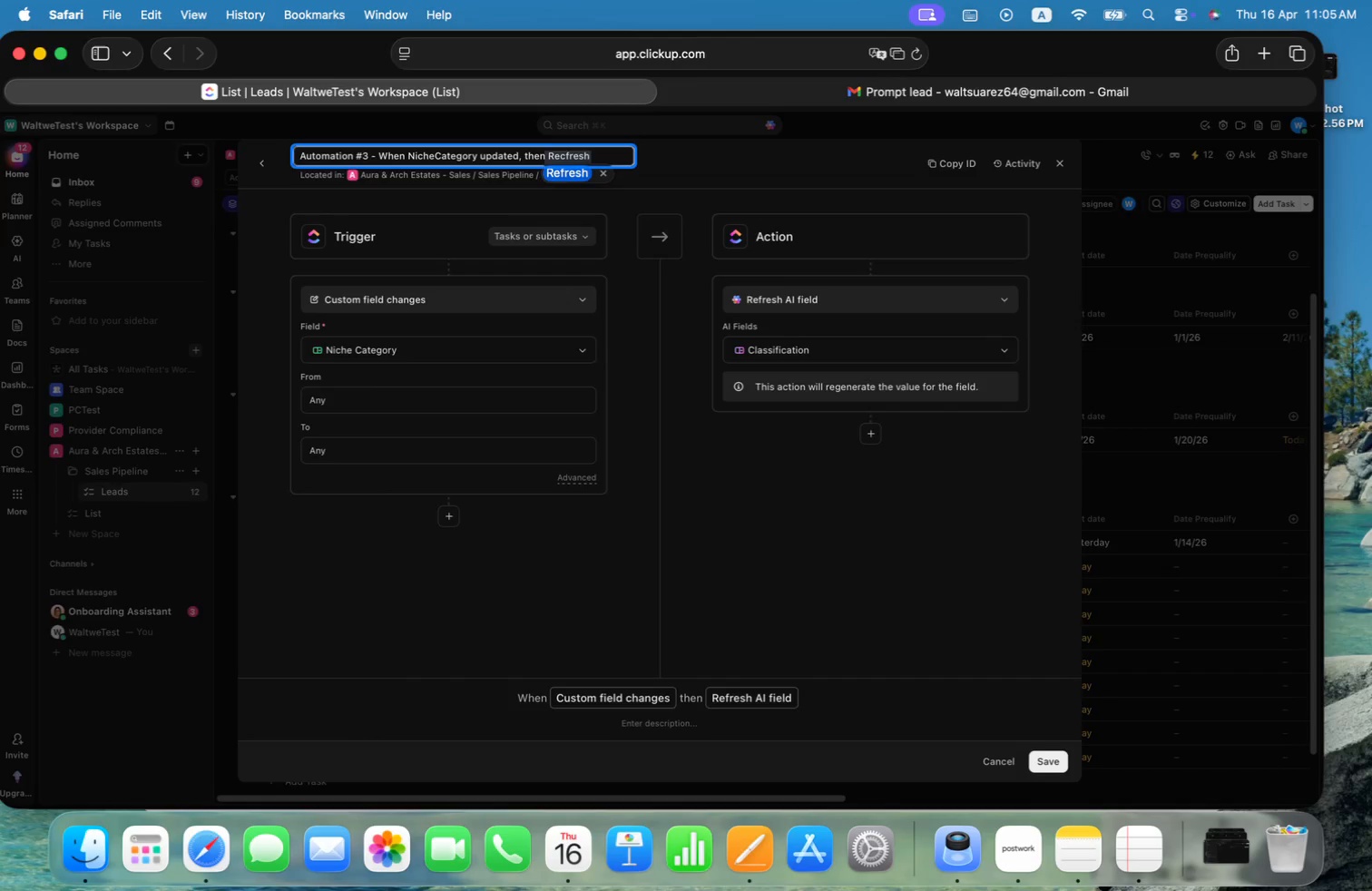 
key(Enter)
 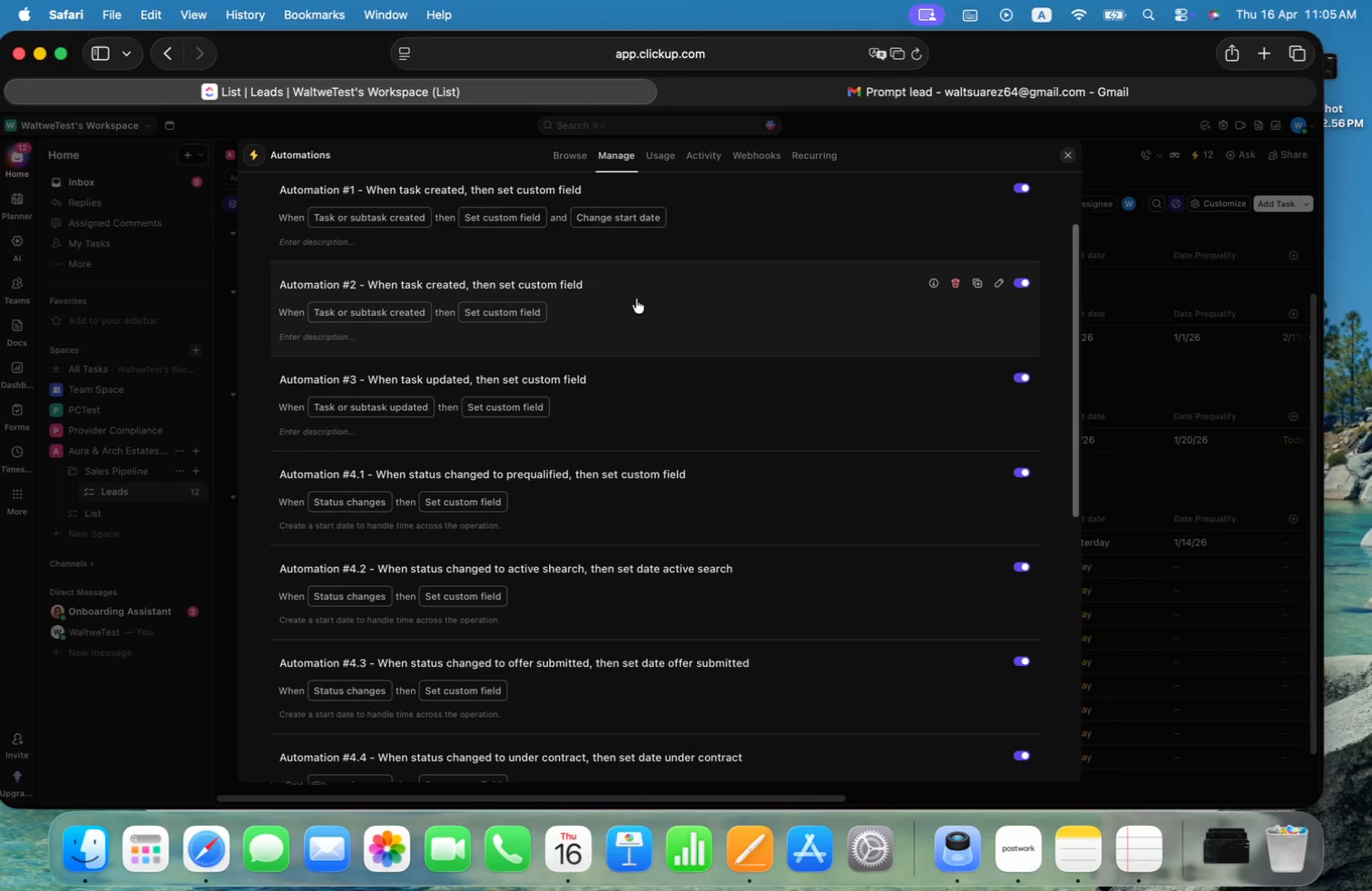 
scroll: coordinate [911, 344], scroll_direction: down, amount: 22.0
 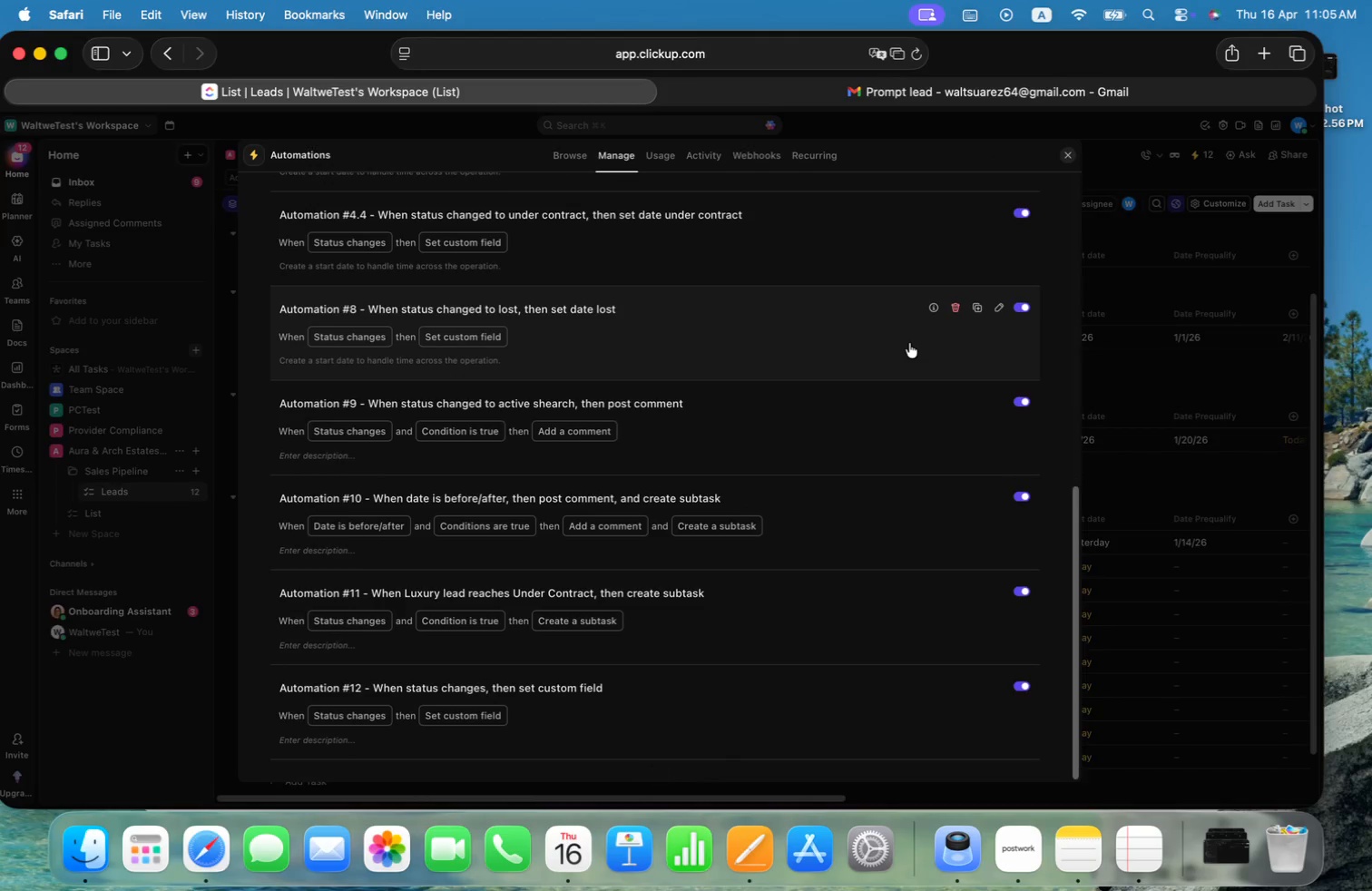 
scroll: coordinate [909, 343], scroll_direction: up, amount: 35.0
 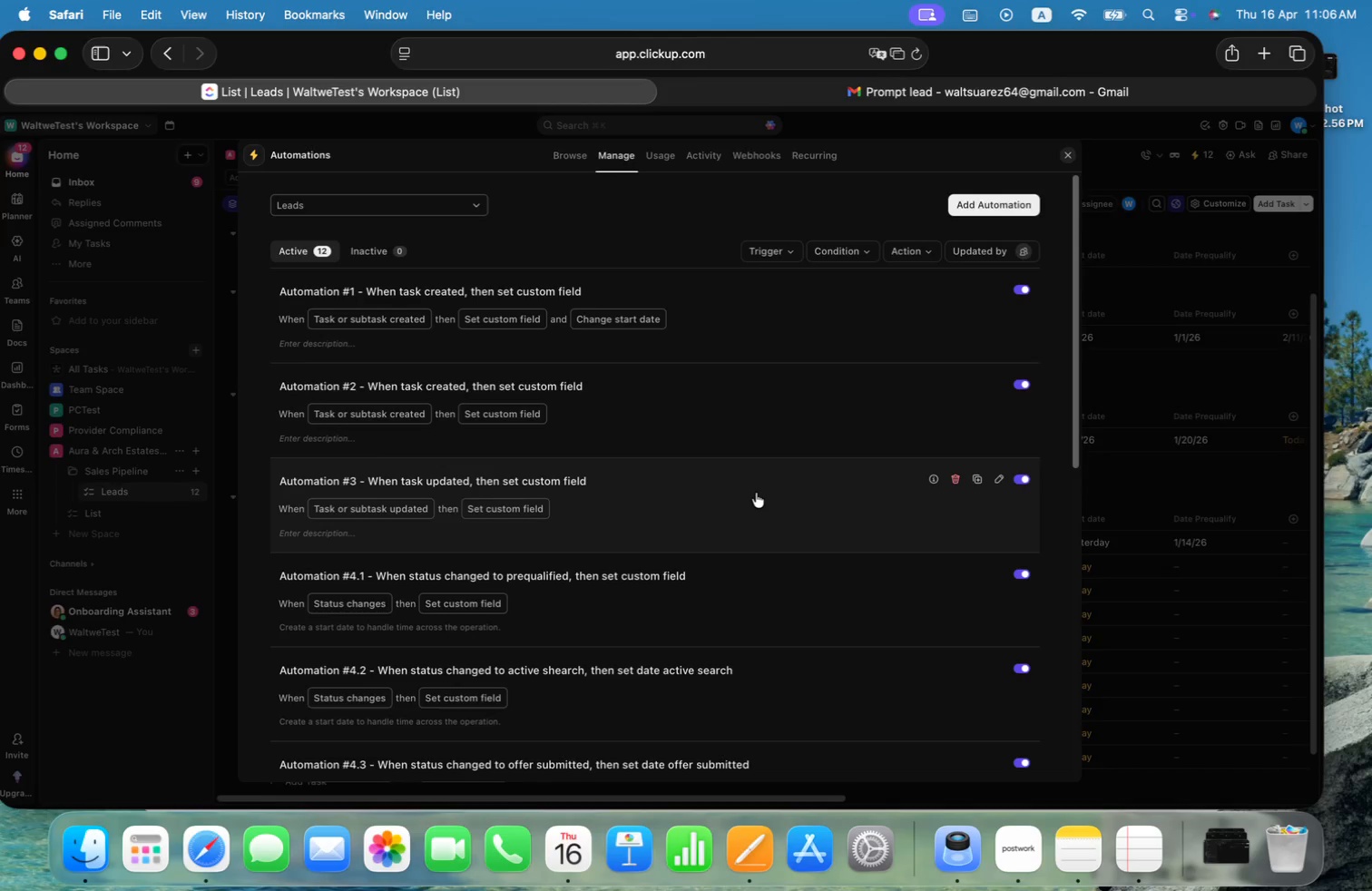 
left_click([756, 493])
 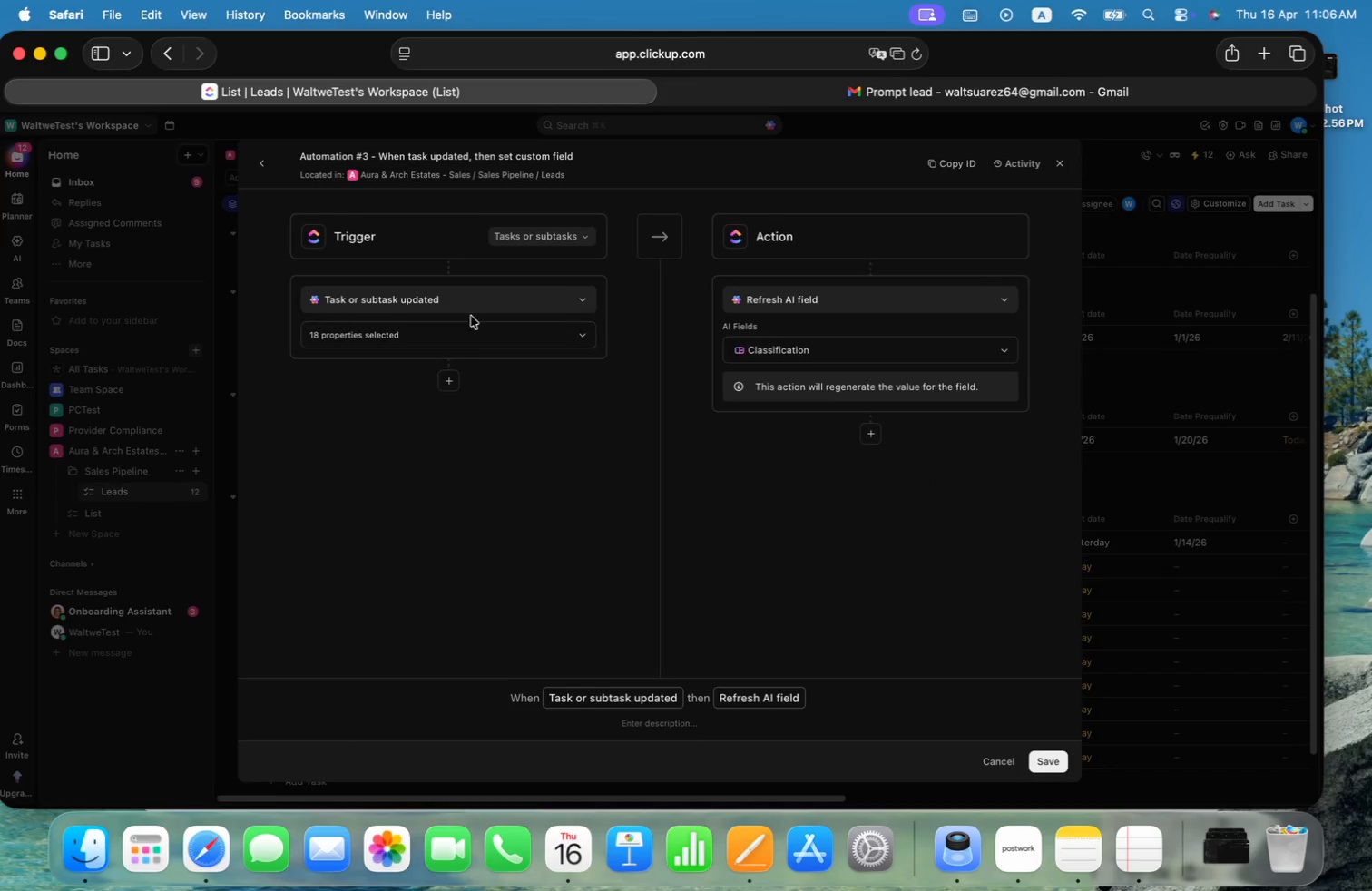 
left_click([553, 290])
 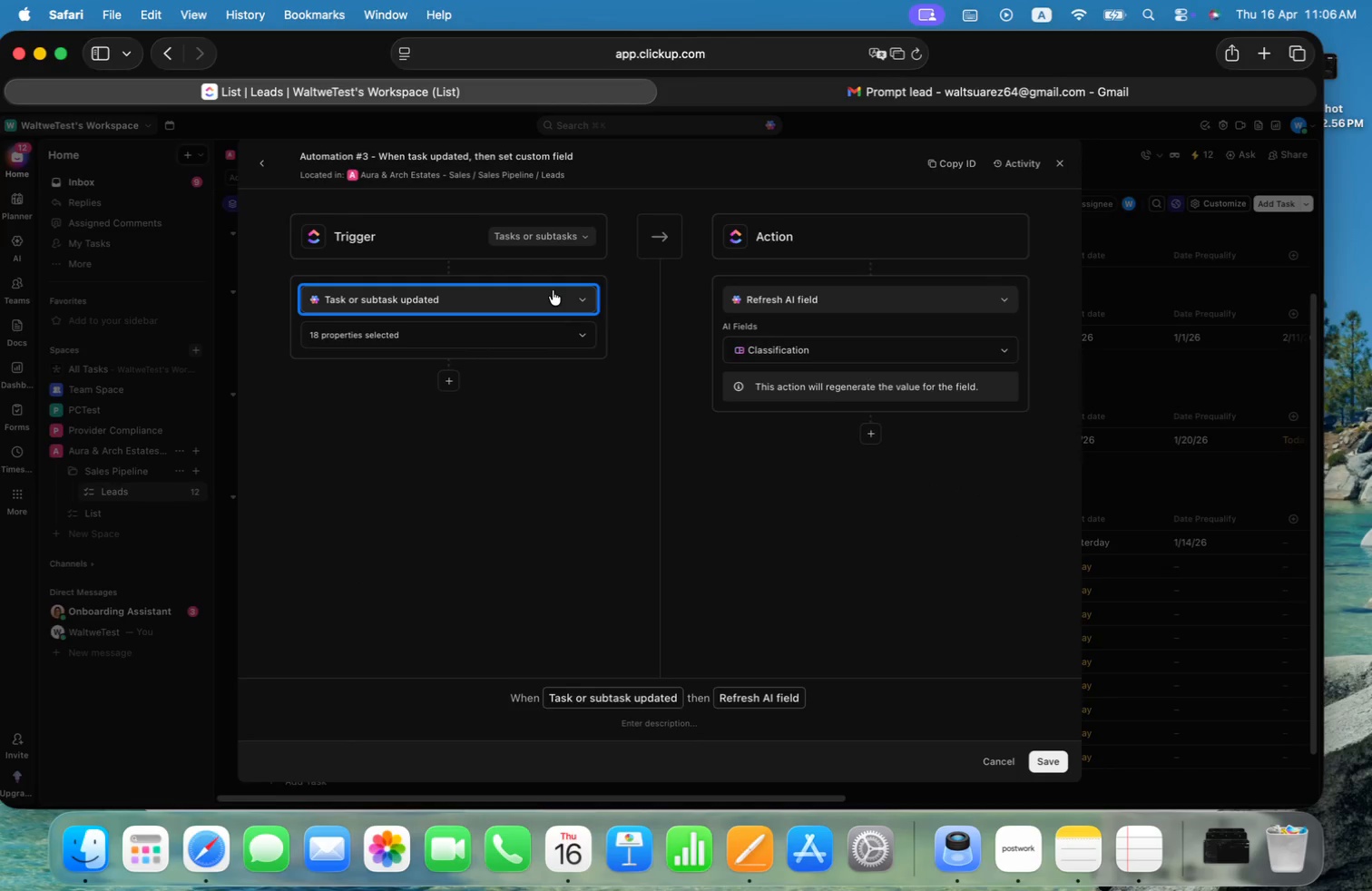 
mouse_move([549, 315])
 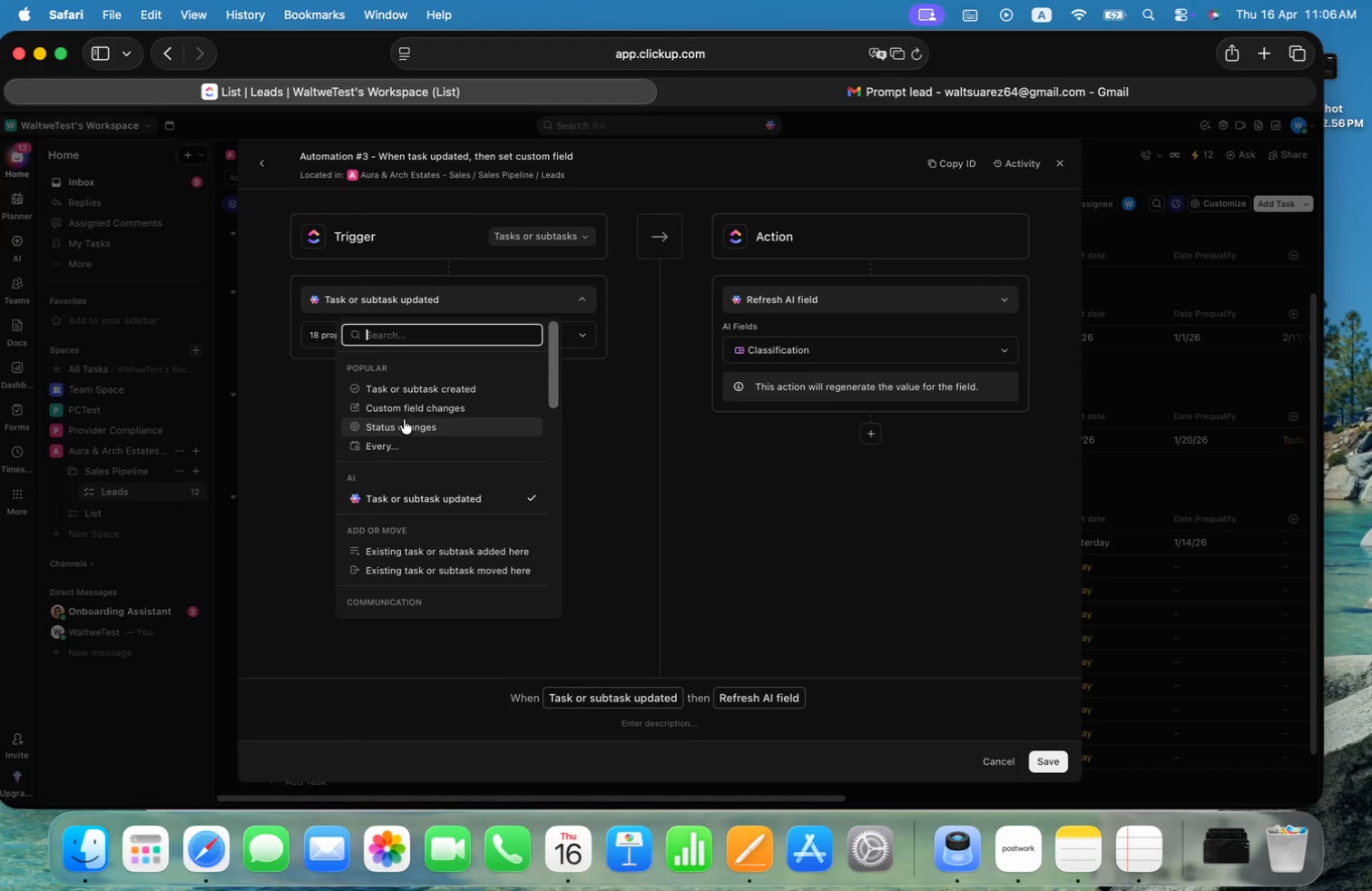 
left_click([409, 407])
 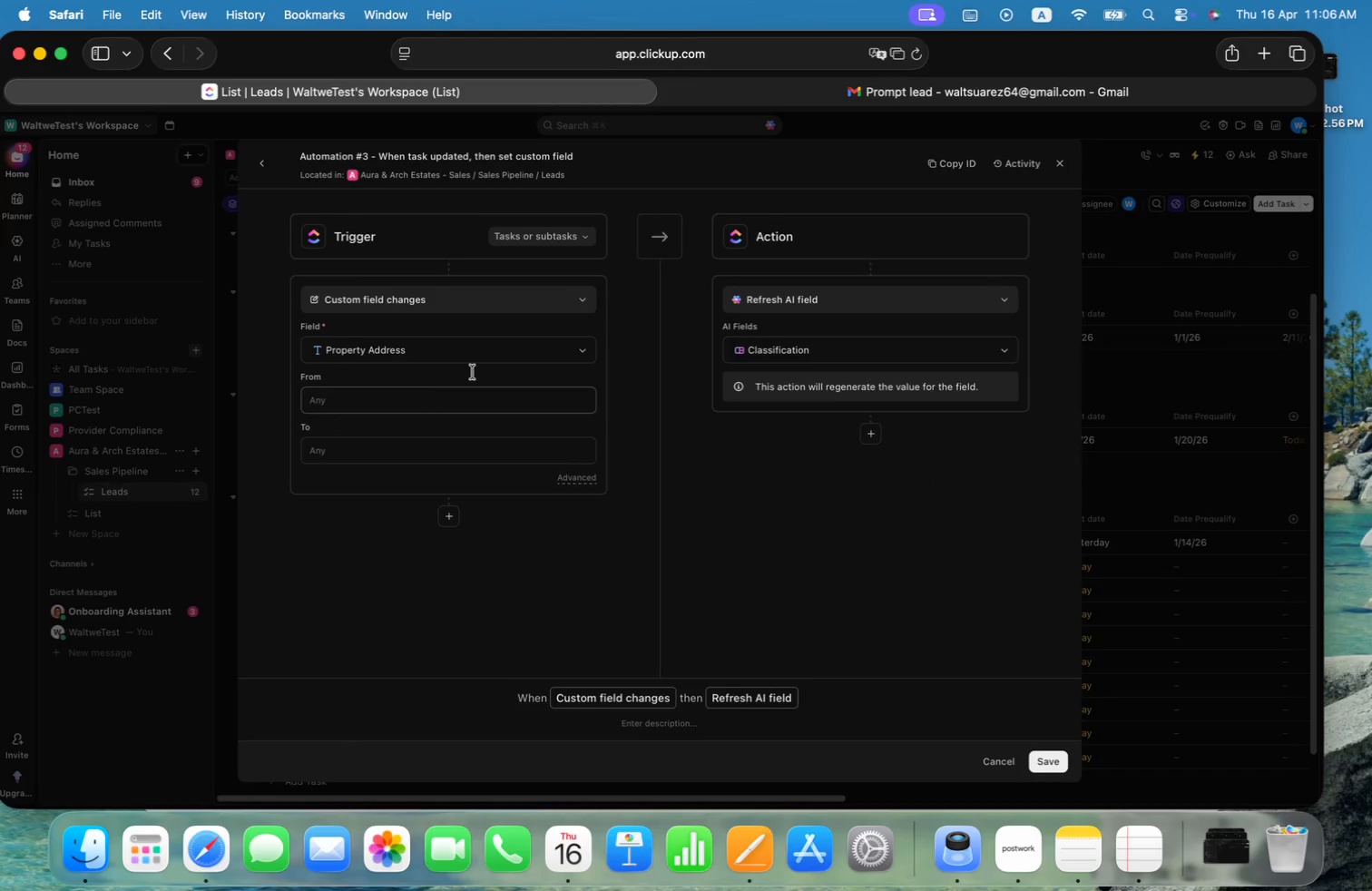 
left_click([495, 358])
 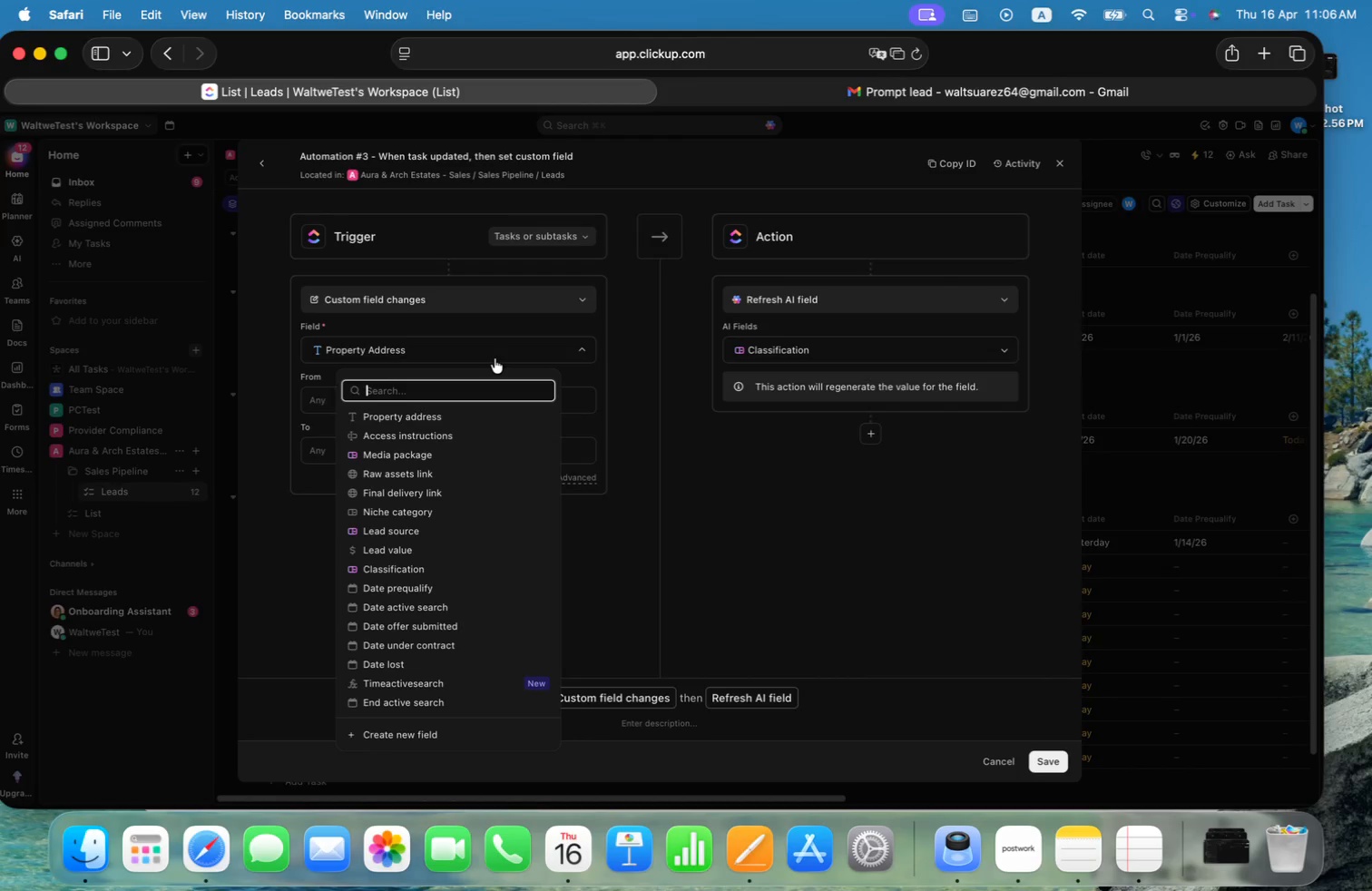 
type(nic)
 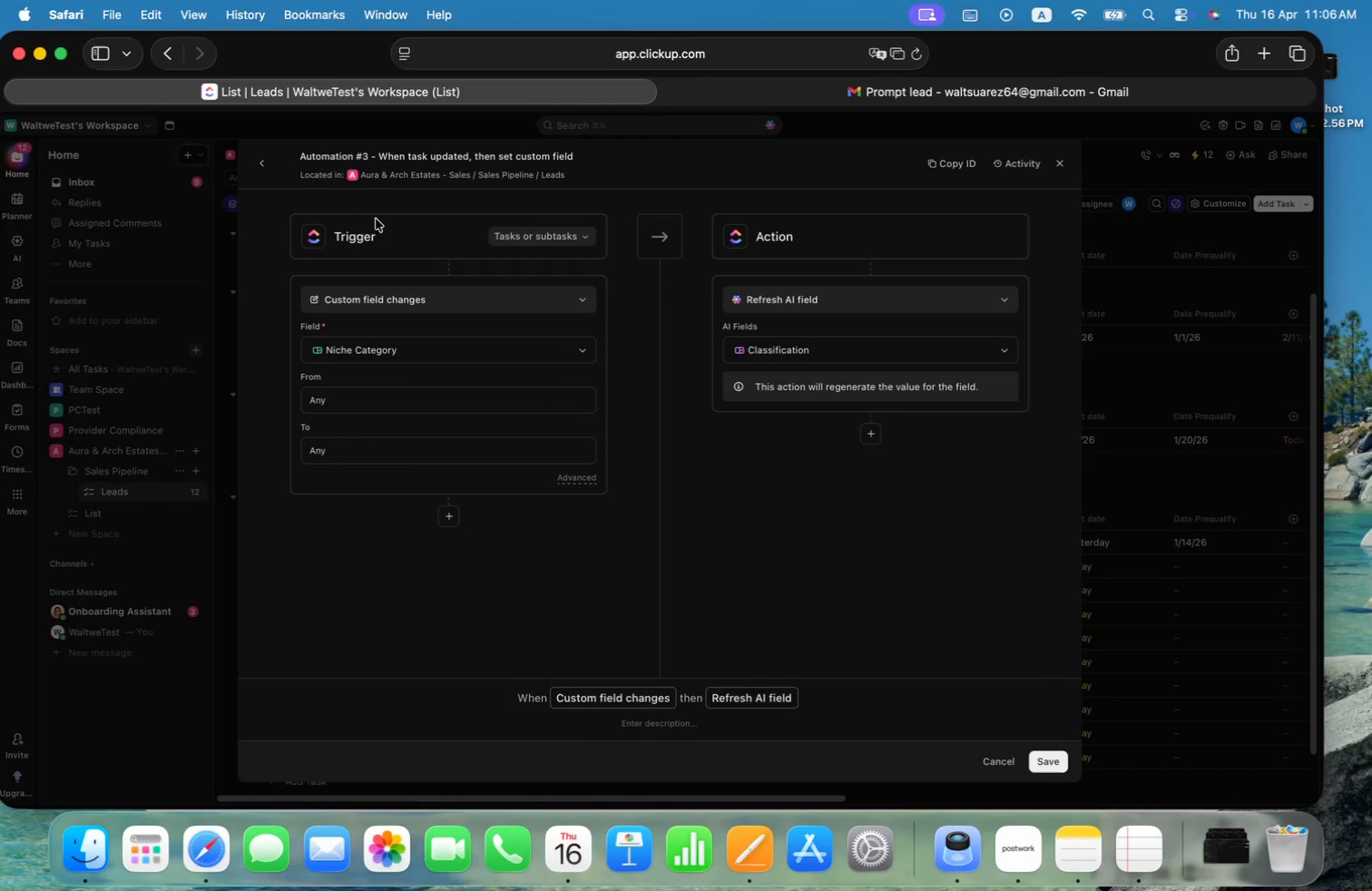 
wait(5.53)
 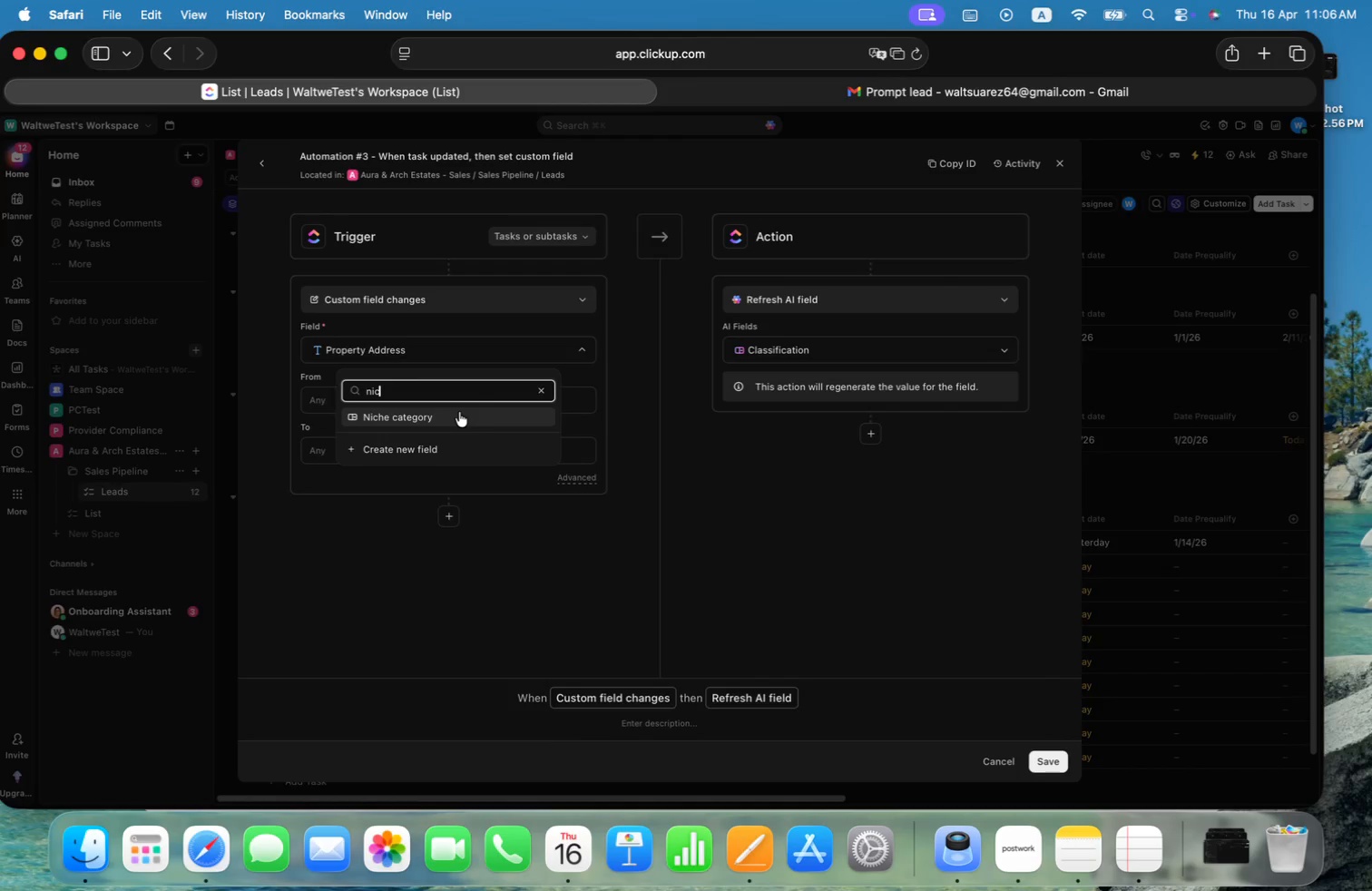 
left_click([440, 156])
 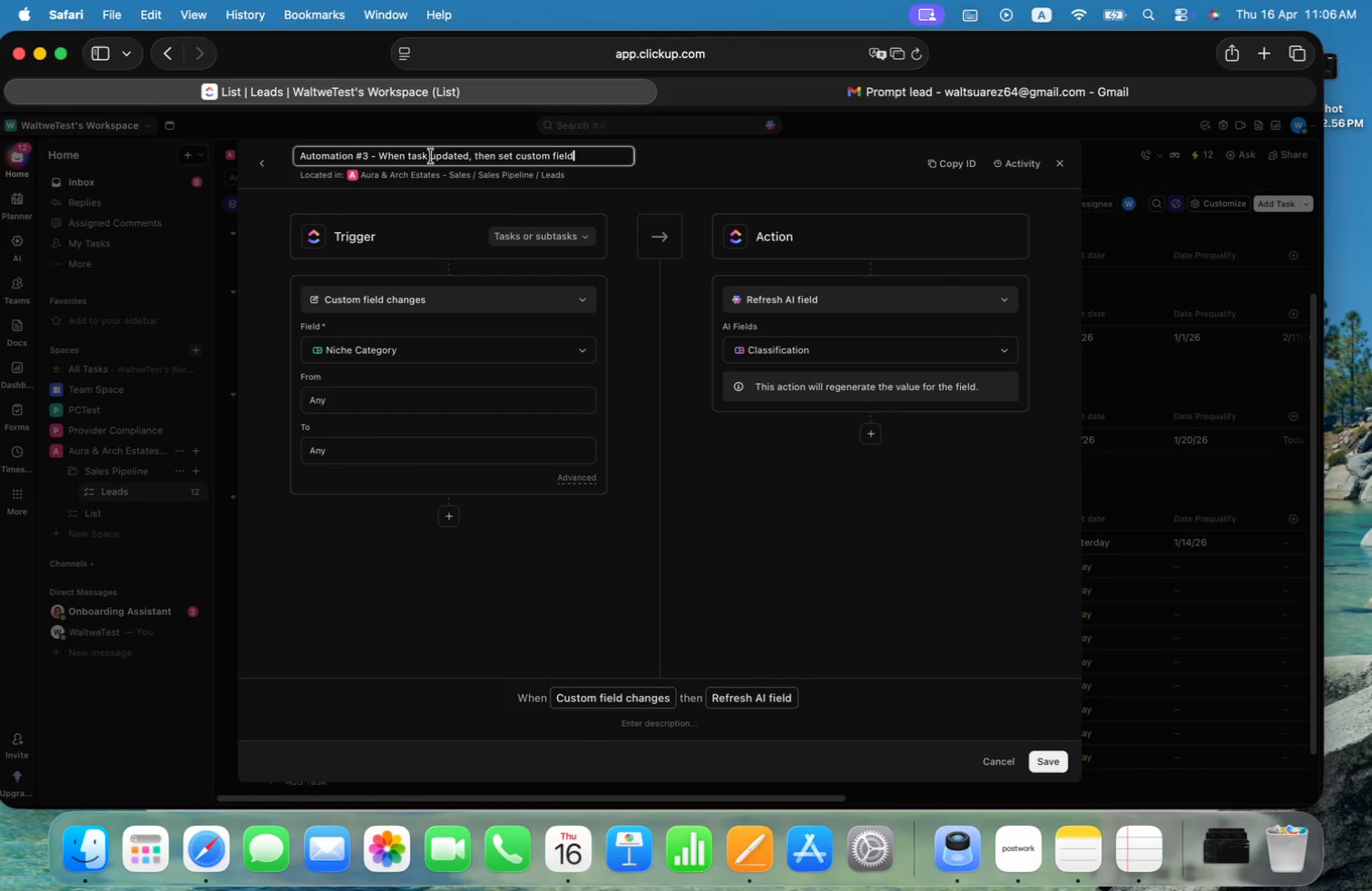 
left_click([428, 156])
 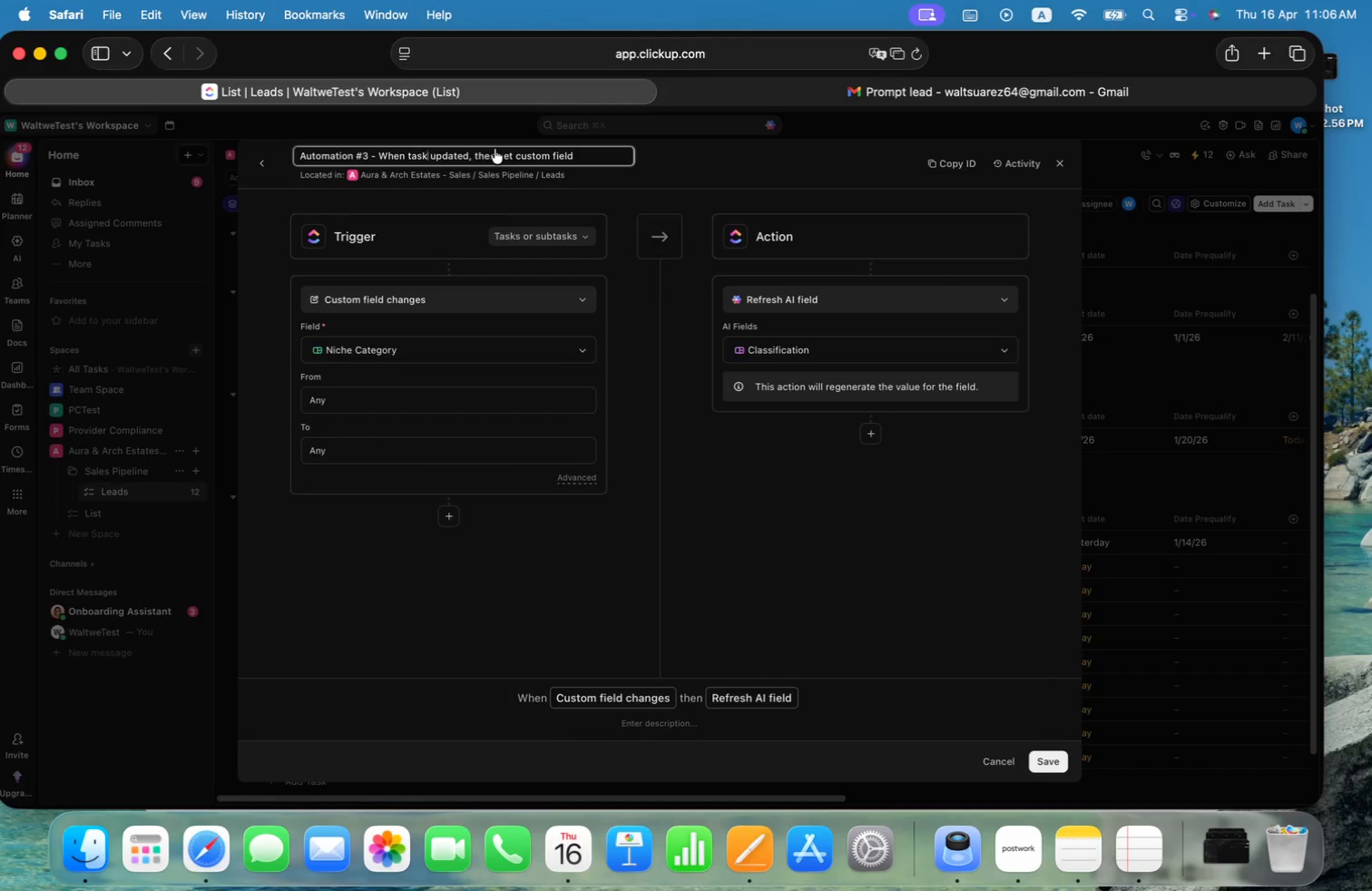 
key(Backspace)
key(Backspace)
key(Backspace)
key(Backspace)
type(NicheCategory)
 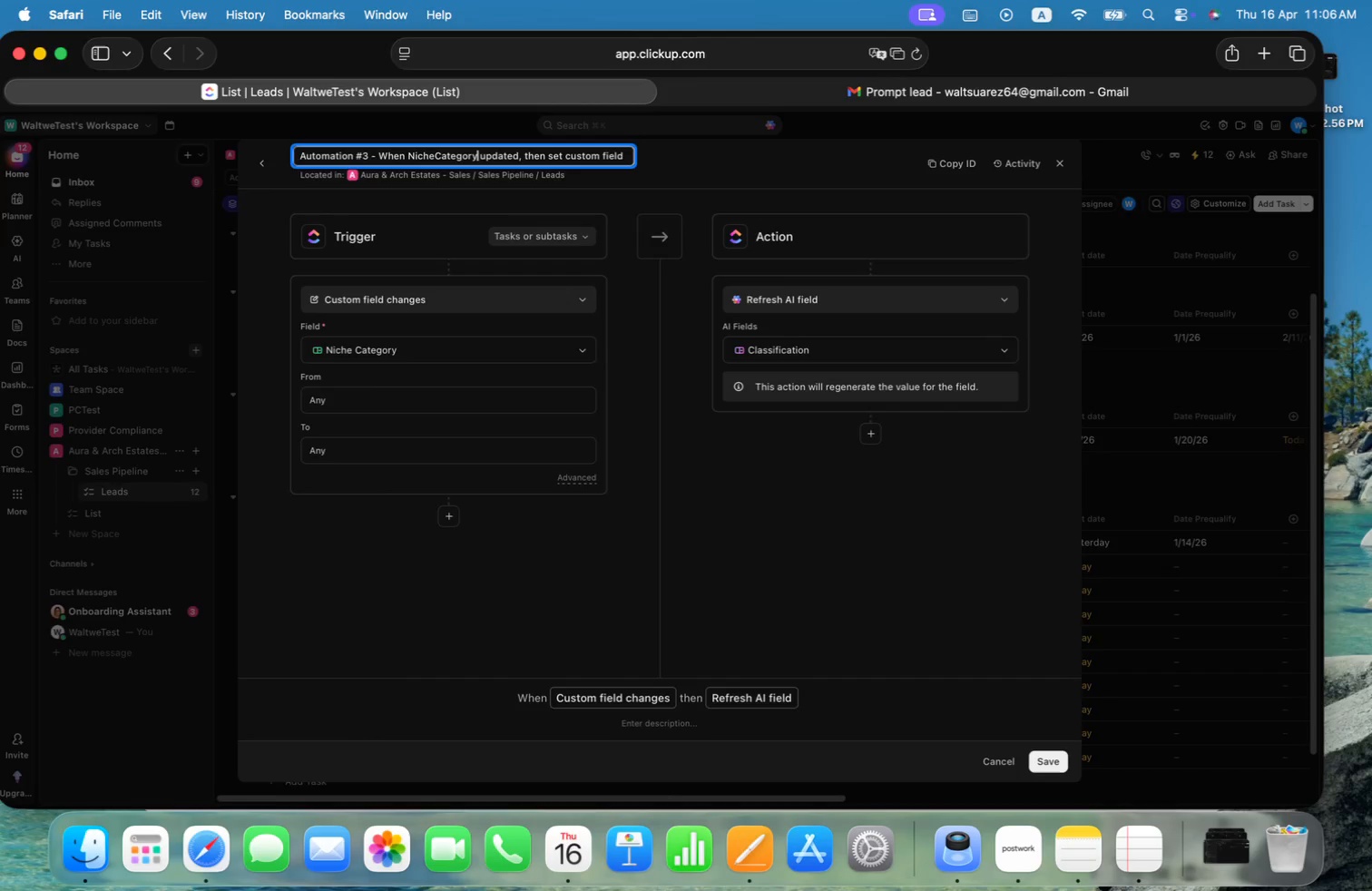 
key(ArrowRight)
 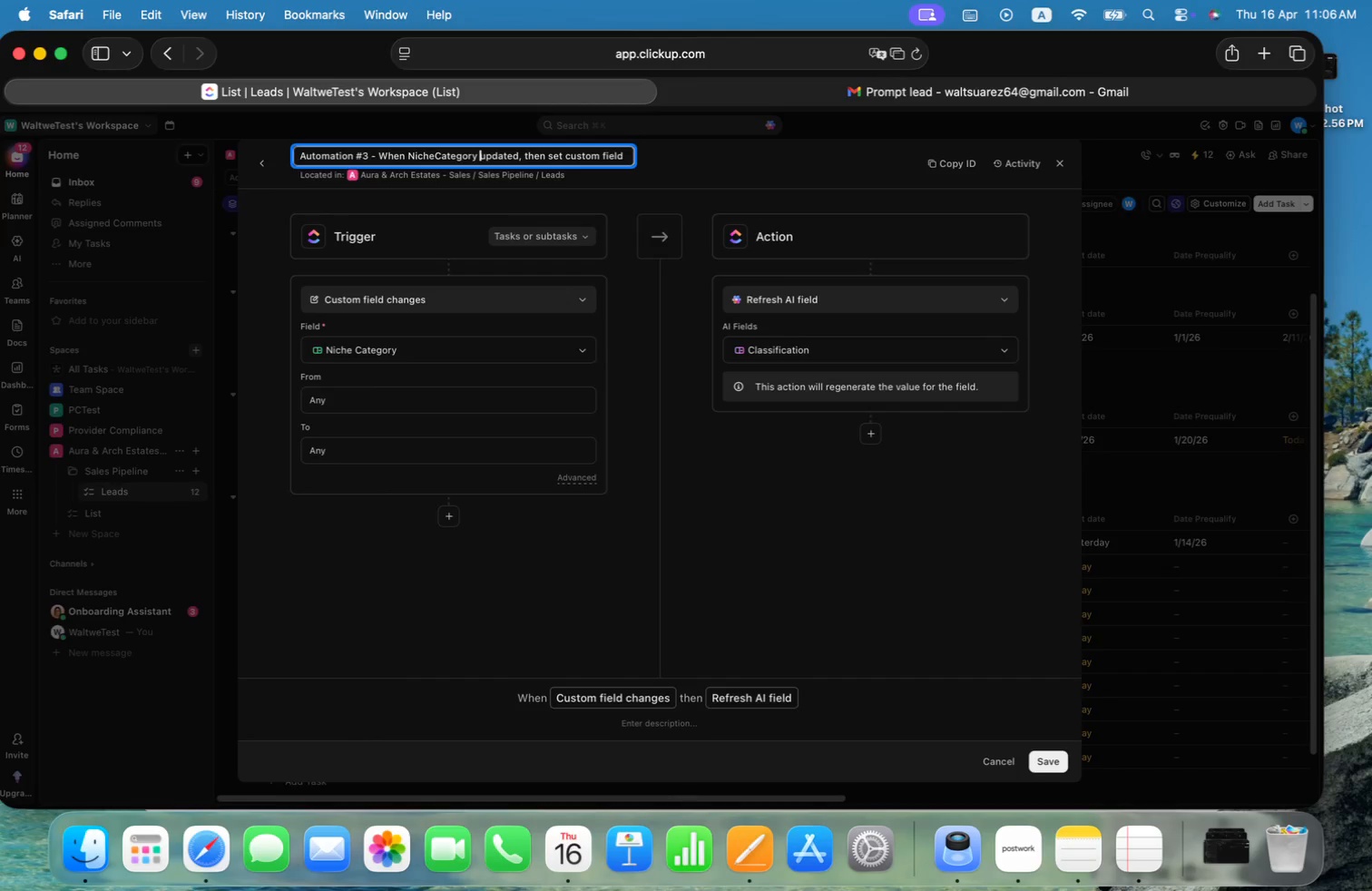 
key(ArrowRight)
 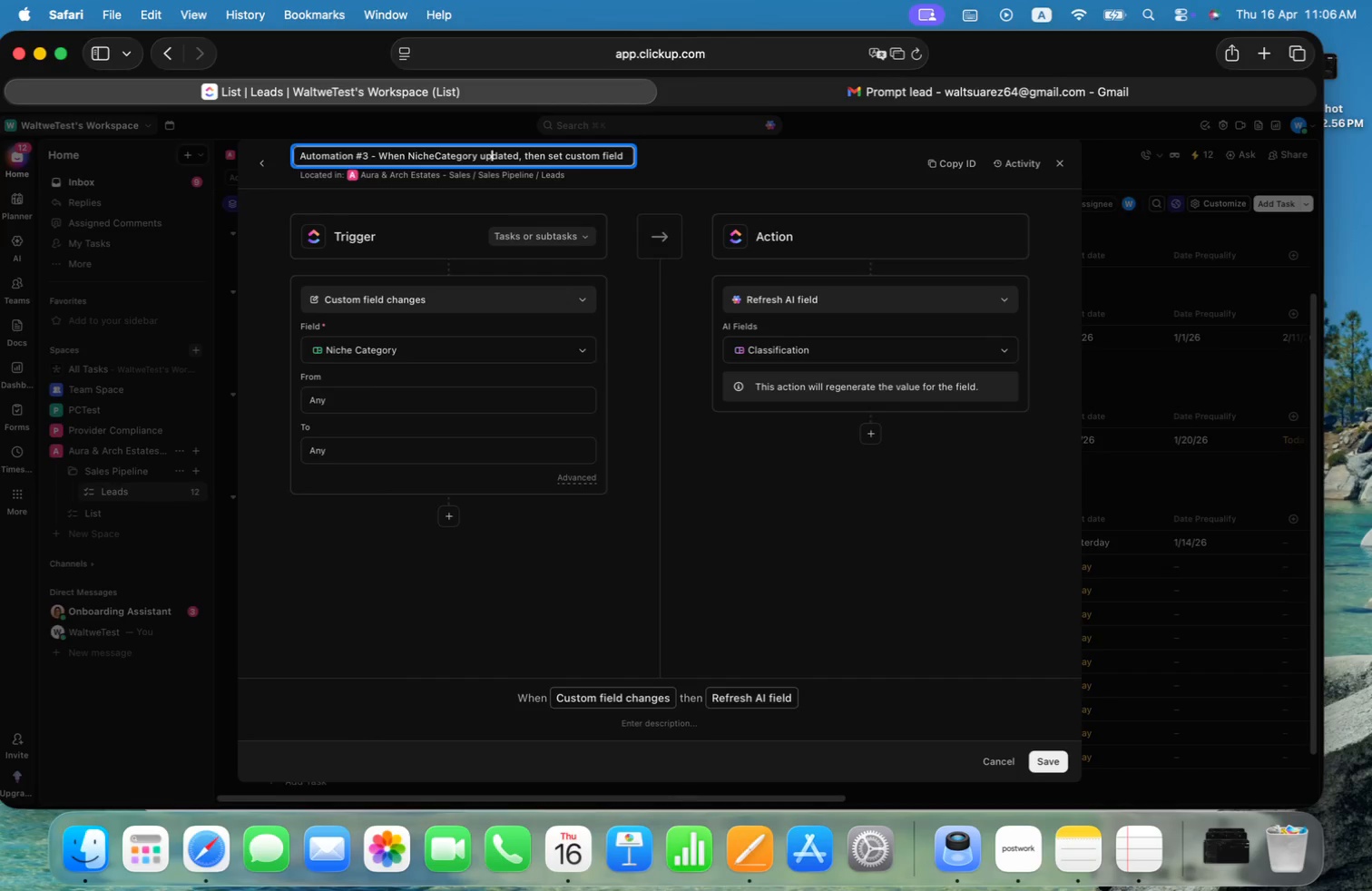 
key(ArrowRight)
 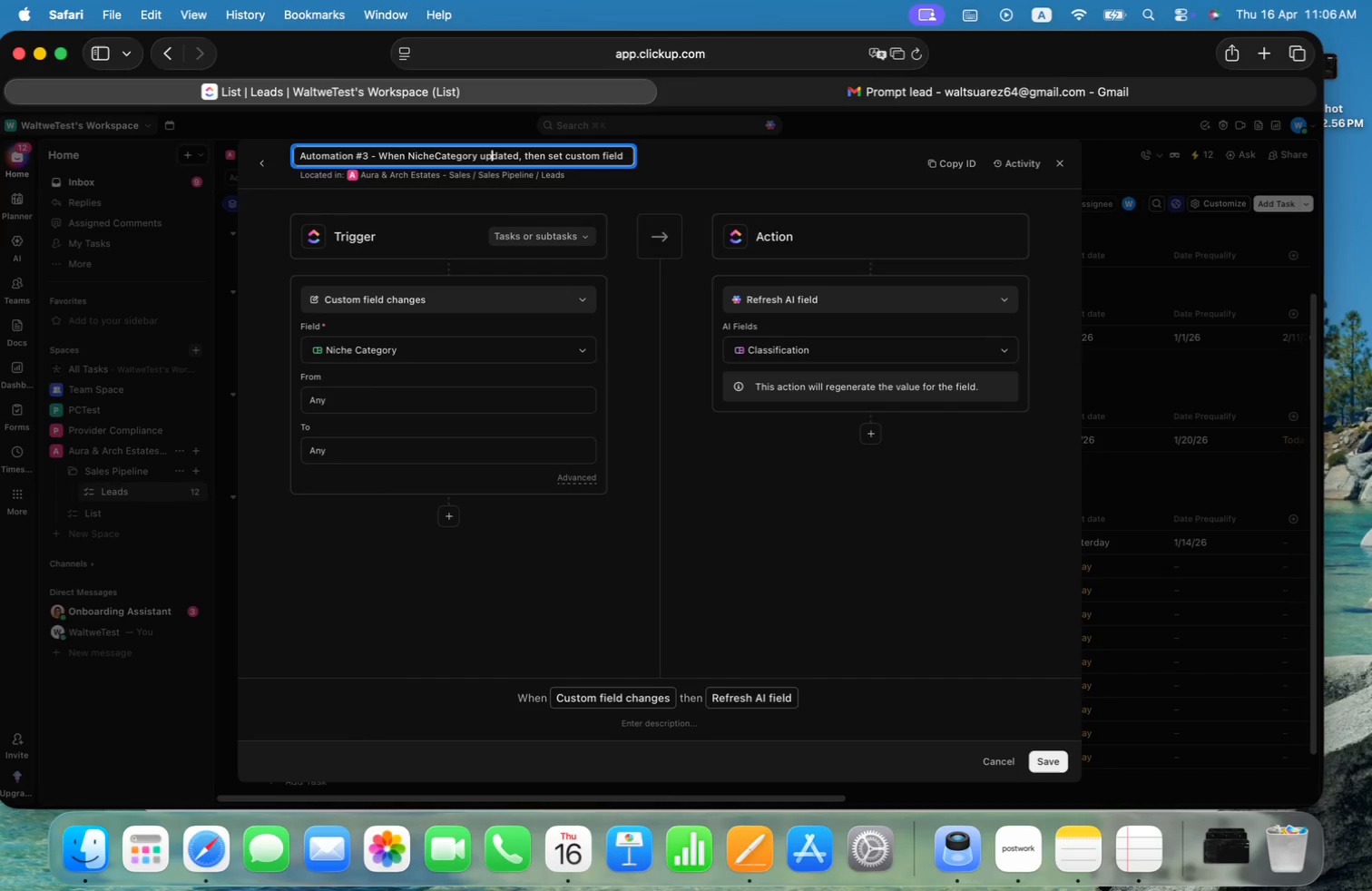 
key(ArrowRight)
 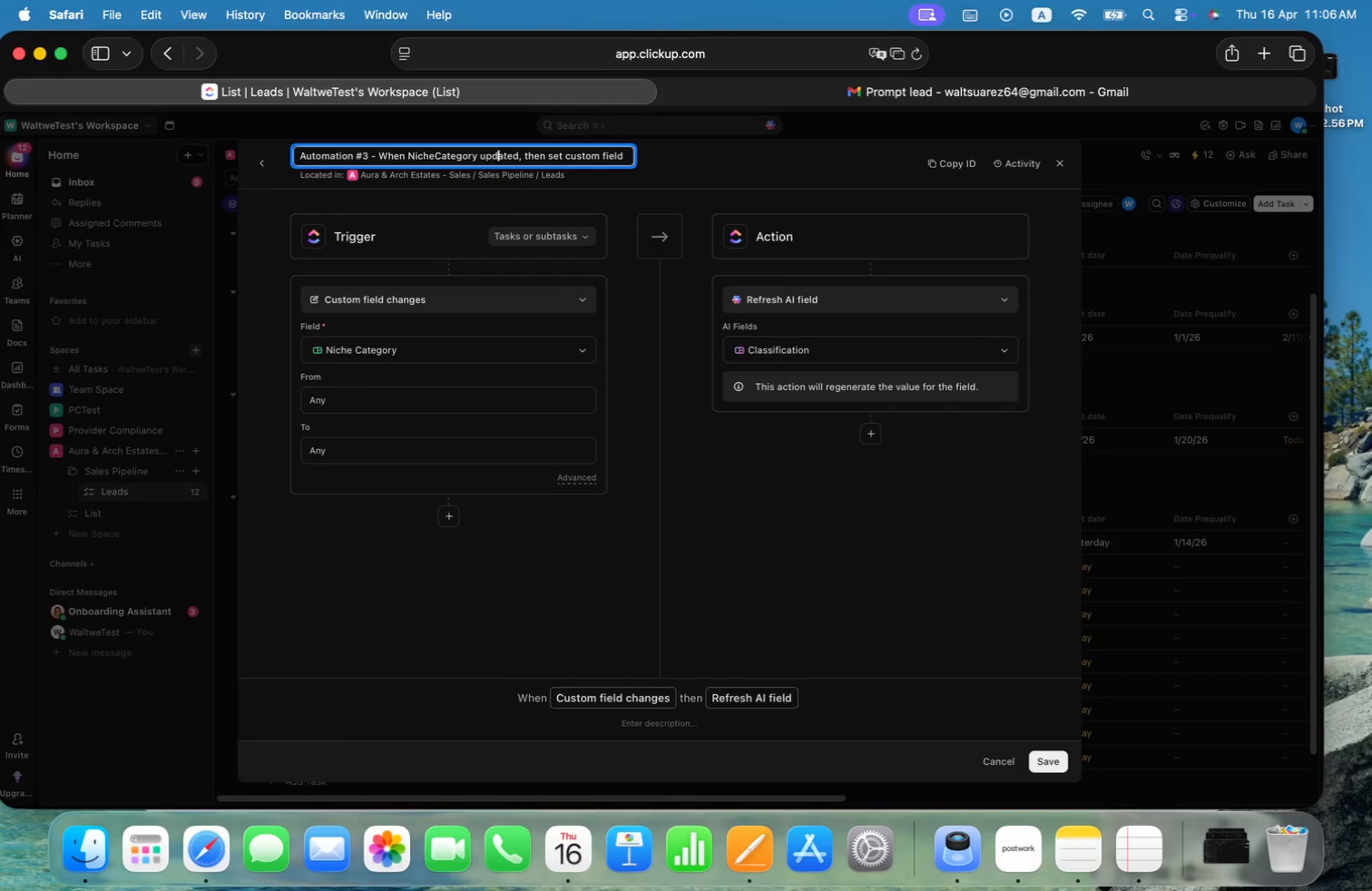 
key(ArrowRight)
 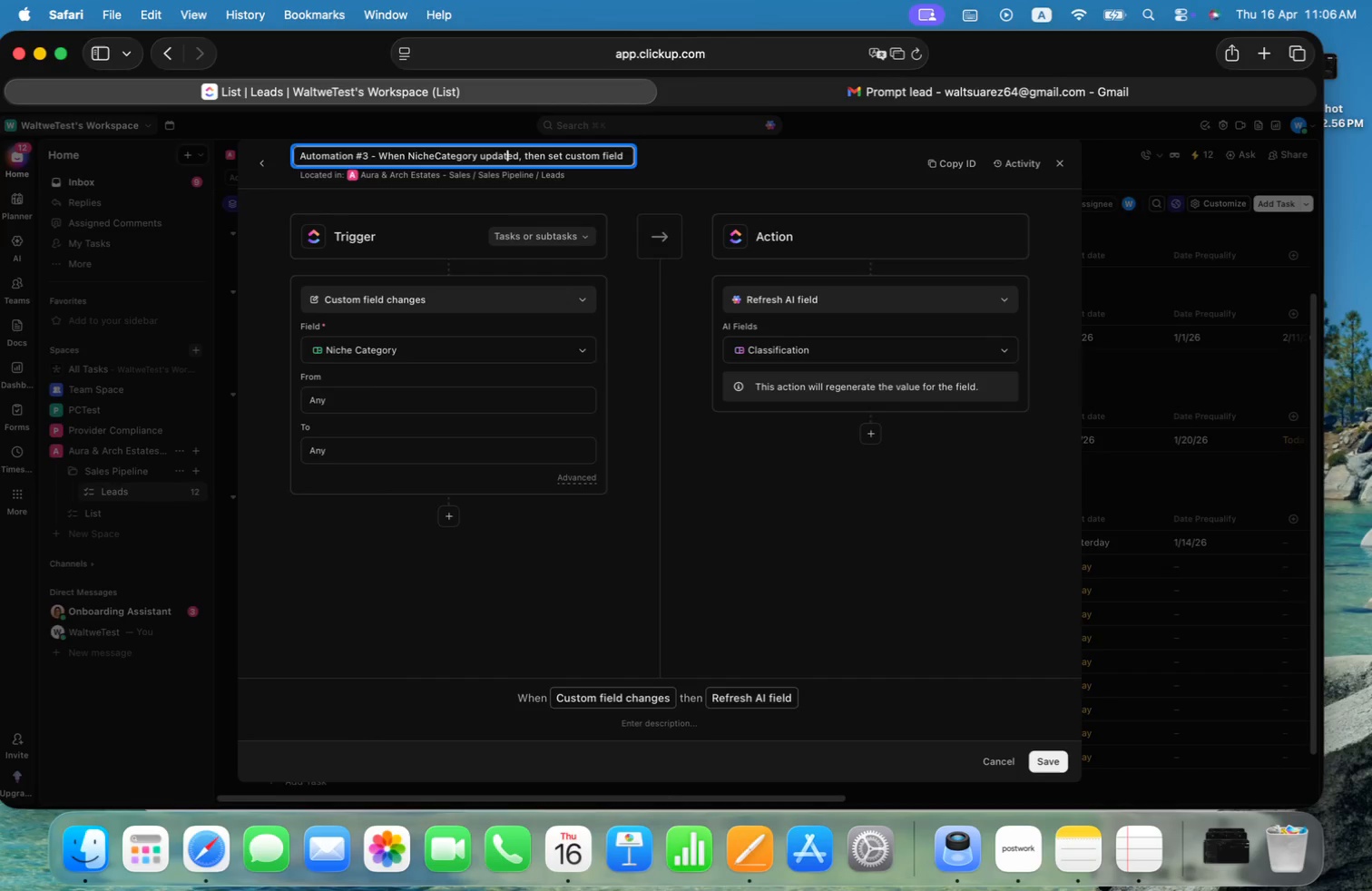 
key(ArrowRight)
 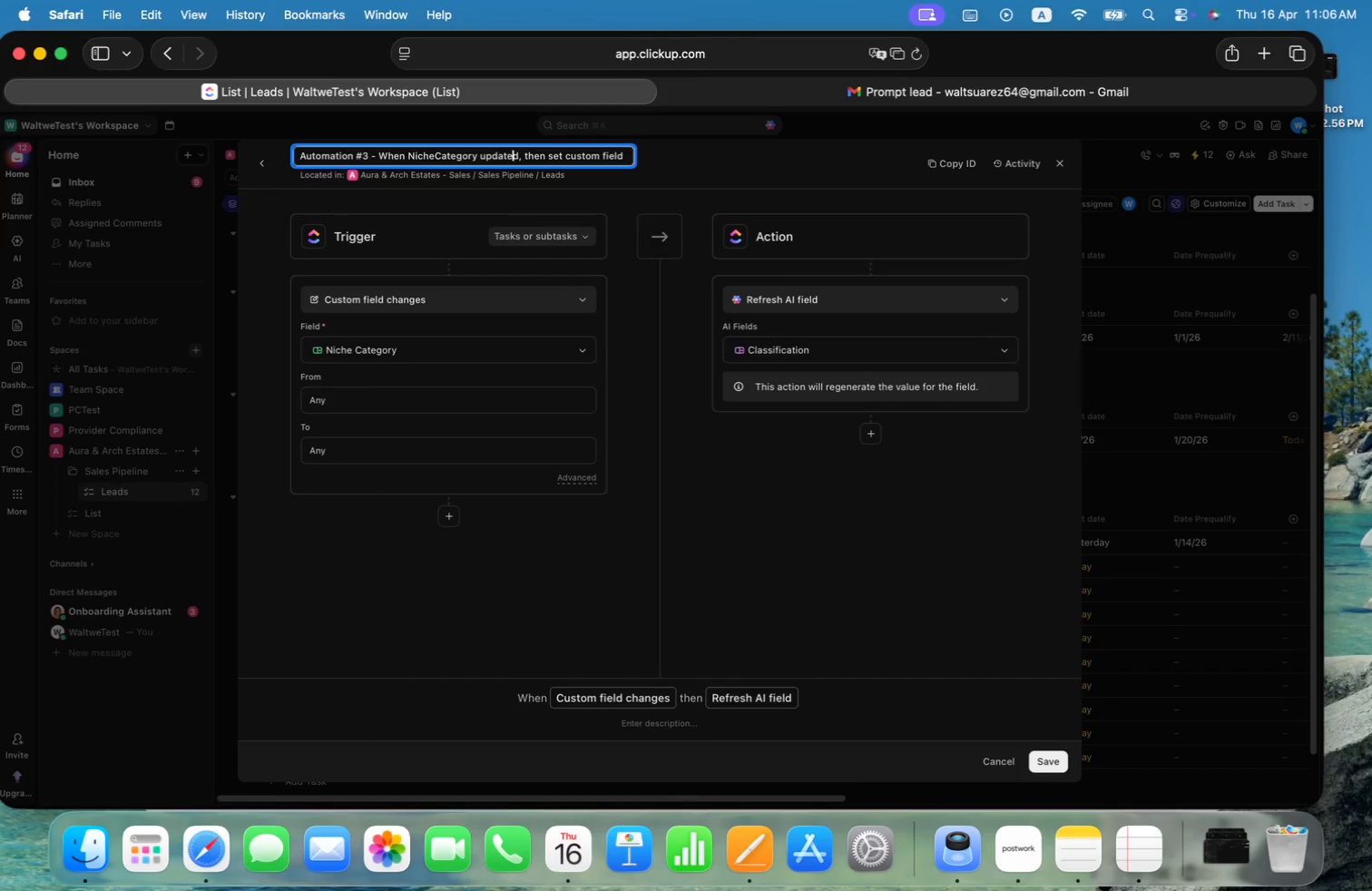 
key(ArrowRight)
 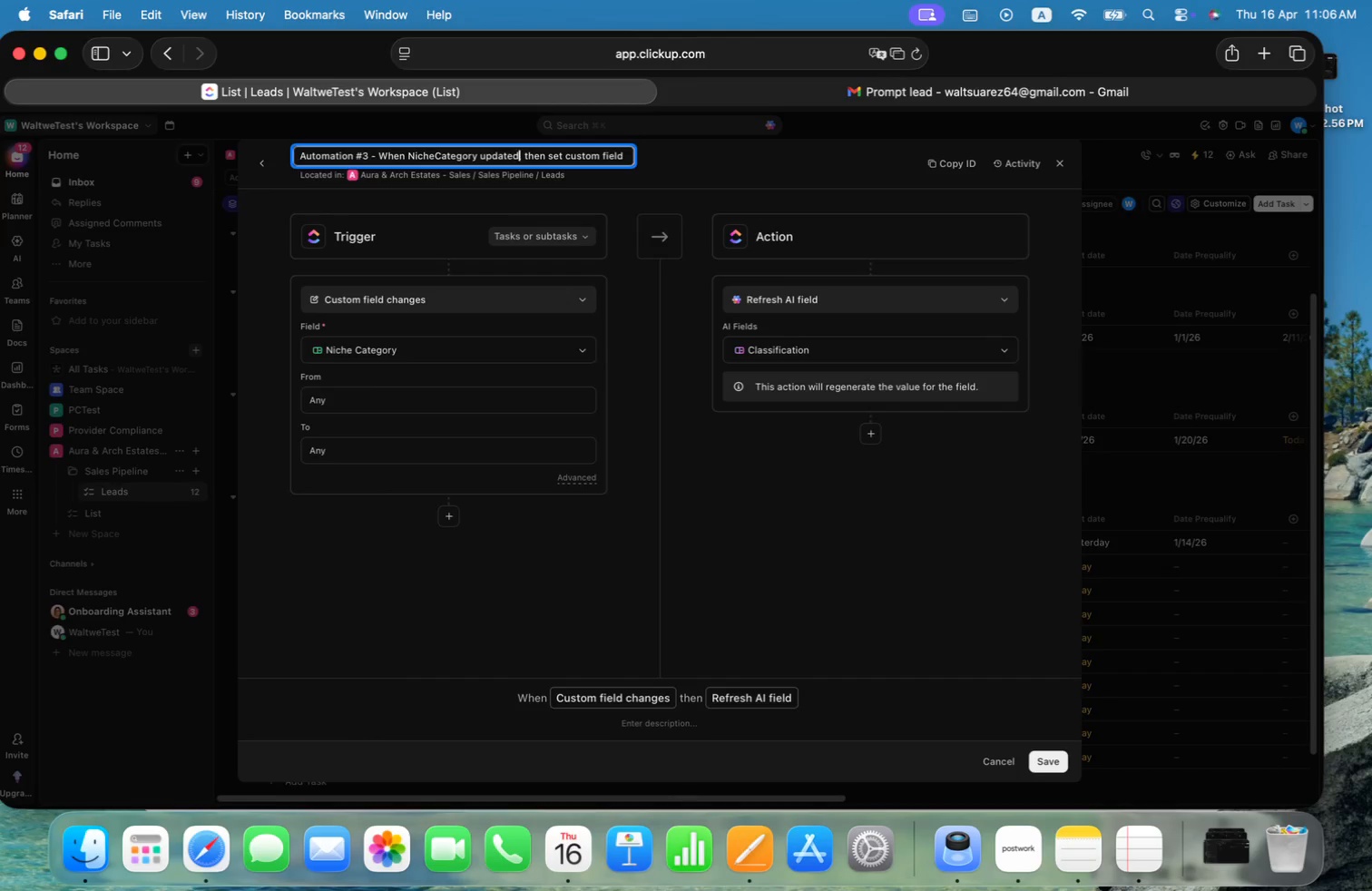 
key(ArrowRight)
 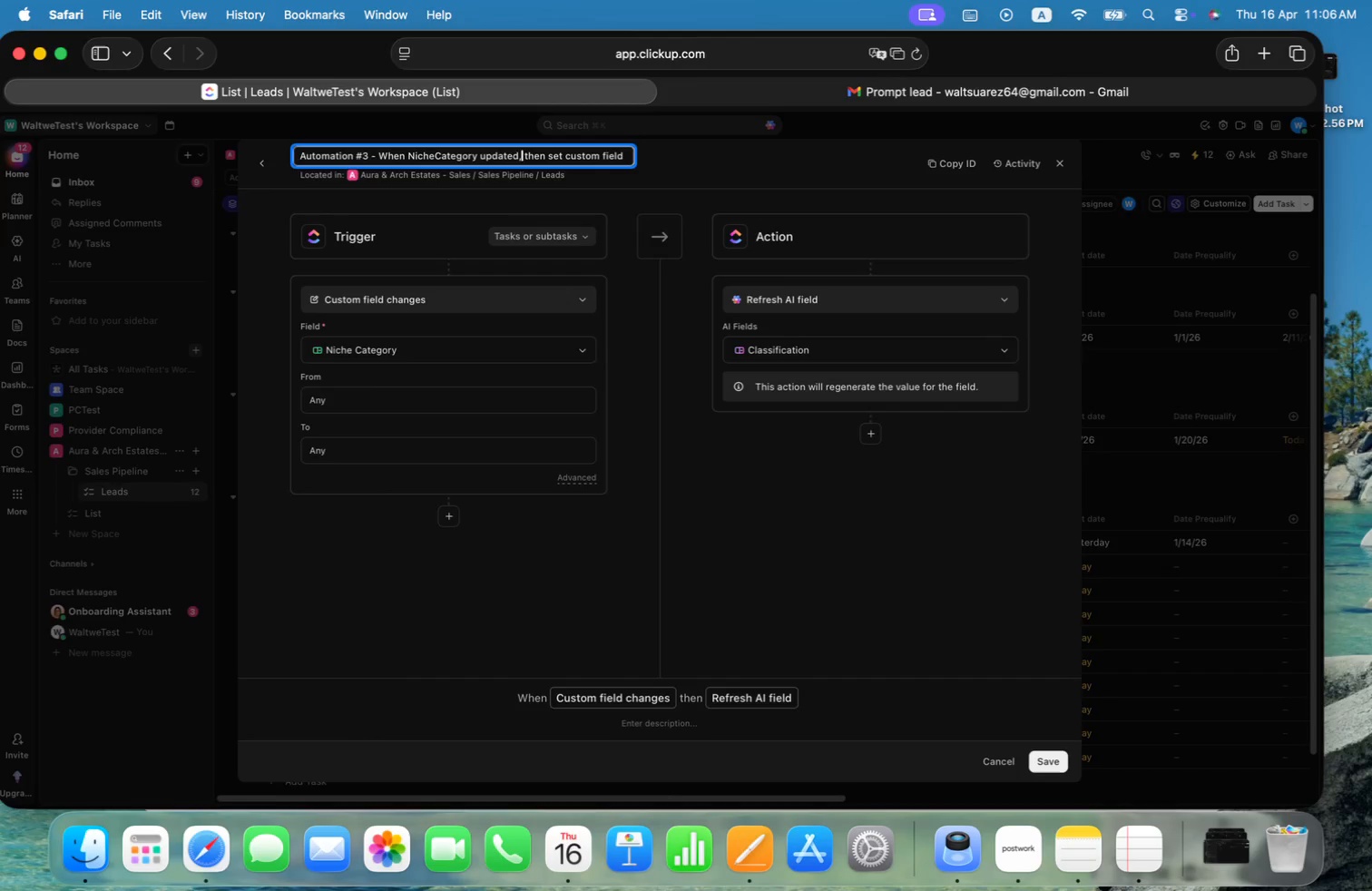 
key(ArrowRight)
 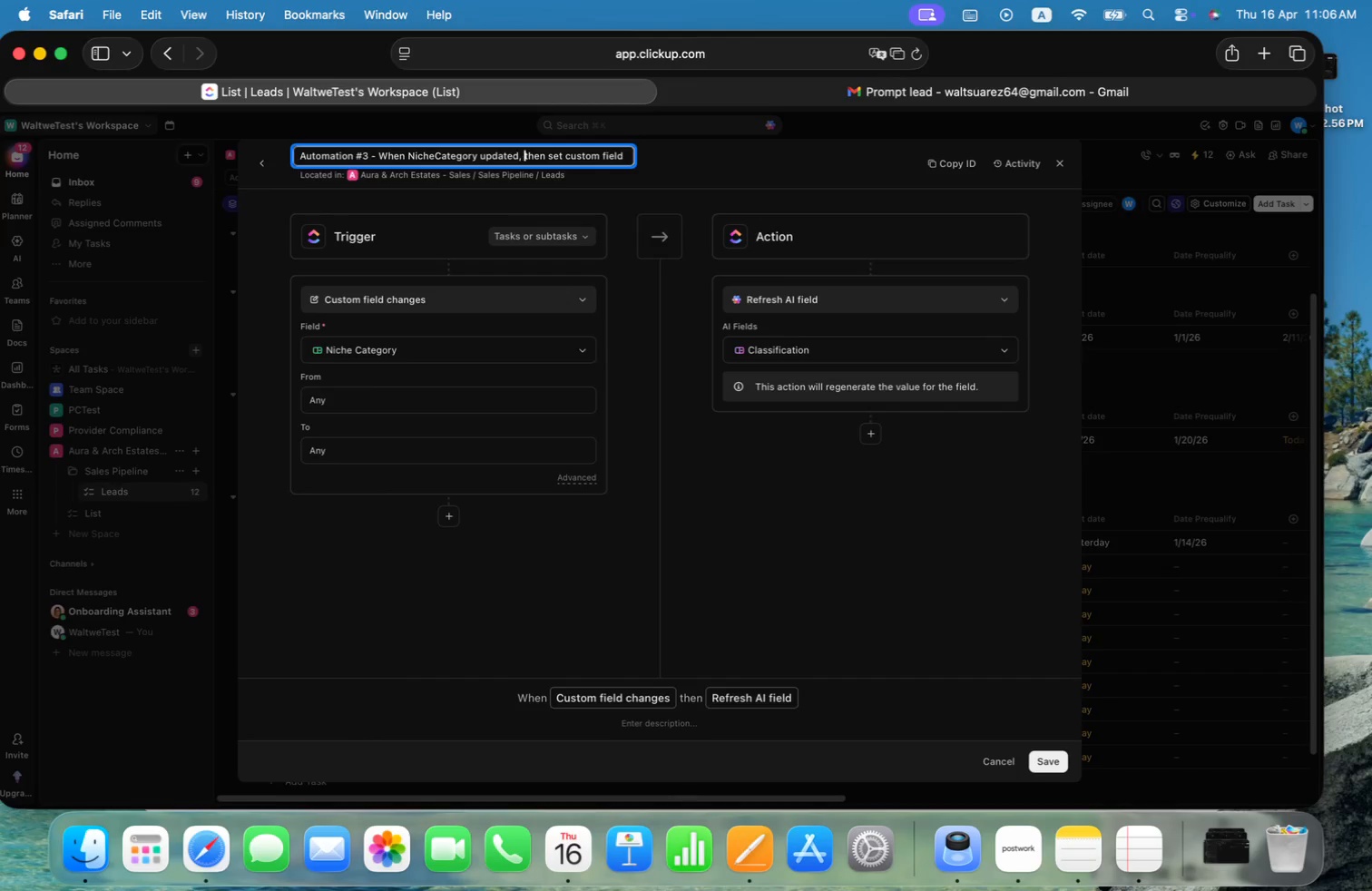 
key(ArrowRight)
 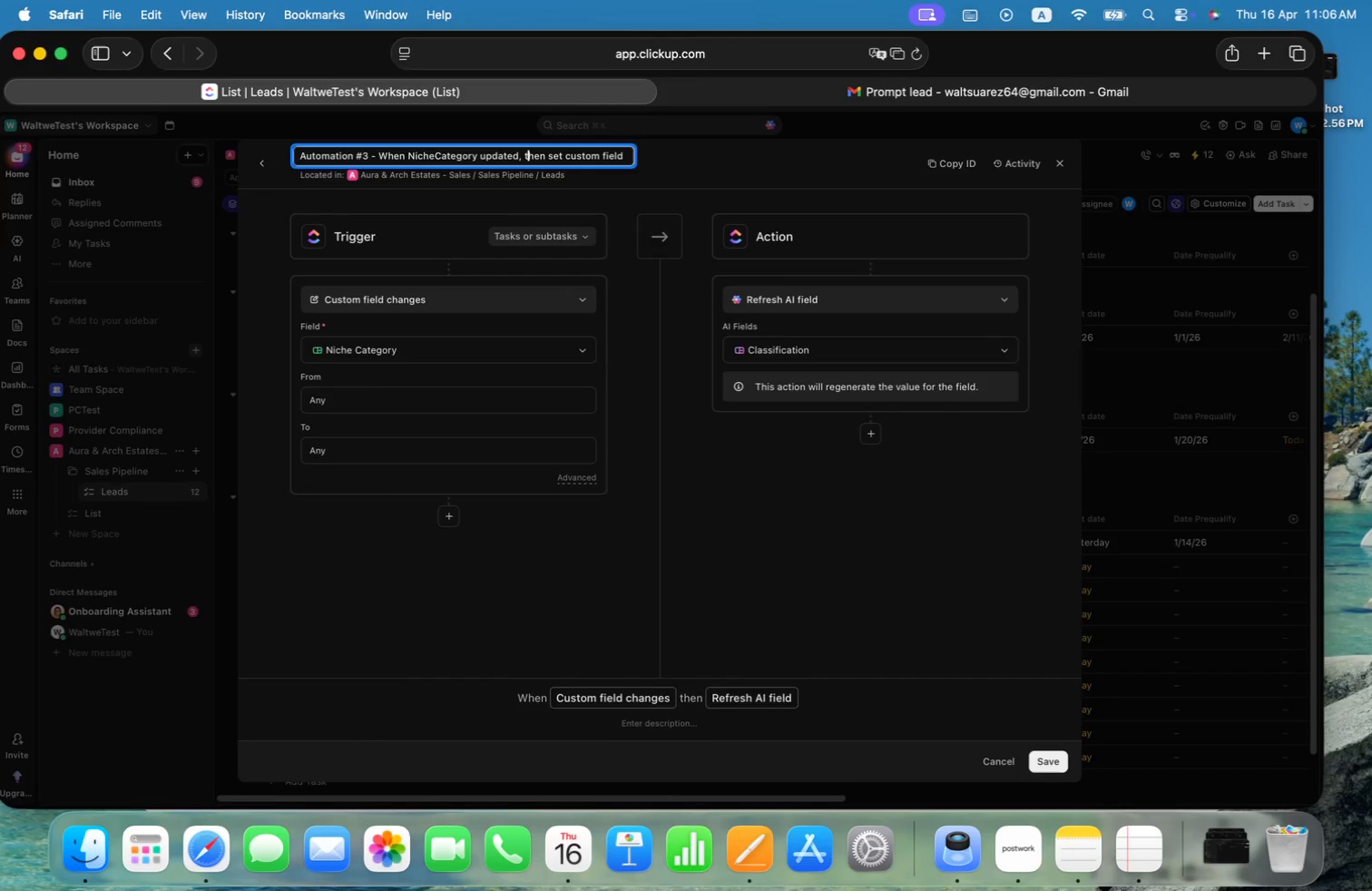 
key(ArrowRight)
 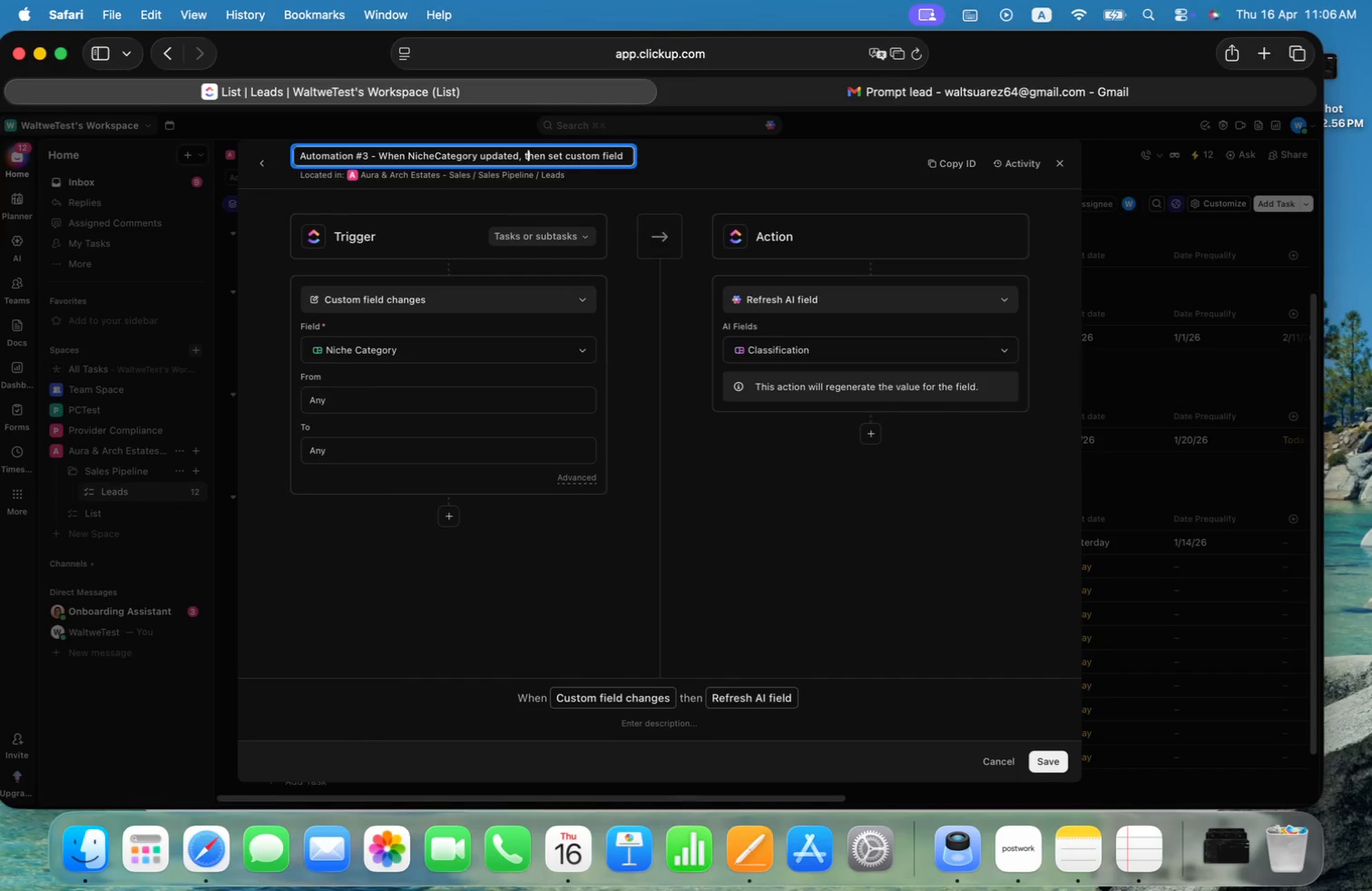 
key(ArrowRight)
 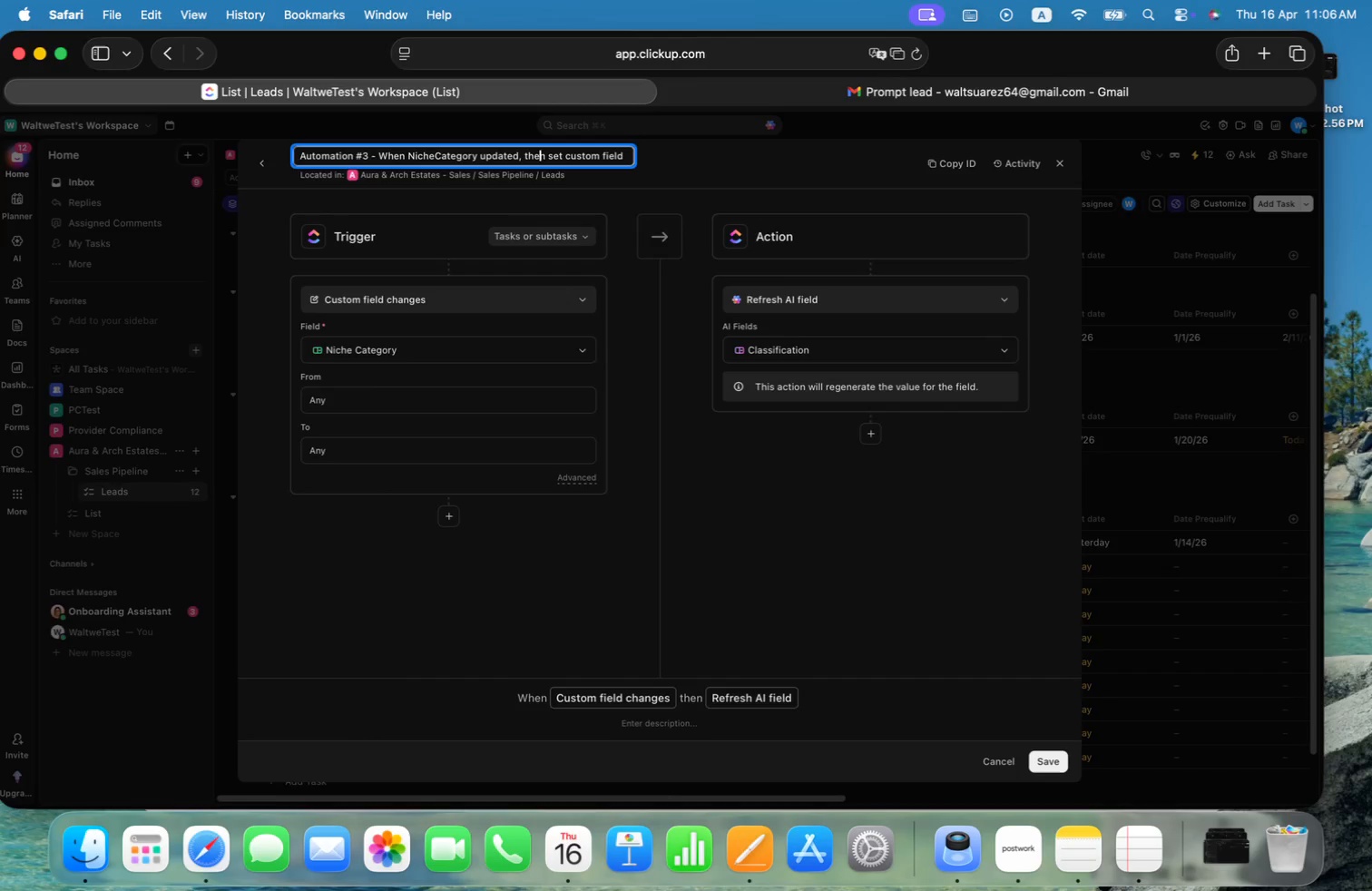 
key(ArrowRight)
 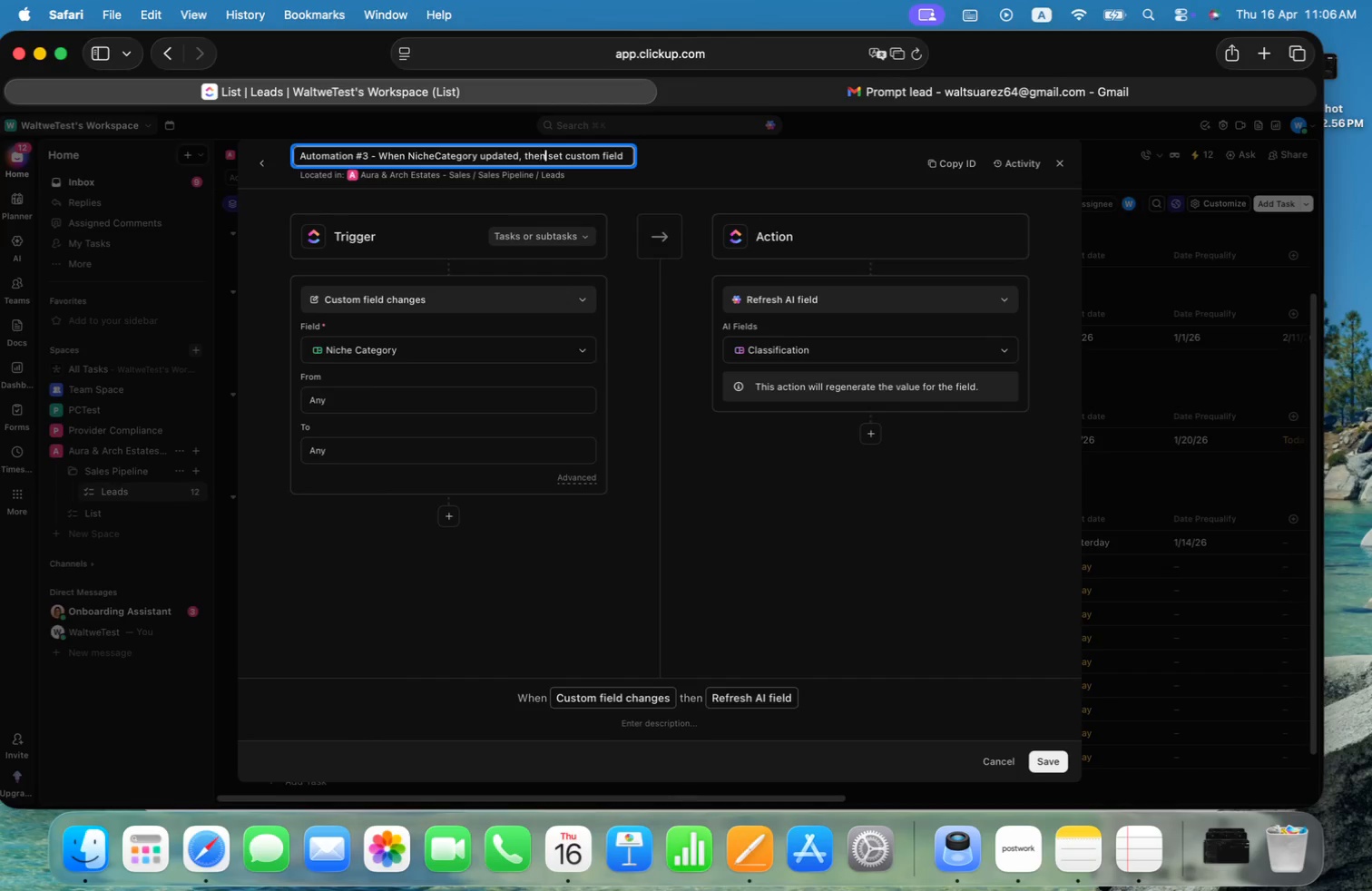 
key(ArrowRight)
 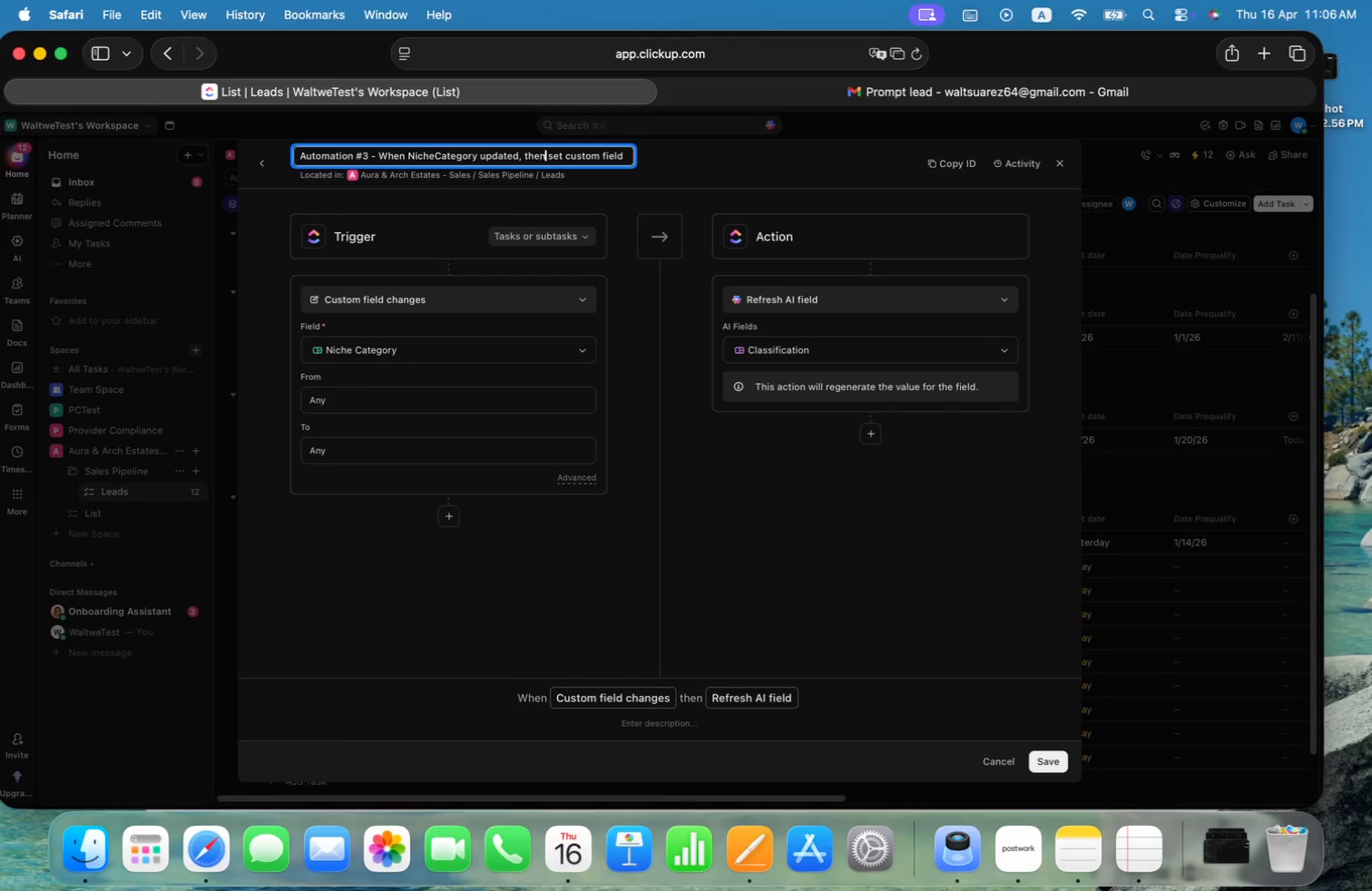 
key(ArrowRight)
 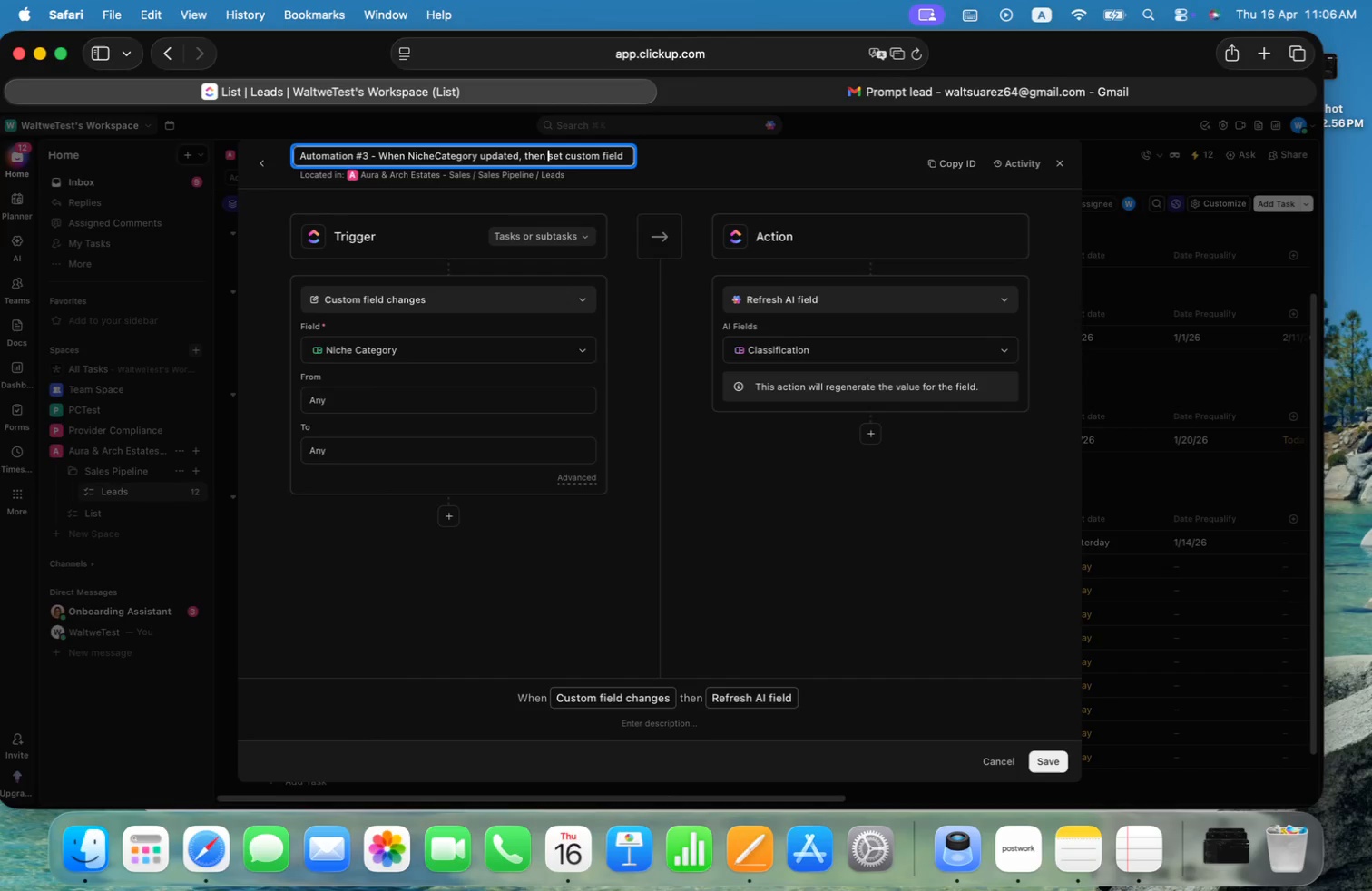 
key(ArrowRight)
 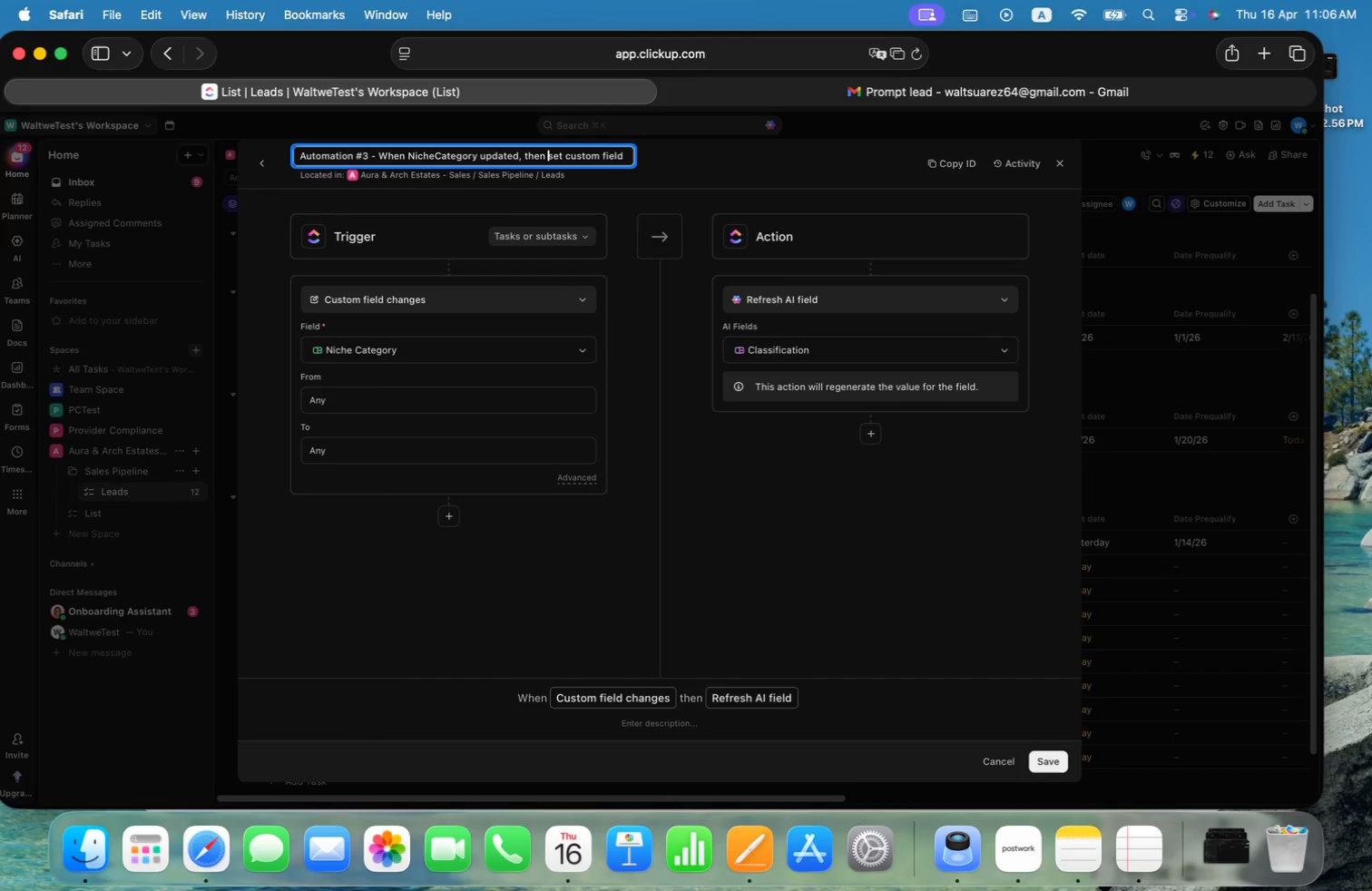 
key(ArrowLeft)
 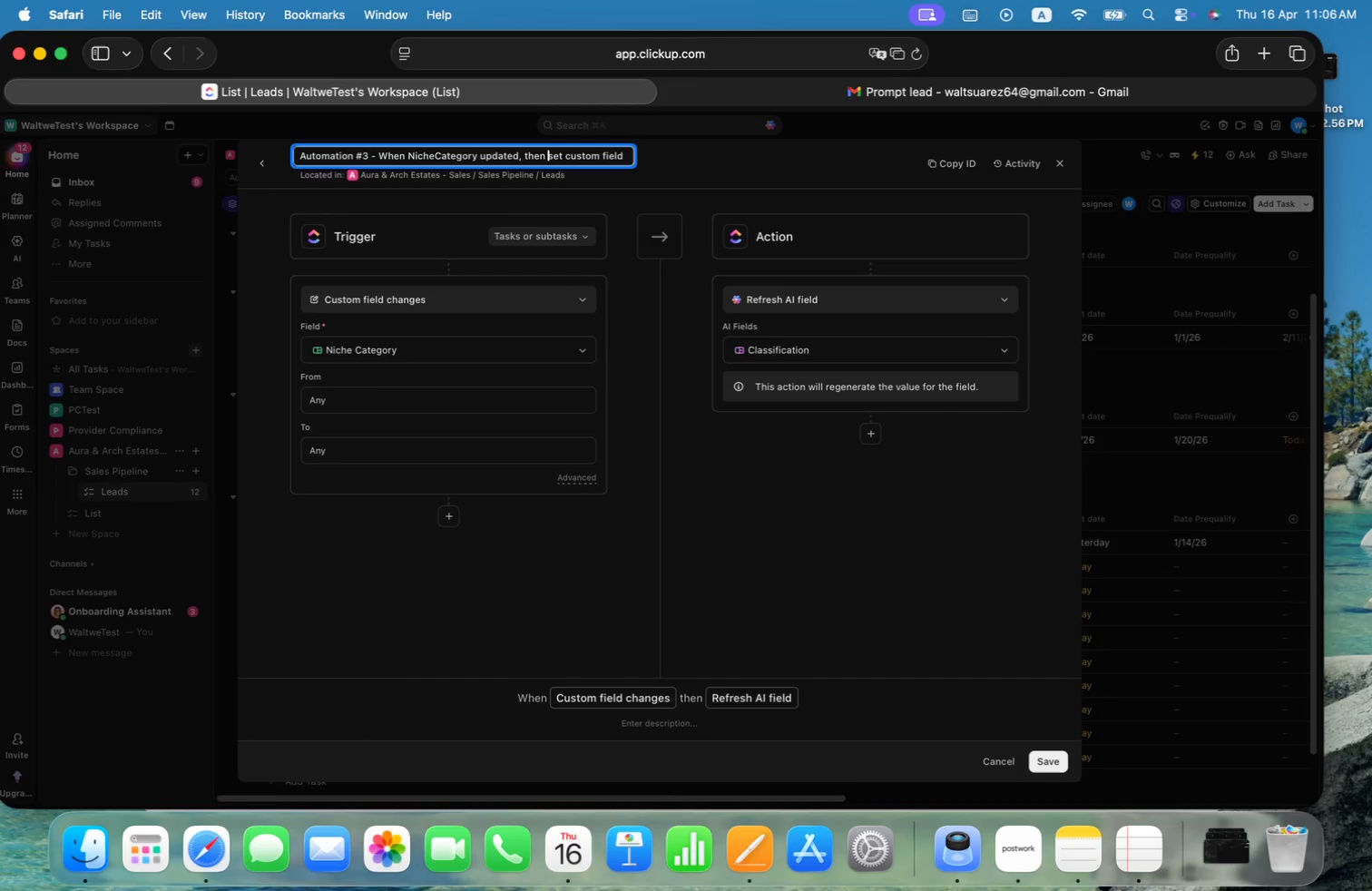 
key(Shift+ArrowRight)
 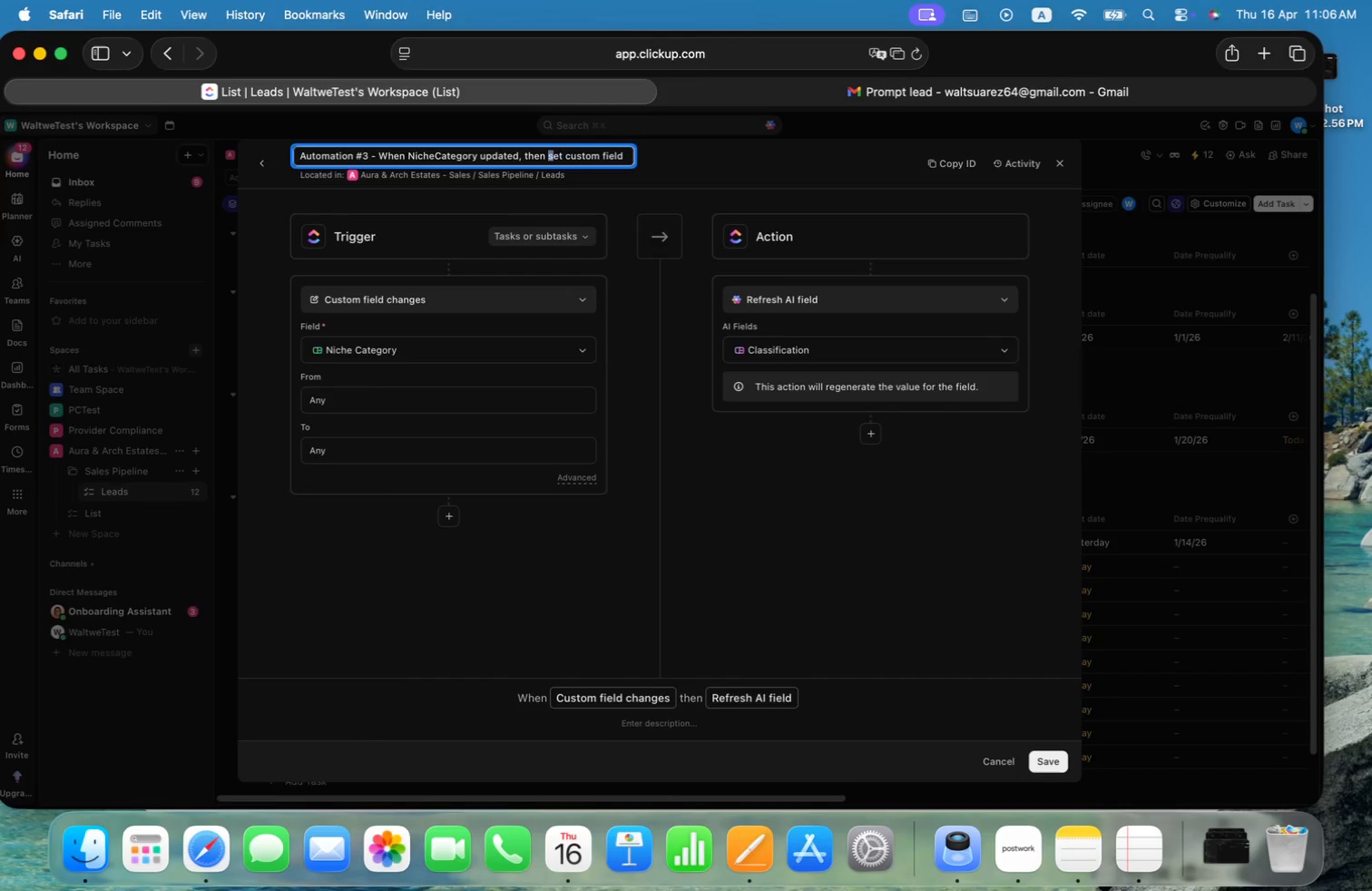 
key(ArrowLeft)
 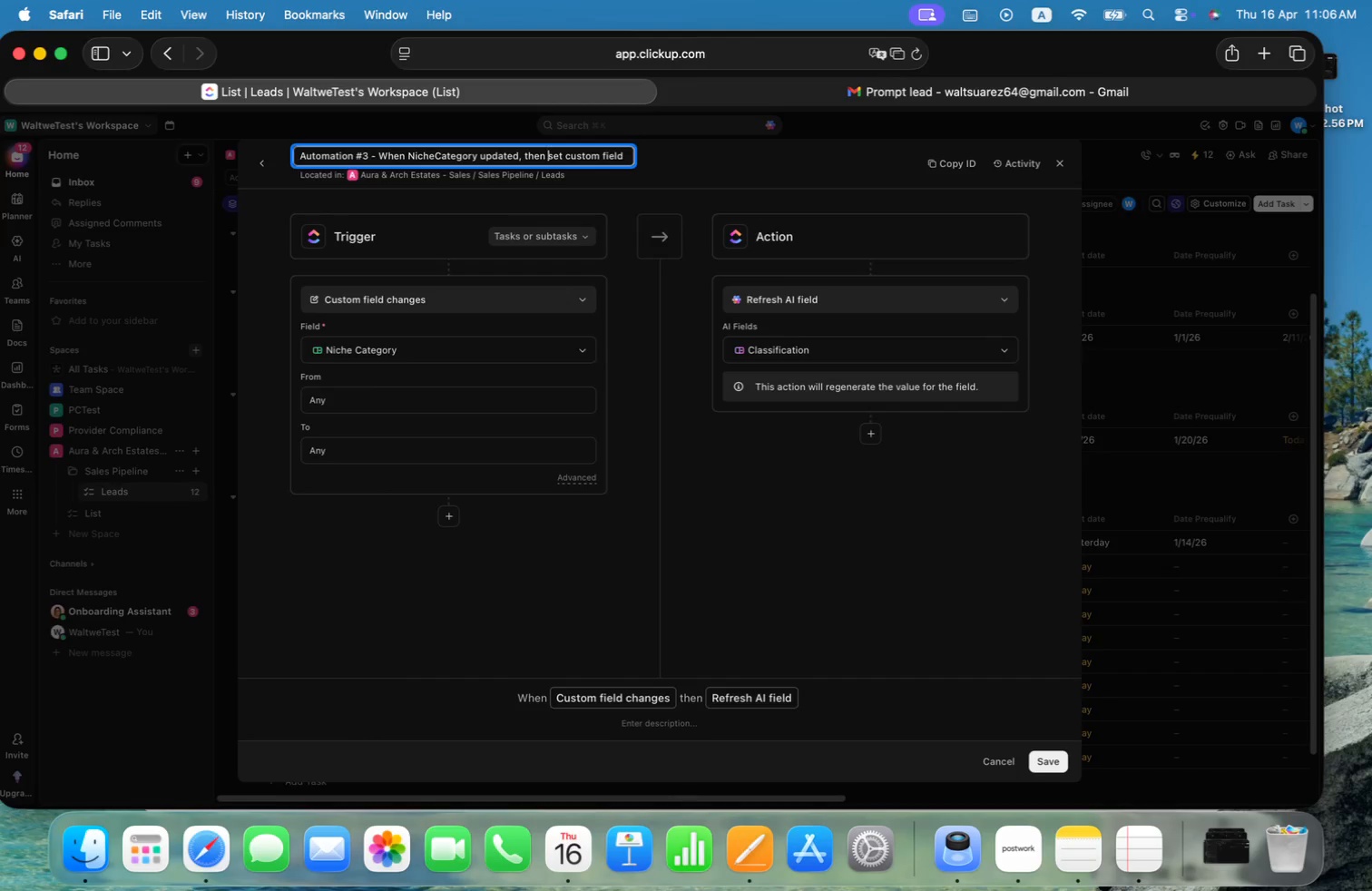 
type(refresh)
 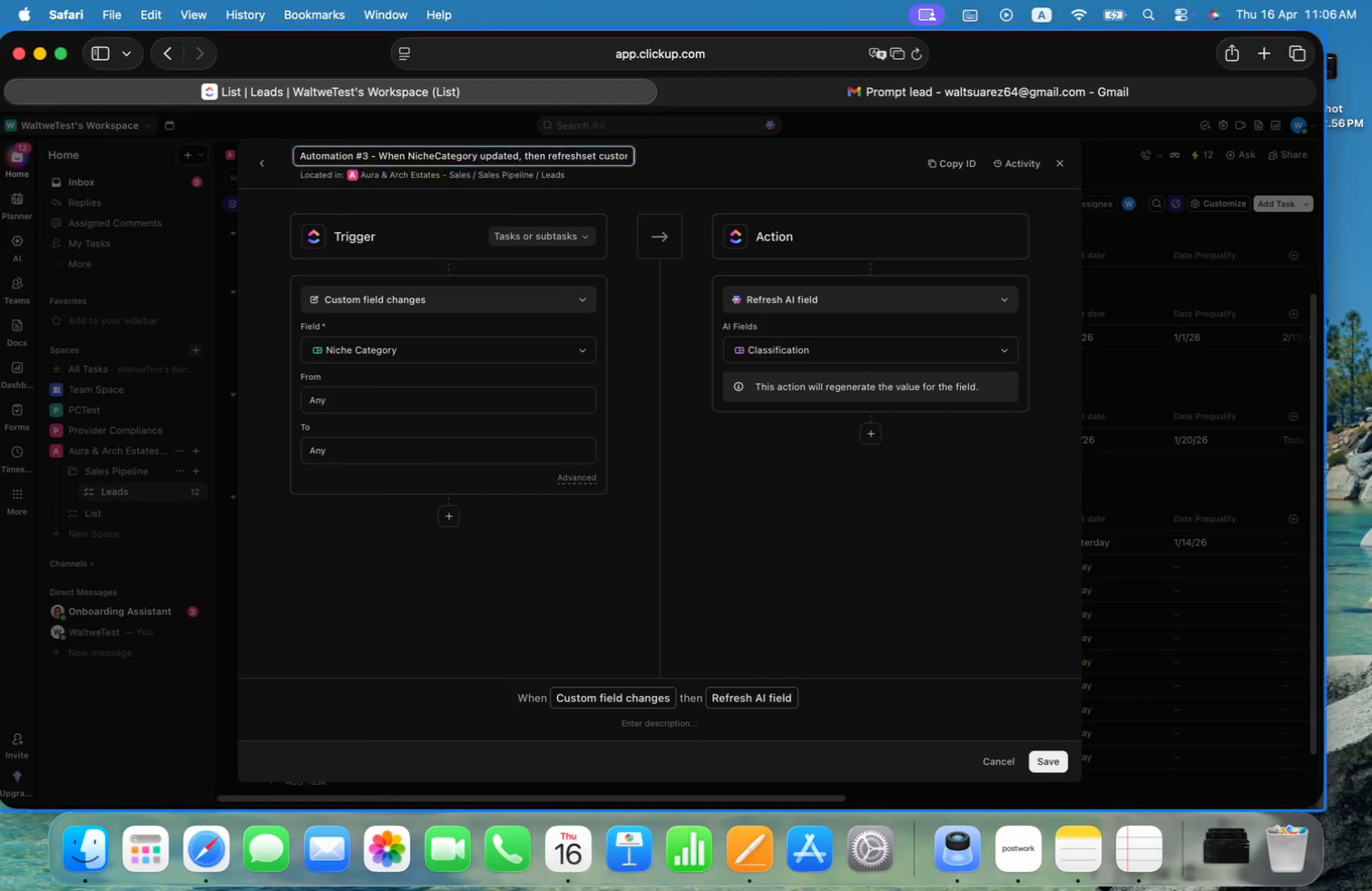 
hold_key(key=ShiftLeft, duration=1.29)
 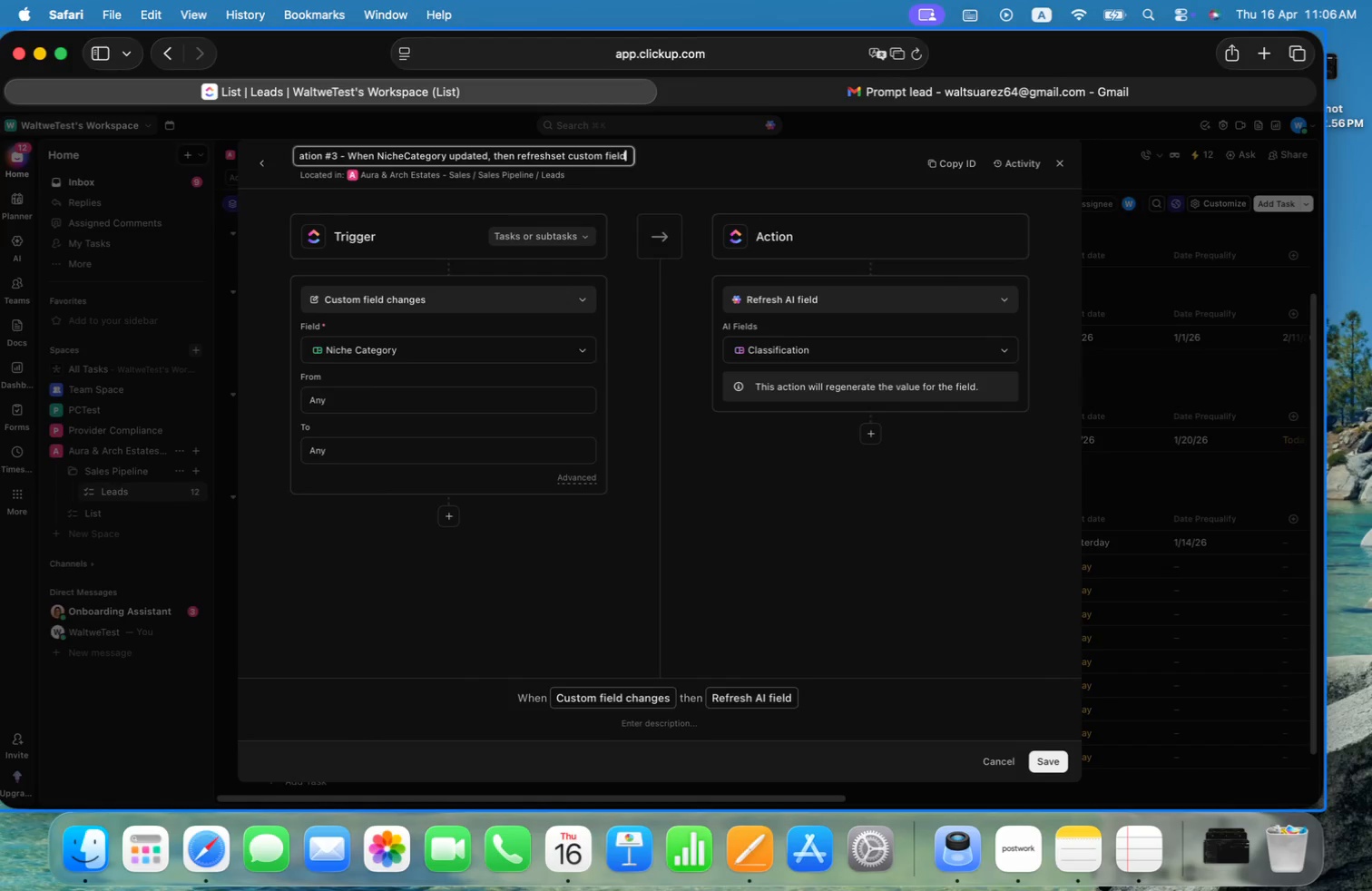 
hold_key(key=ShiftLeft, duration=0.44)
 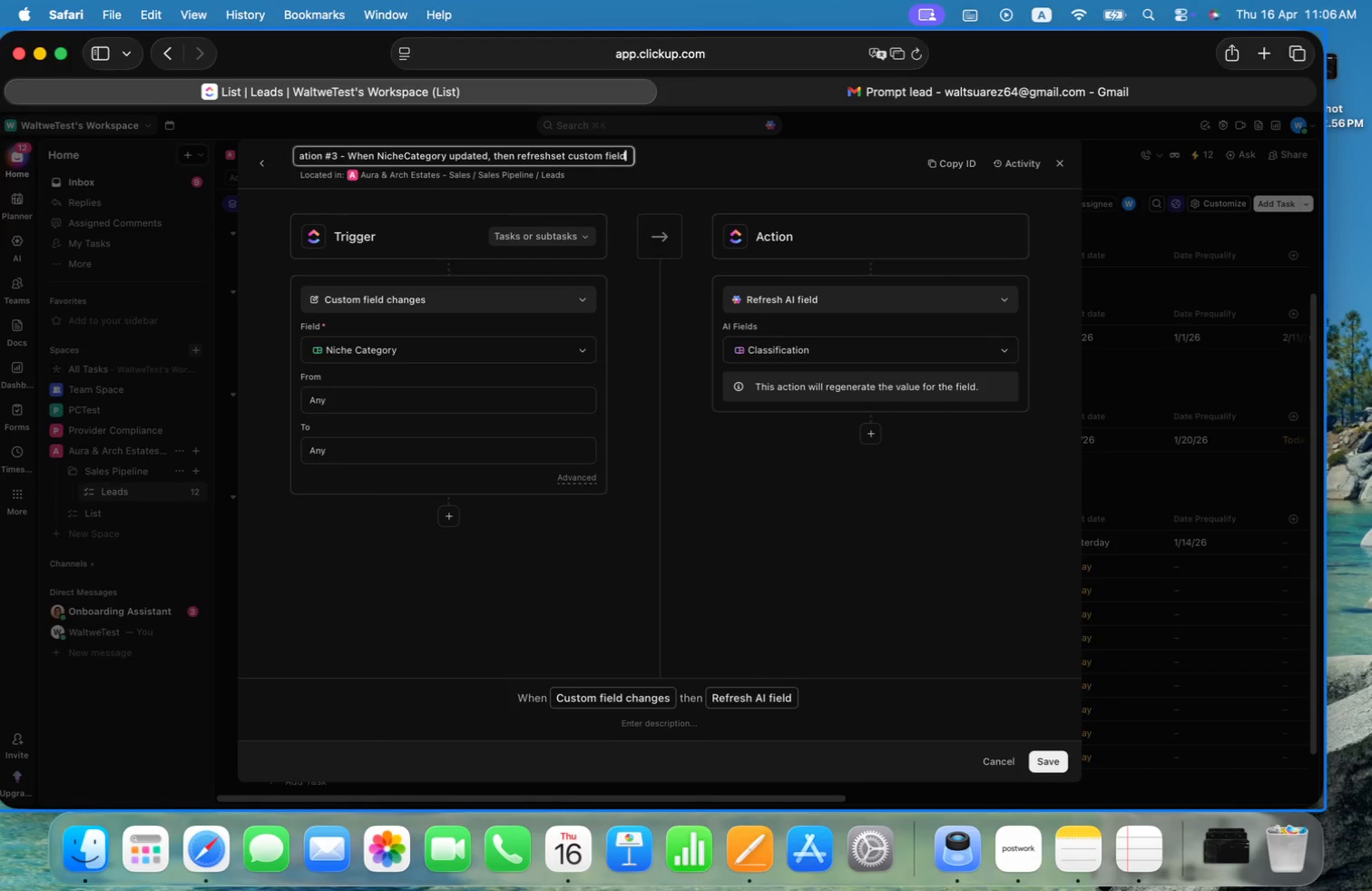 
key(Backspace)
key(Backspace)
key(Backspace)
key(Backspace)
key(Backspace)
key(Backspace)
key(Backspace)
key(Backspace)
key(Backspace)
key(Backspace)
key(Backspace)
key(Backspace)
key(Backspace)
key(Backspace)
key(Backspace)
key(Backspace)
type(IA )
key(Backspace)
key(Backspace)
type(Ia)
key(Backspace)
type(A)
key(Backspace)
key(Backspace)
key(Backspace)
type(hIAF)
key(Backspace)
type(field)
 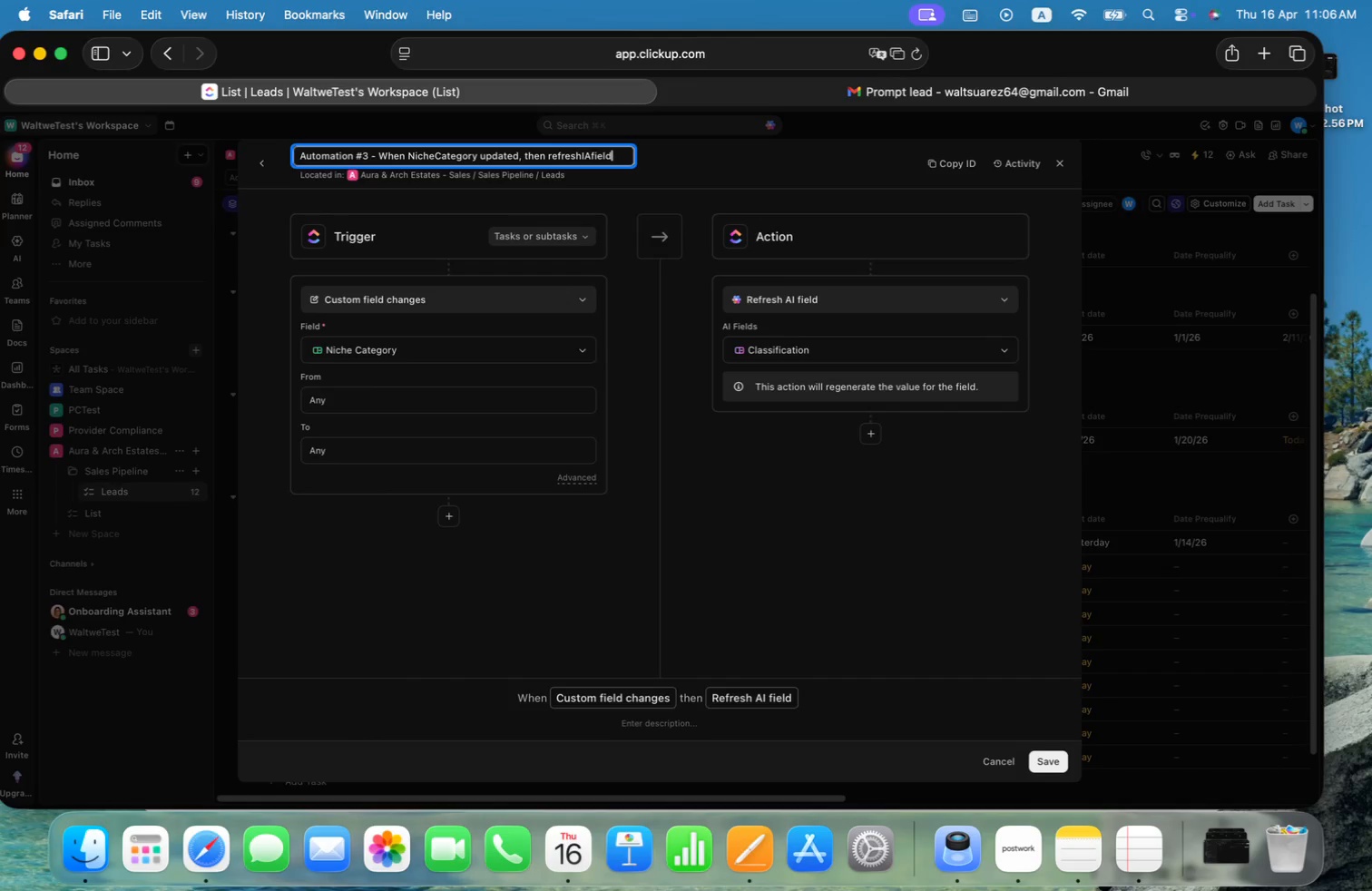 
left_click([1057, 759])
 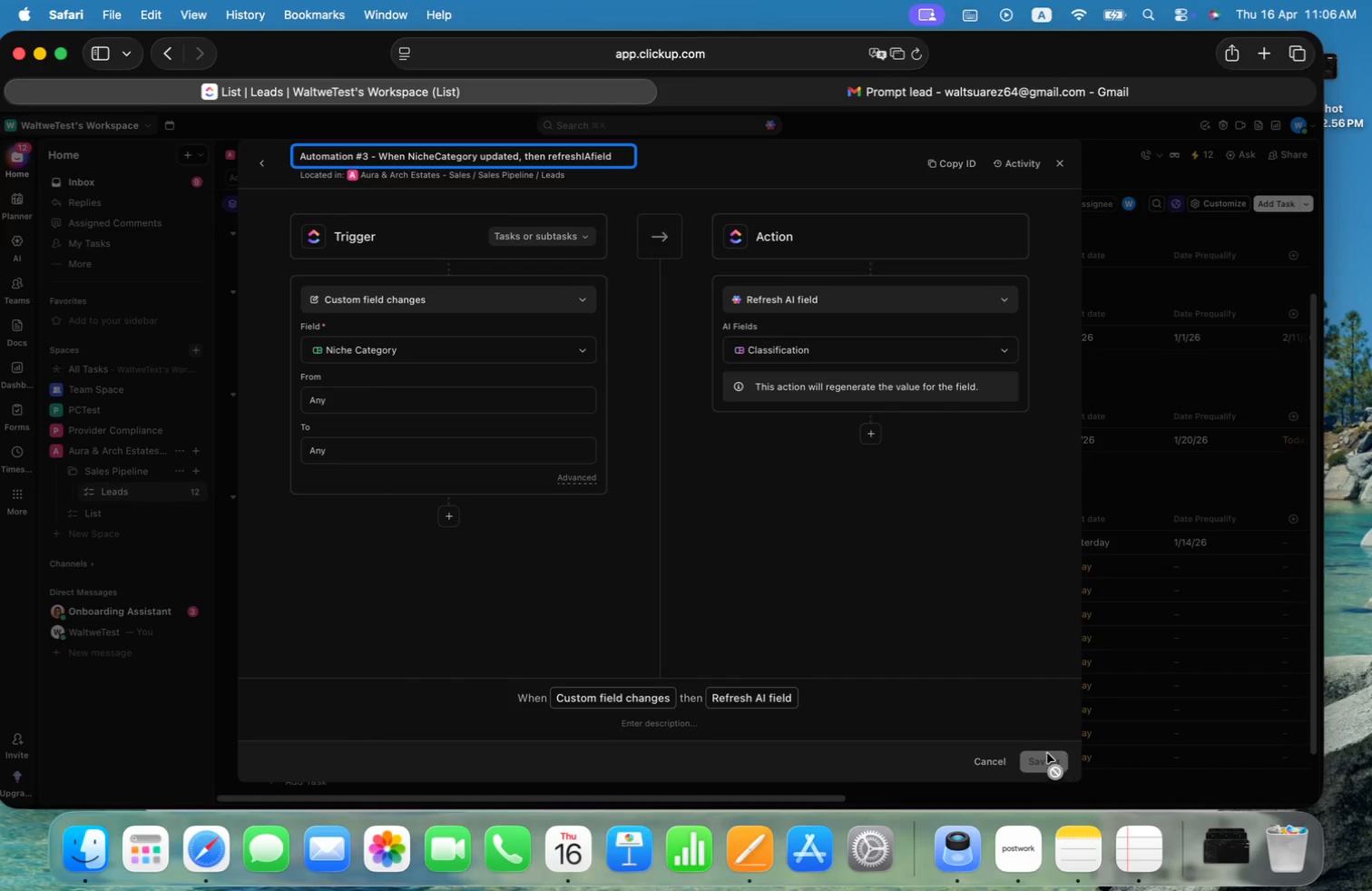 
mouse_move([910, 645])
 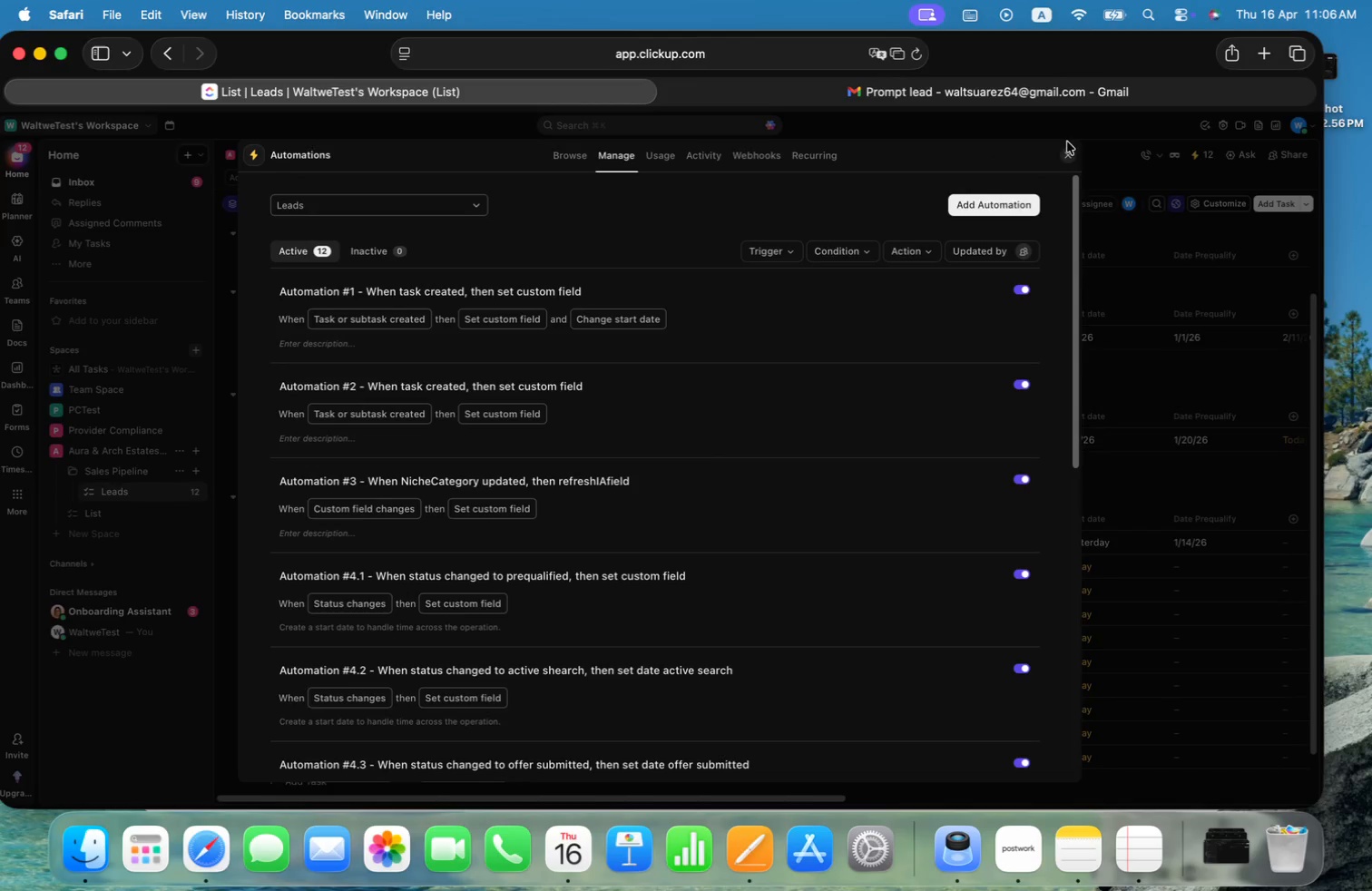 
left_click([1068, 153])
 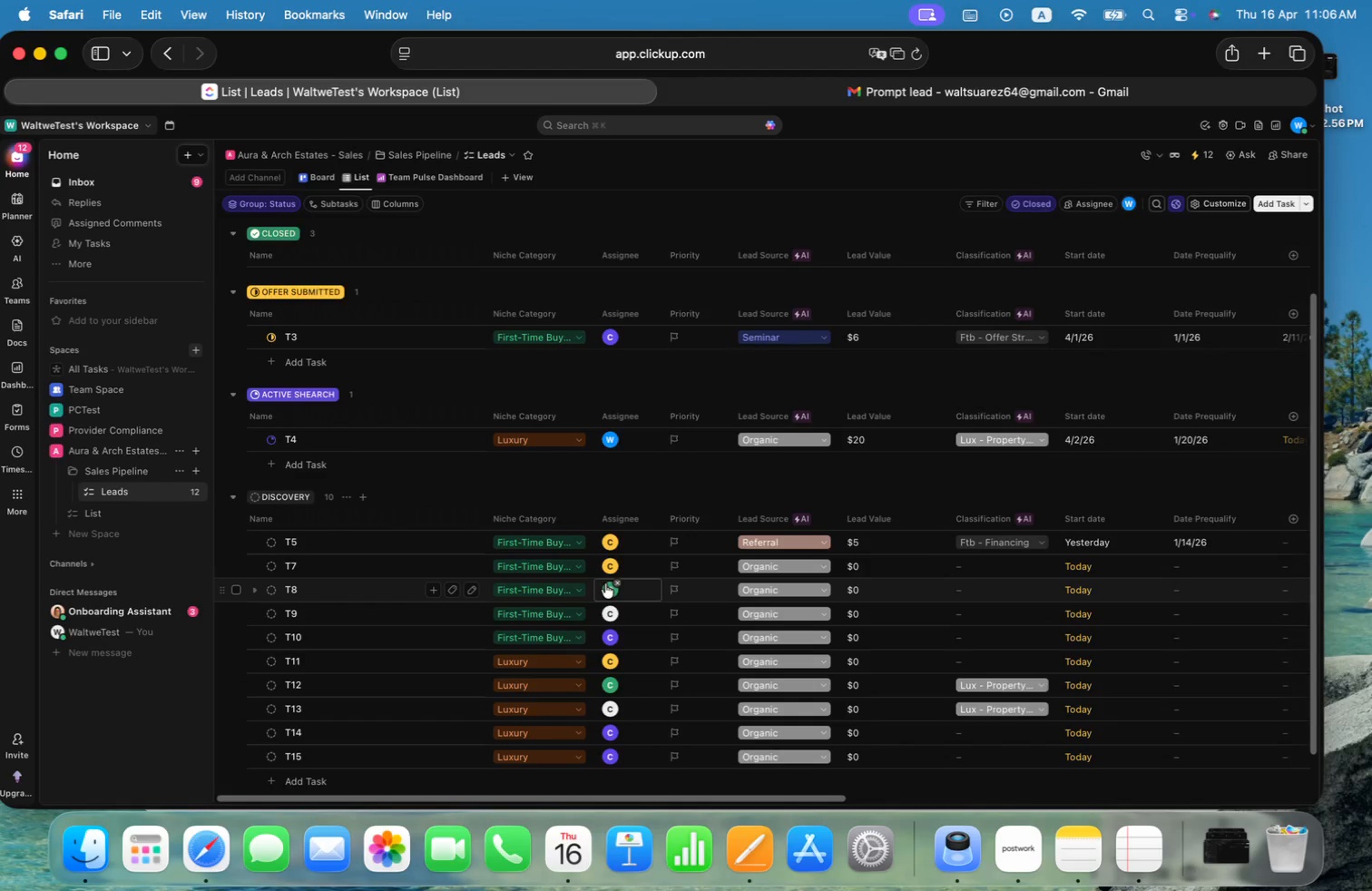 
left_click([573, 562])
 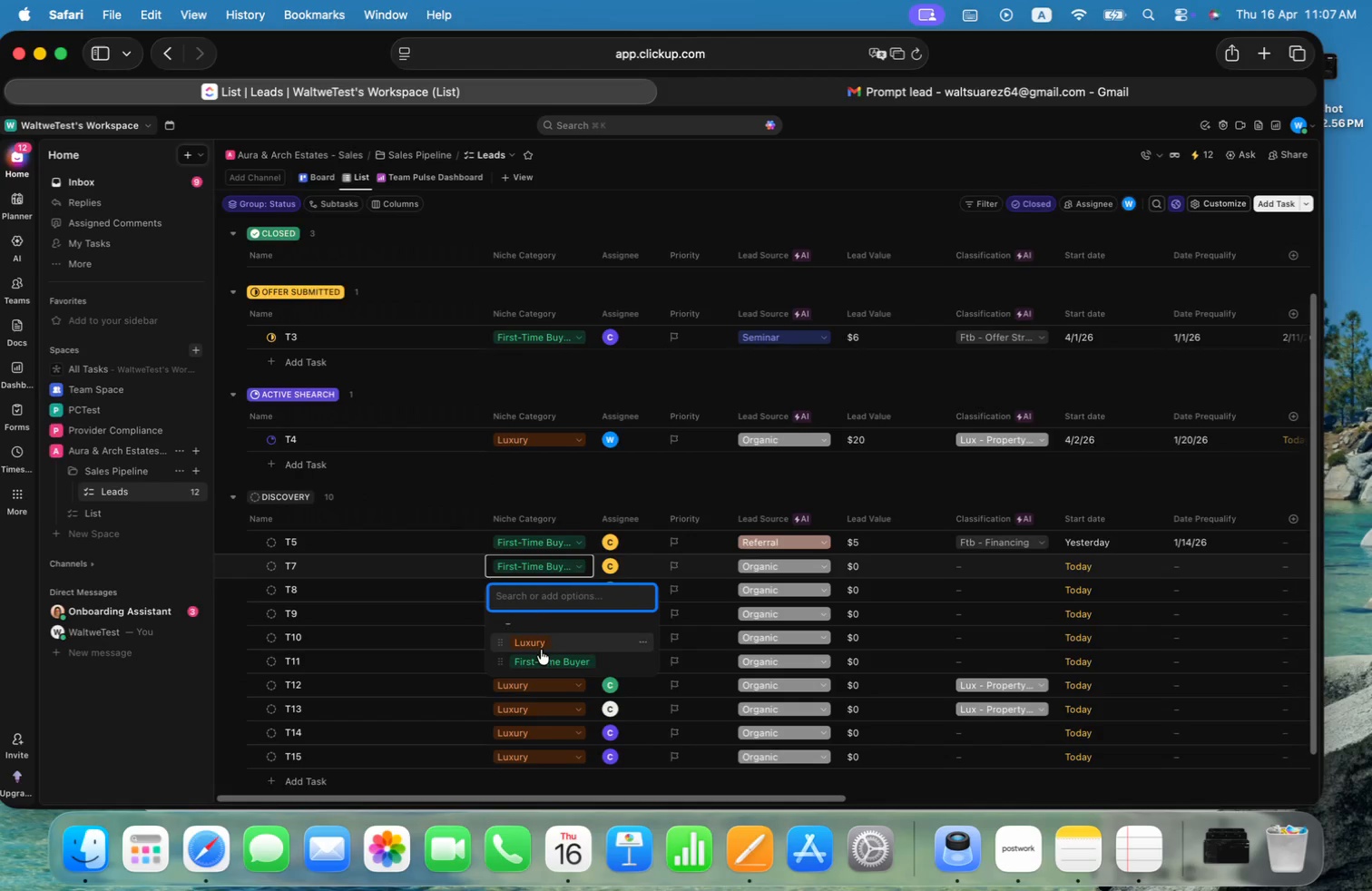 
left_click([542, 658])
 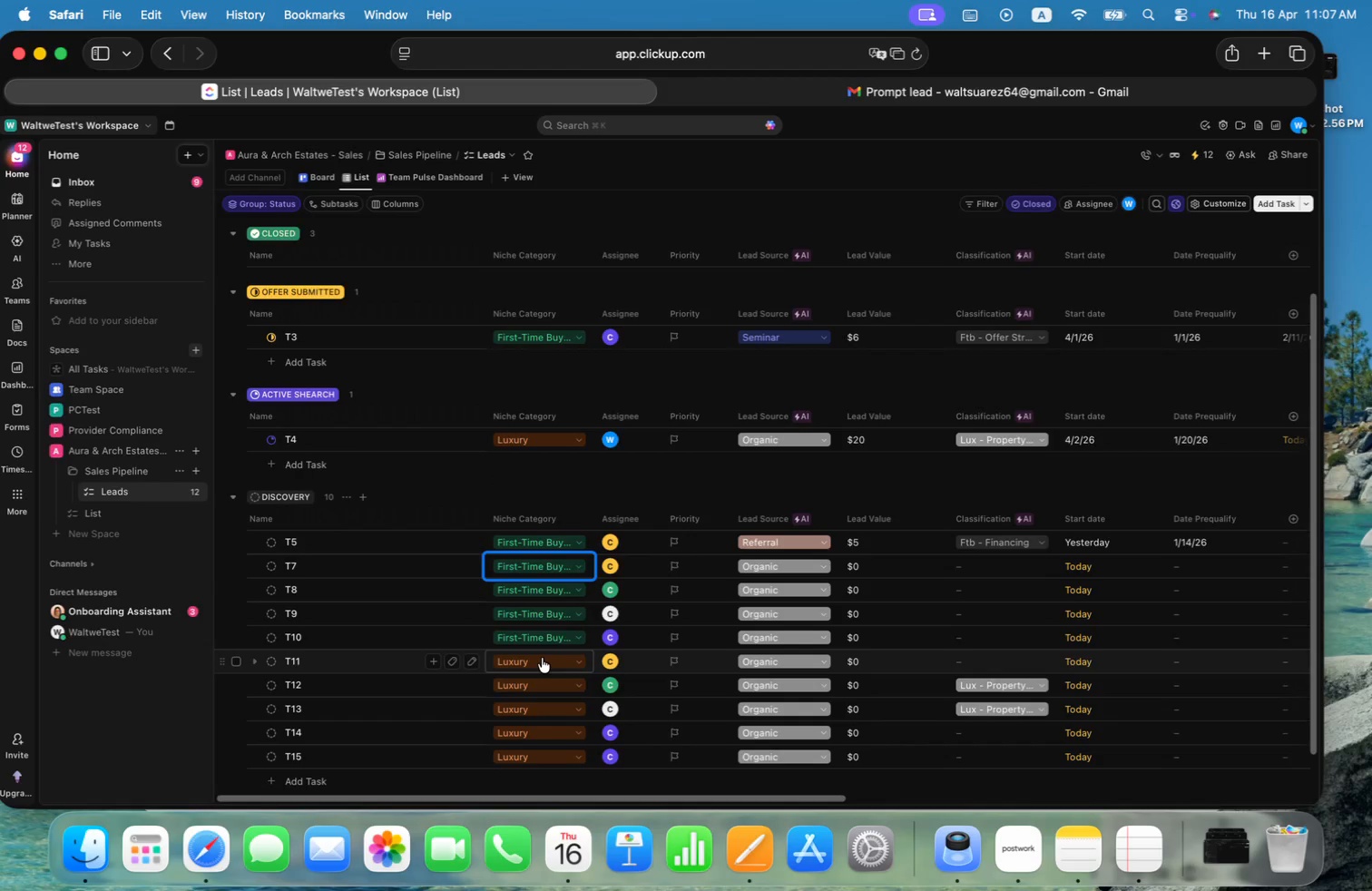 
left_click([556, 564])
 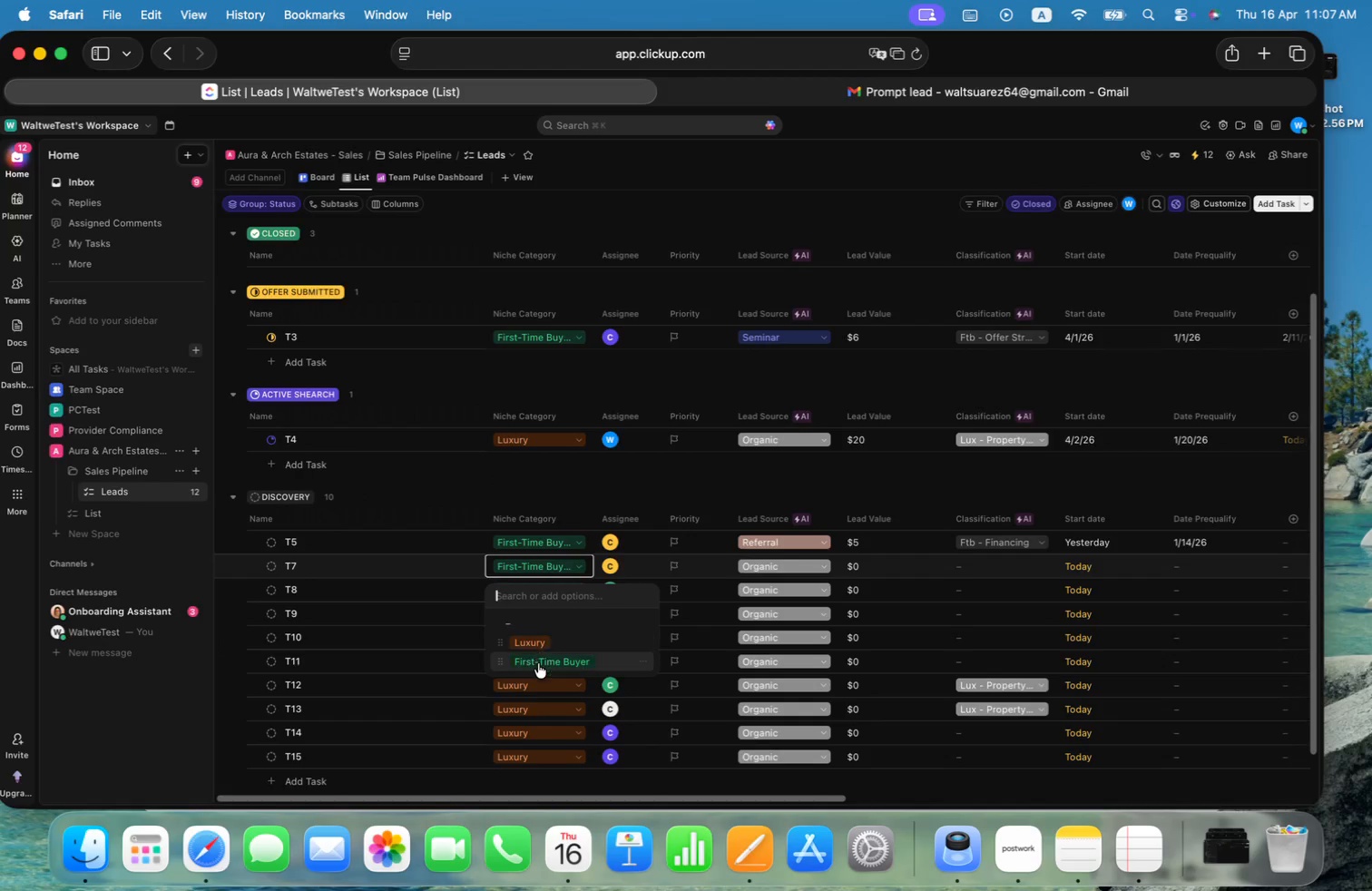 
left_click([534, 643])
 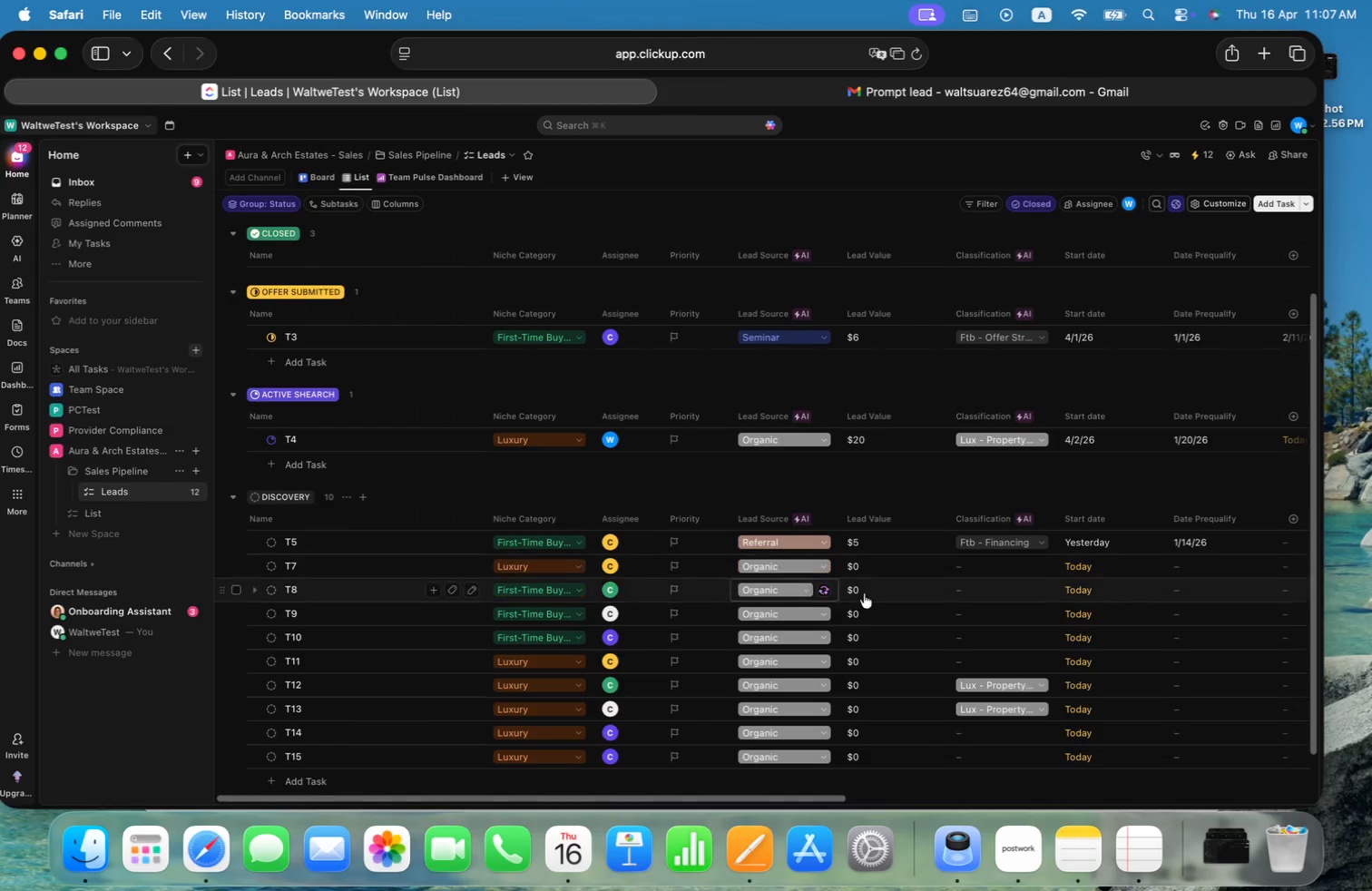 
wait(13.3)
 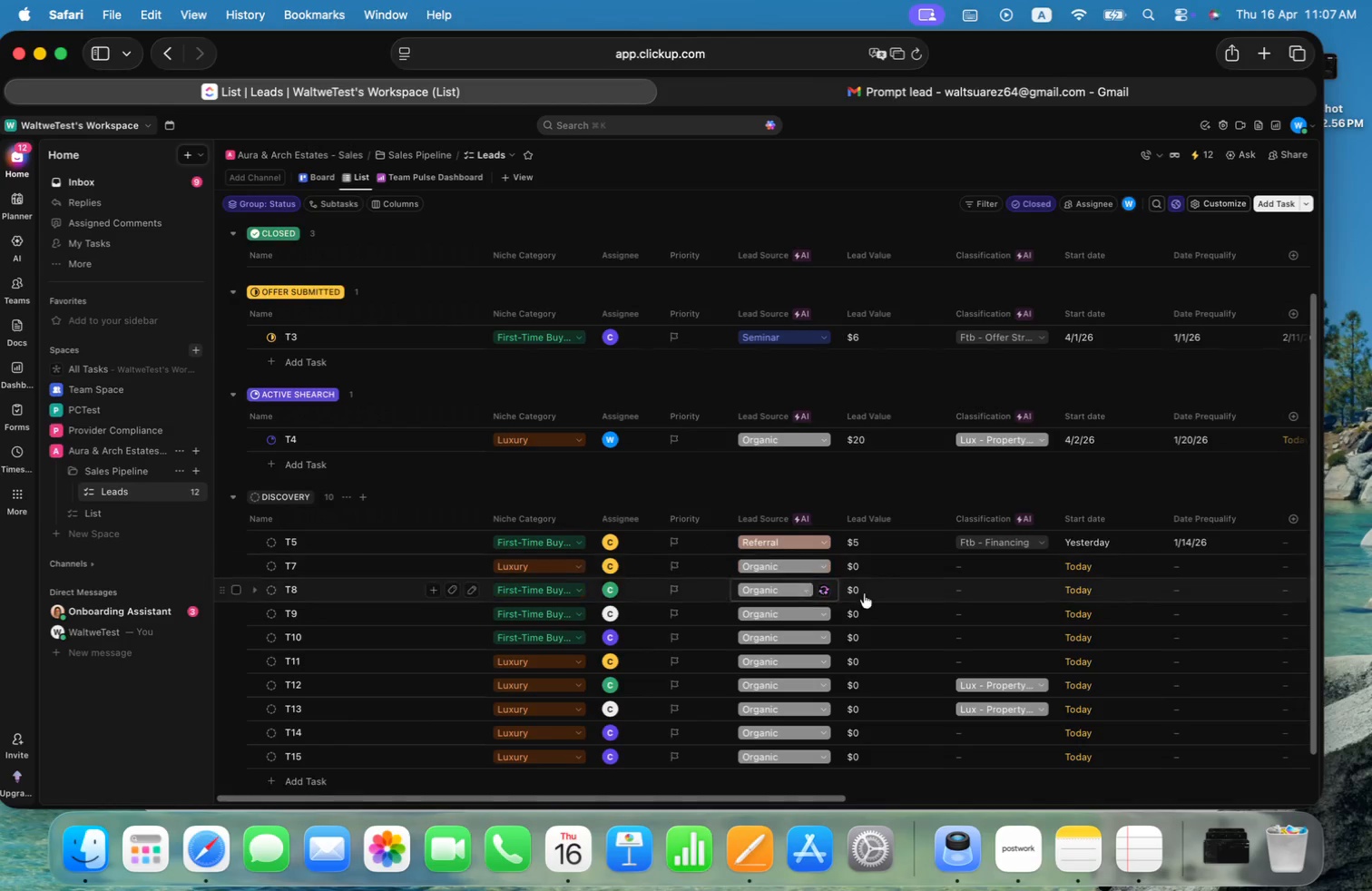 
left_click([127, 513])
 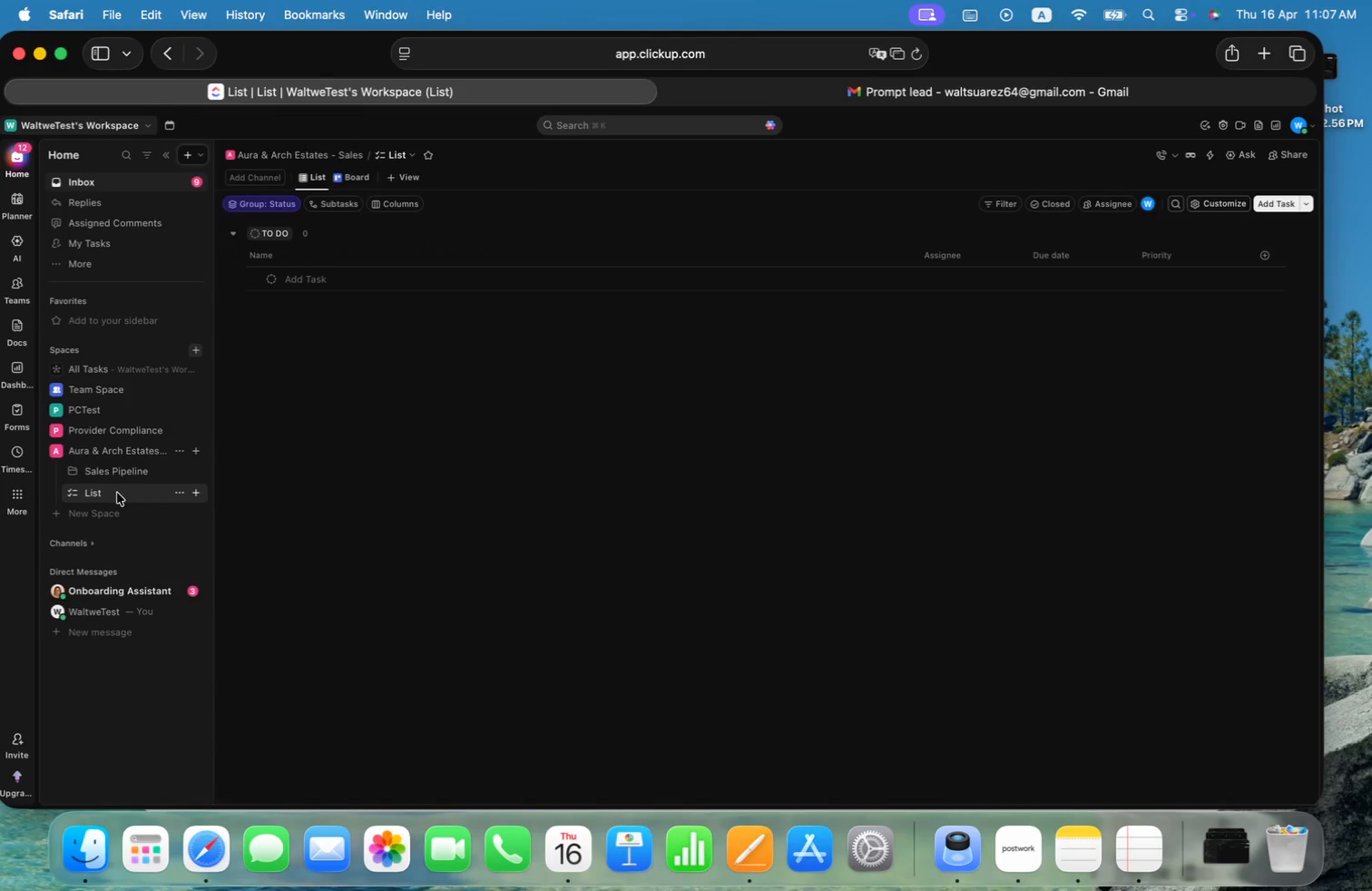 
left_click([76, 475])
 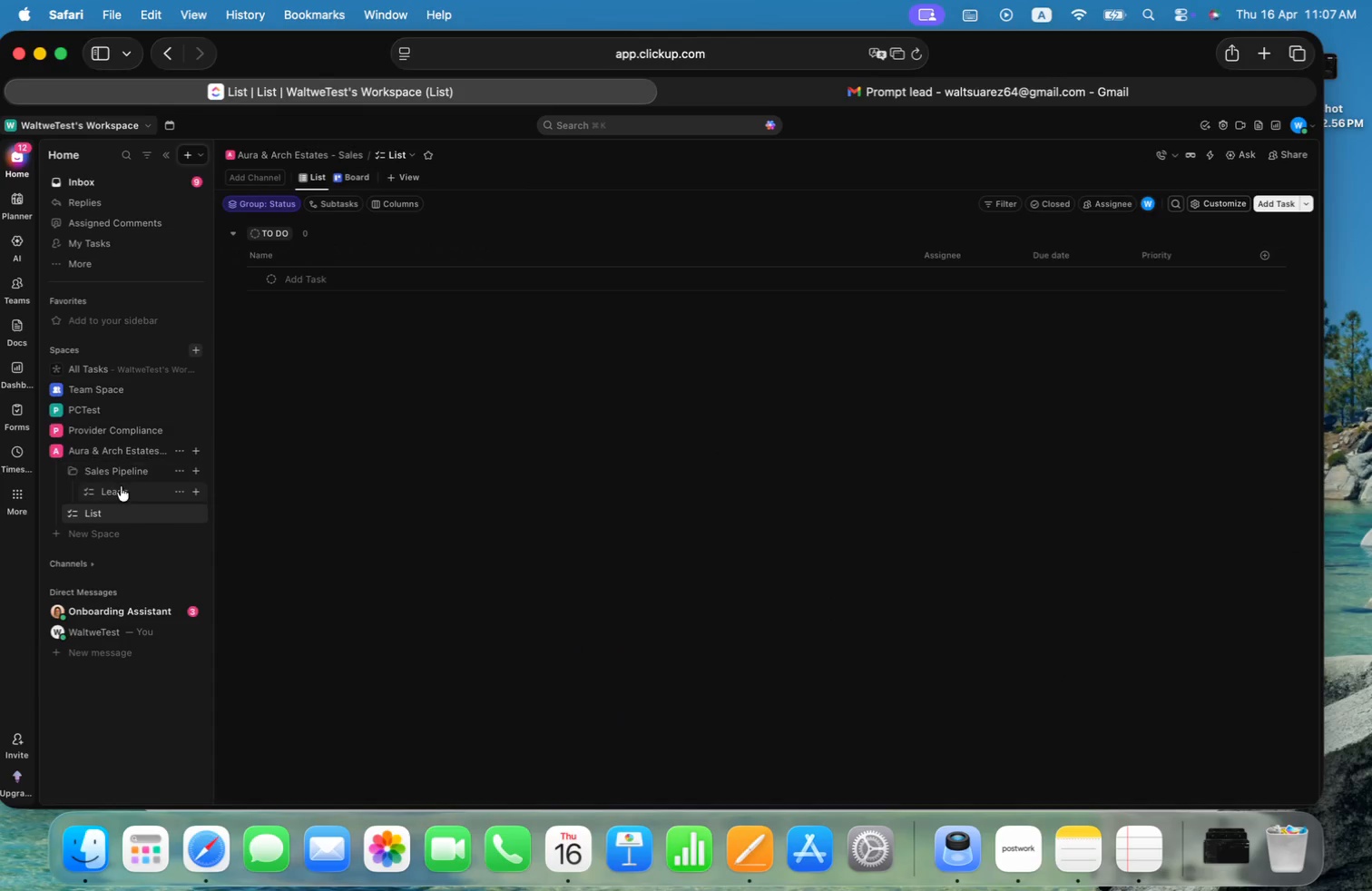 
left_click([131, 488])
 